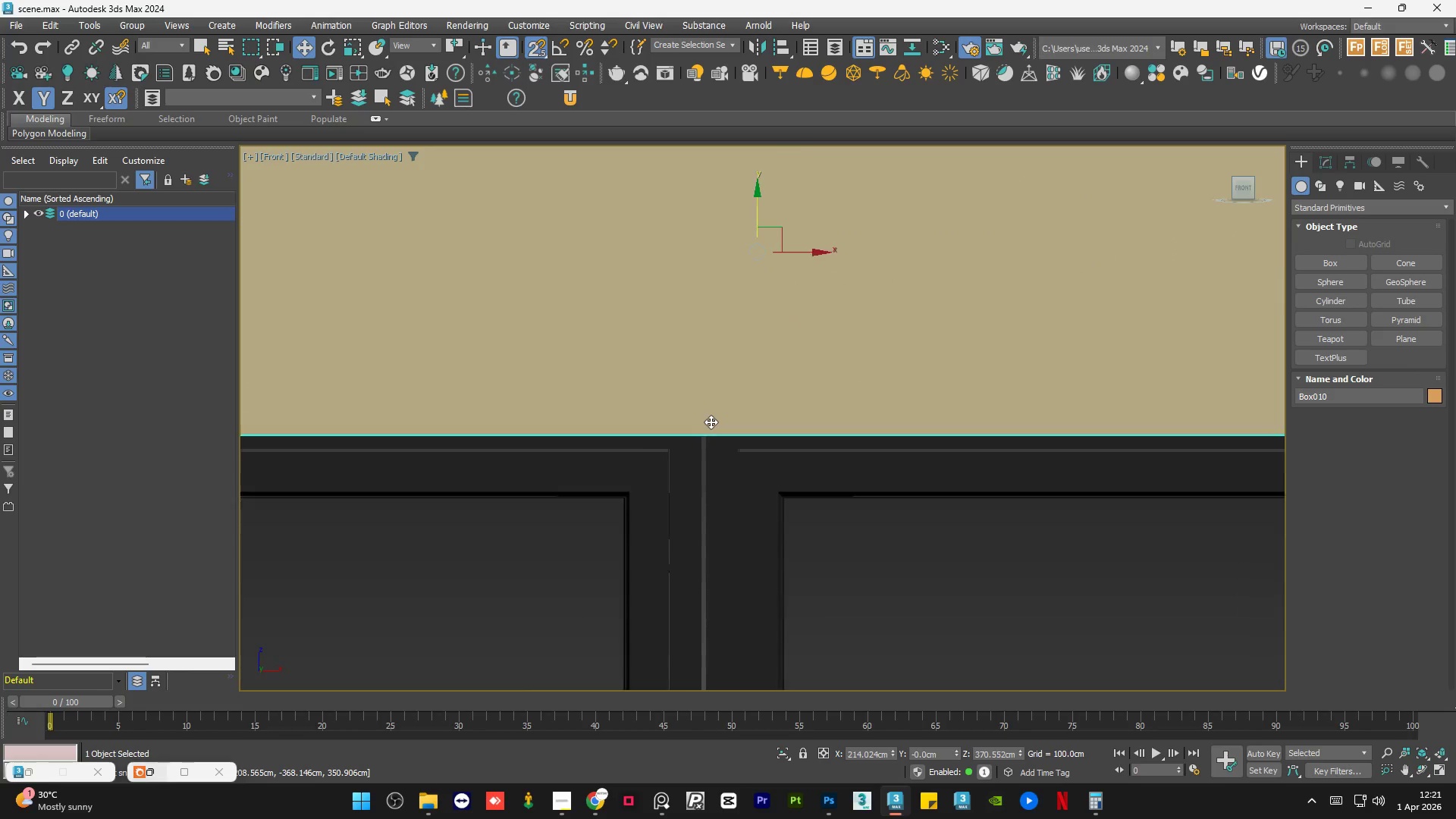 
scroll: coordinate [932, 324], scroll_direction: down, amount: 5.0
 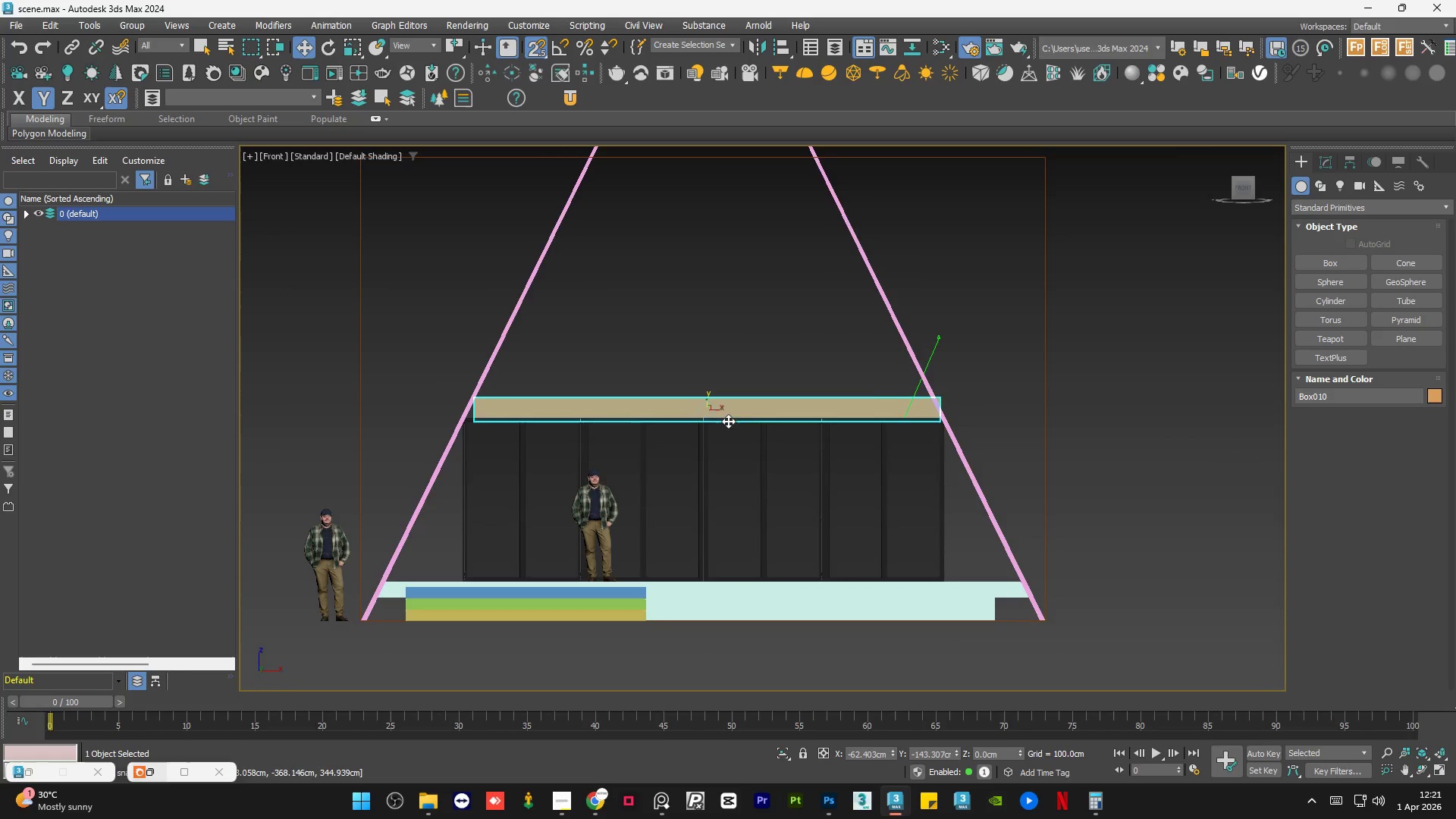 
scroll: coordinate [714, 439], scroll_direction: up, amount: 18.0
 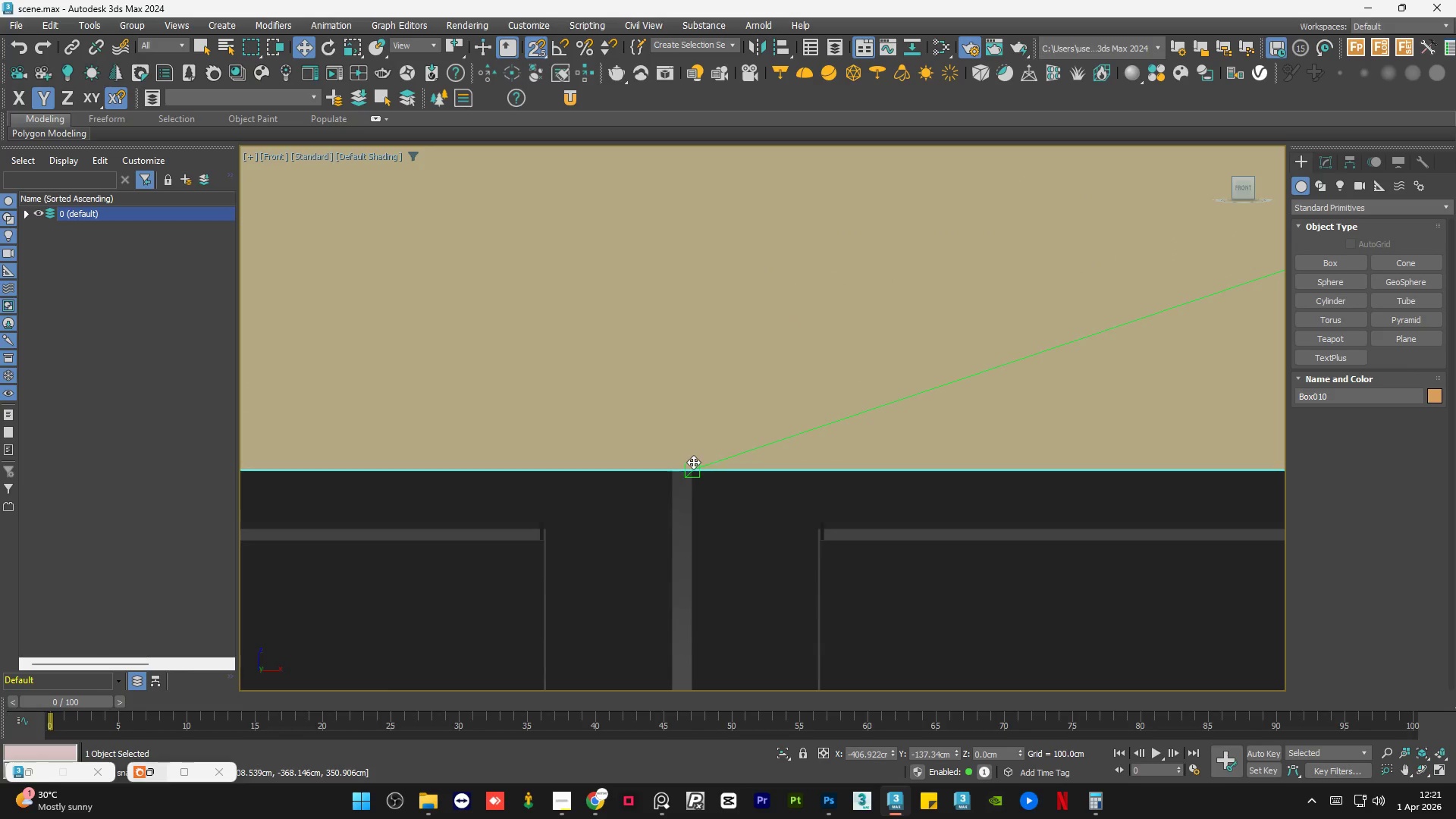 
key(S)
 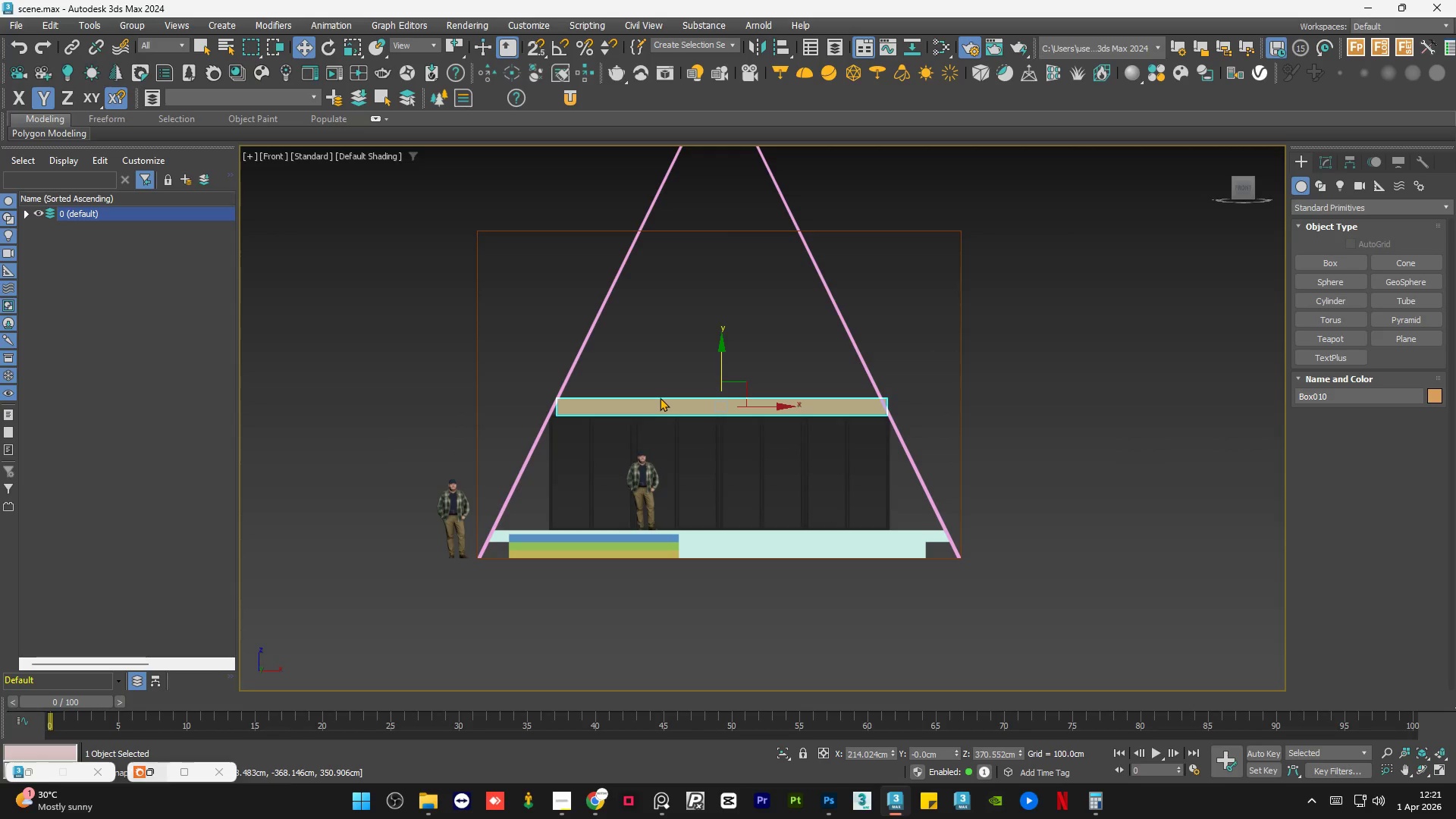 
scroll: coordinate [722, 412], scroll_direction: down, amount: 18.0
 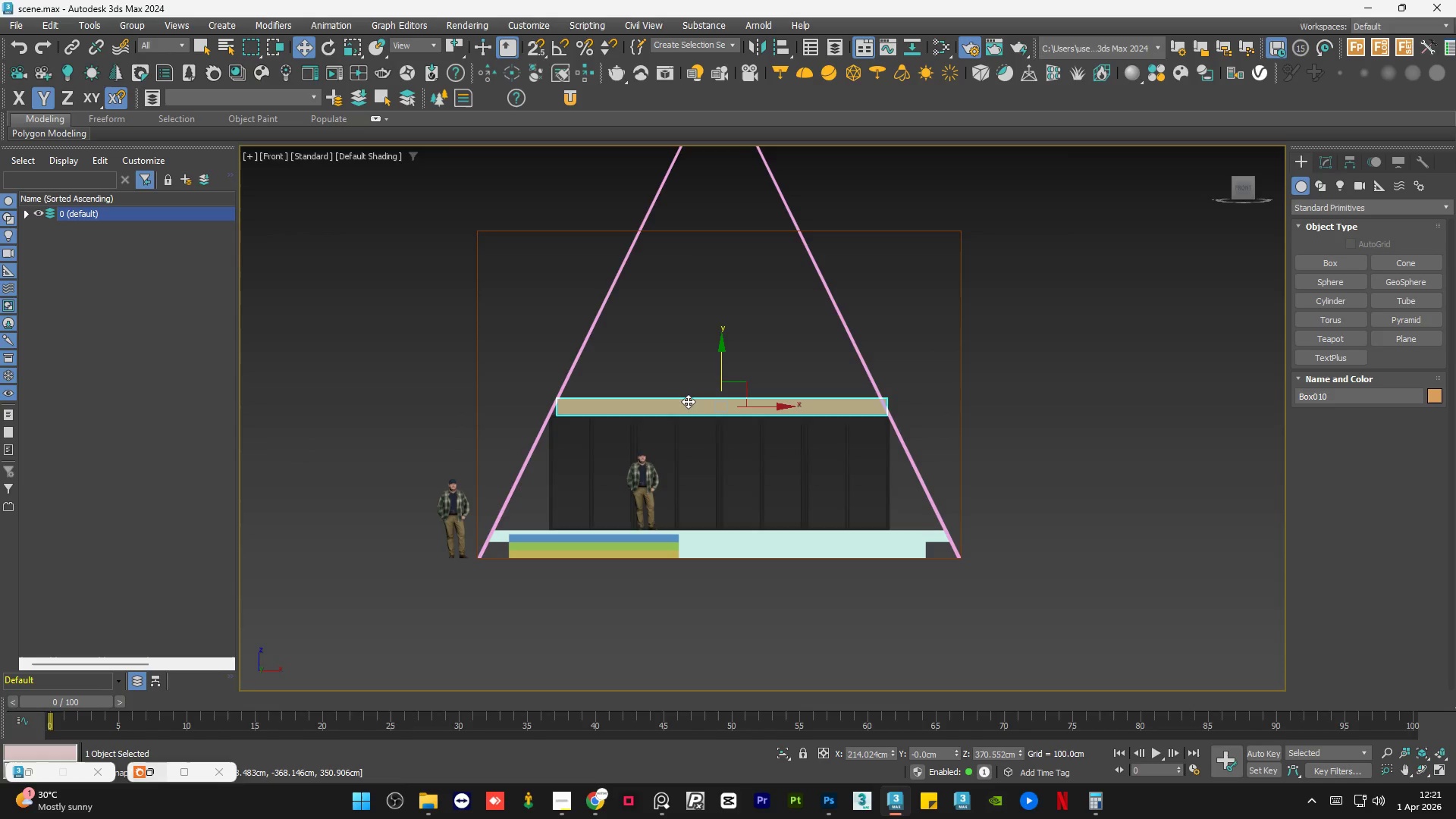 
key(S)
 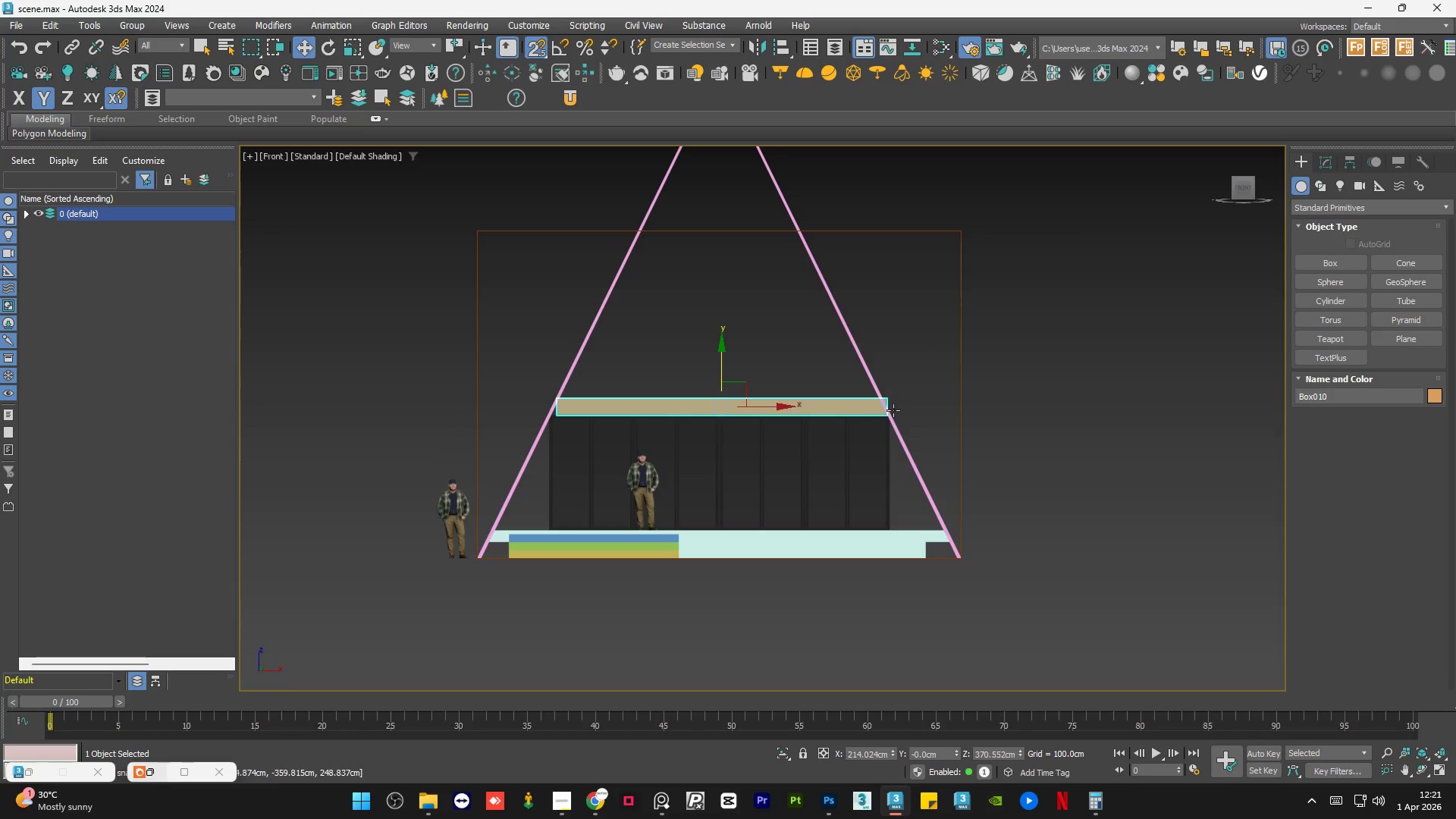 
left_click([904, 392])
 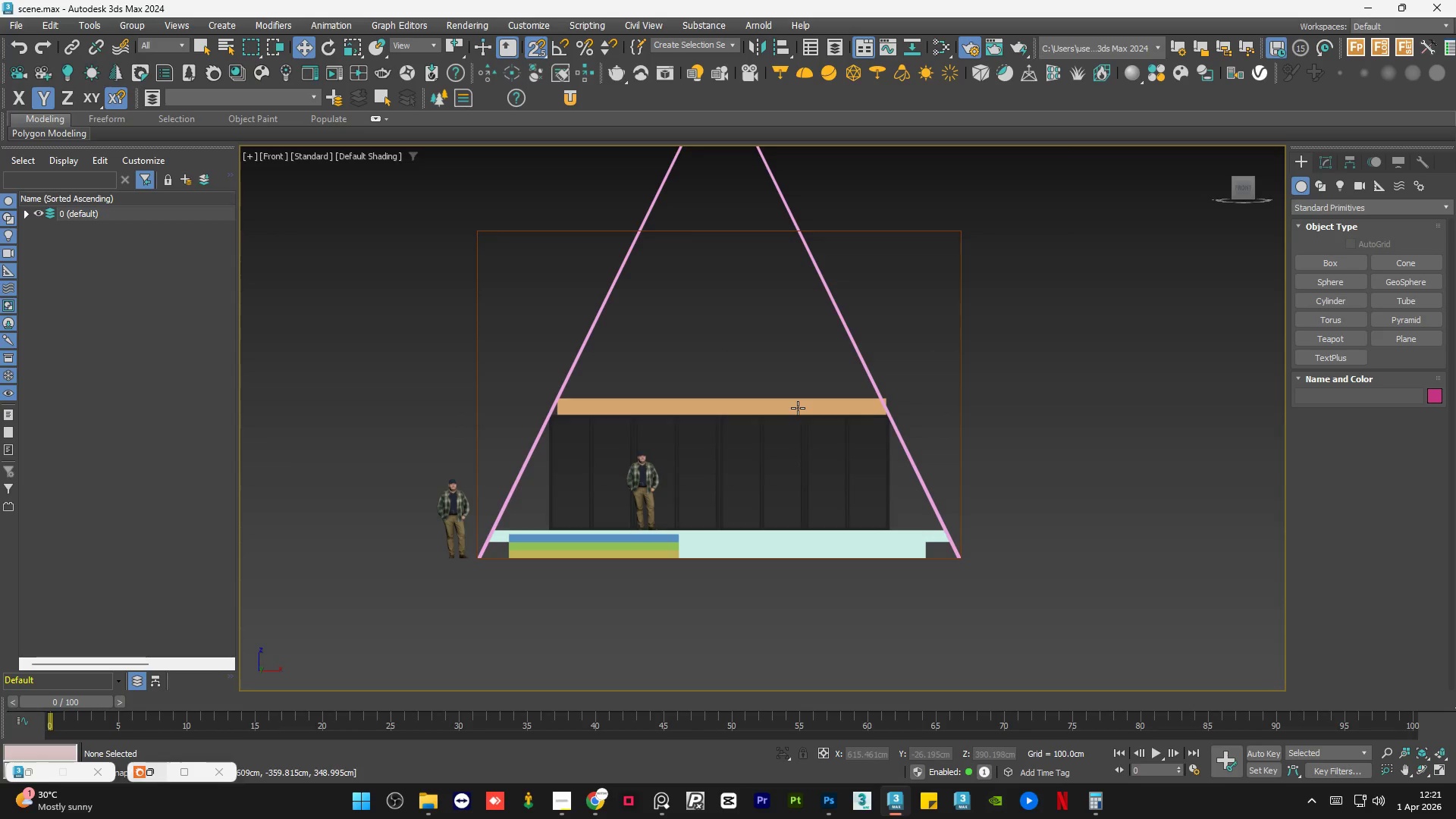 
left_click([798, 408])
 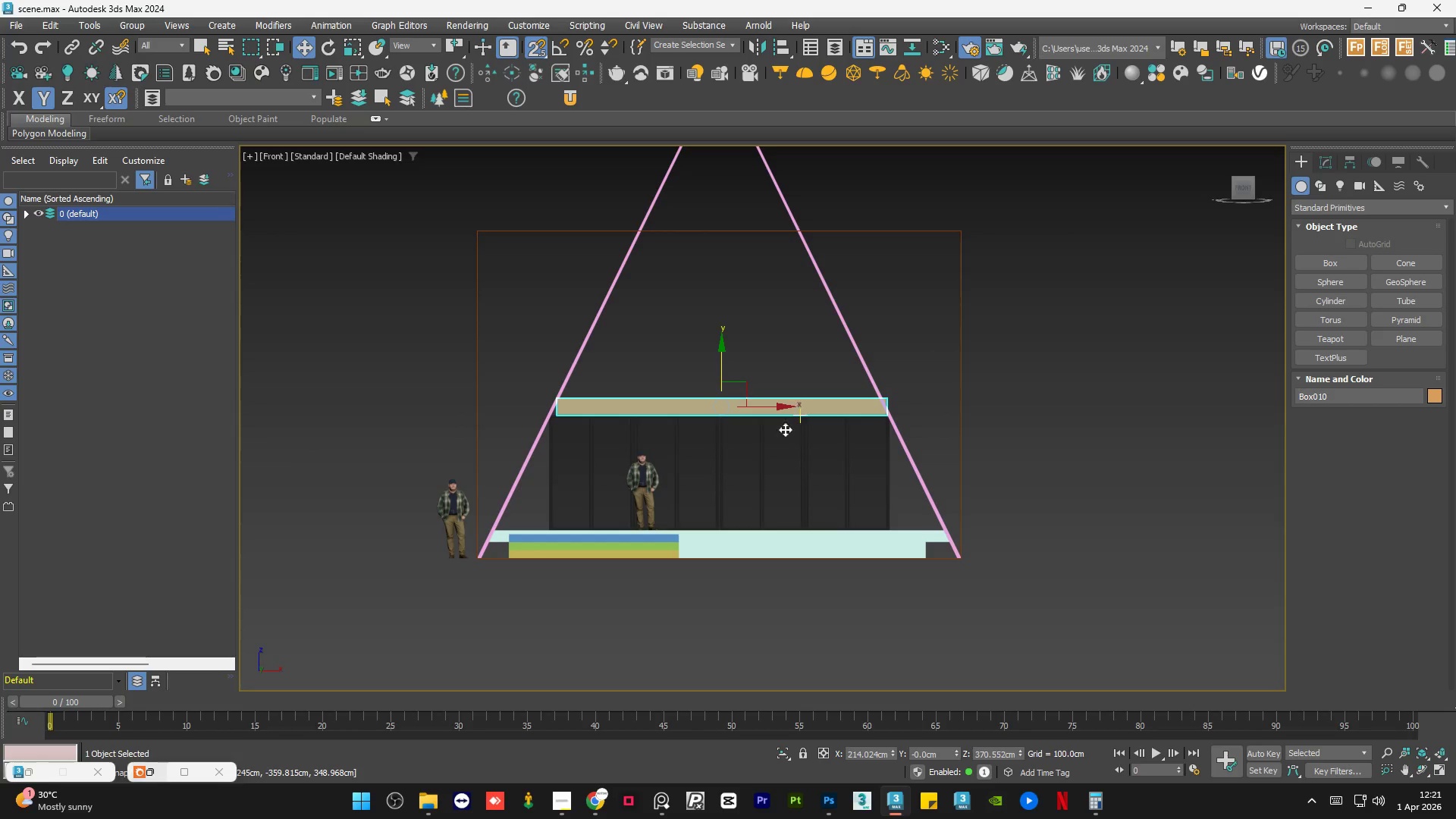 
scroll: coordinate [771, 451], scroll_direction: down, amount: 1.0
 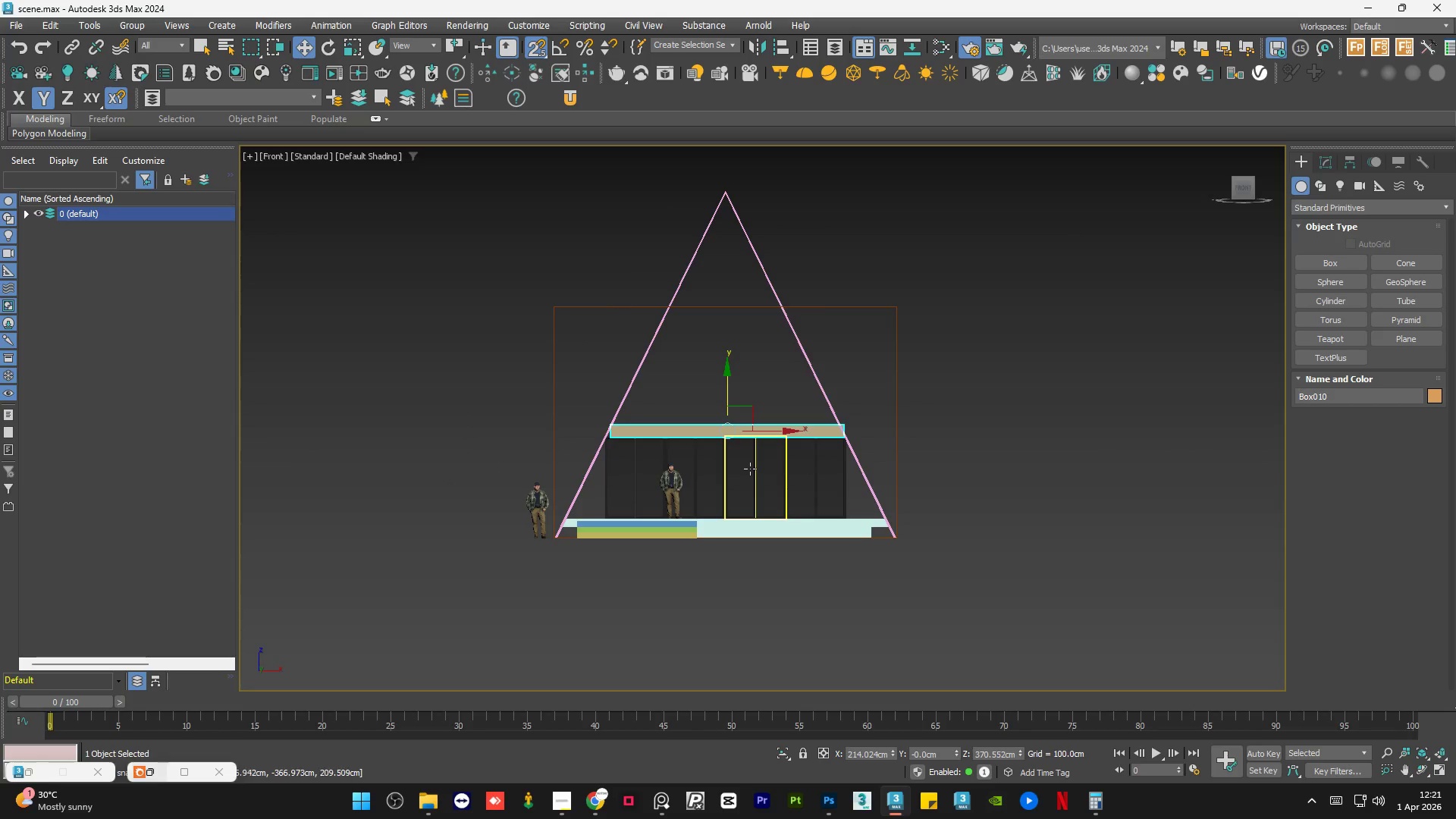 
key(S)
 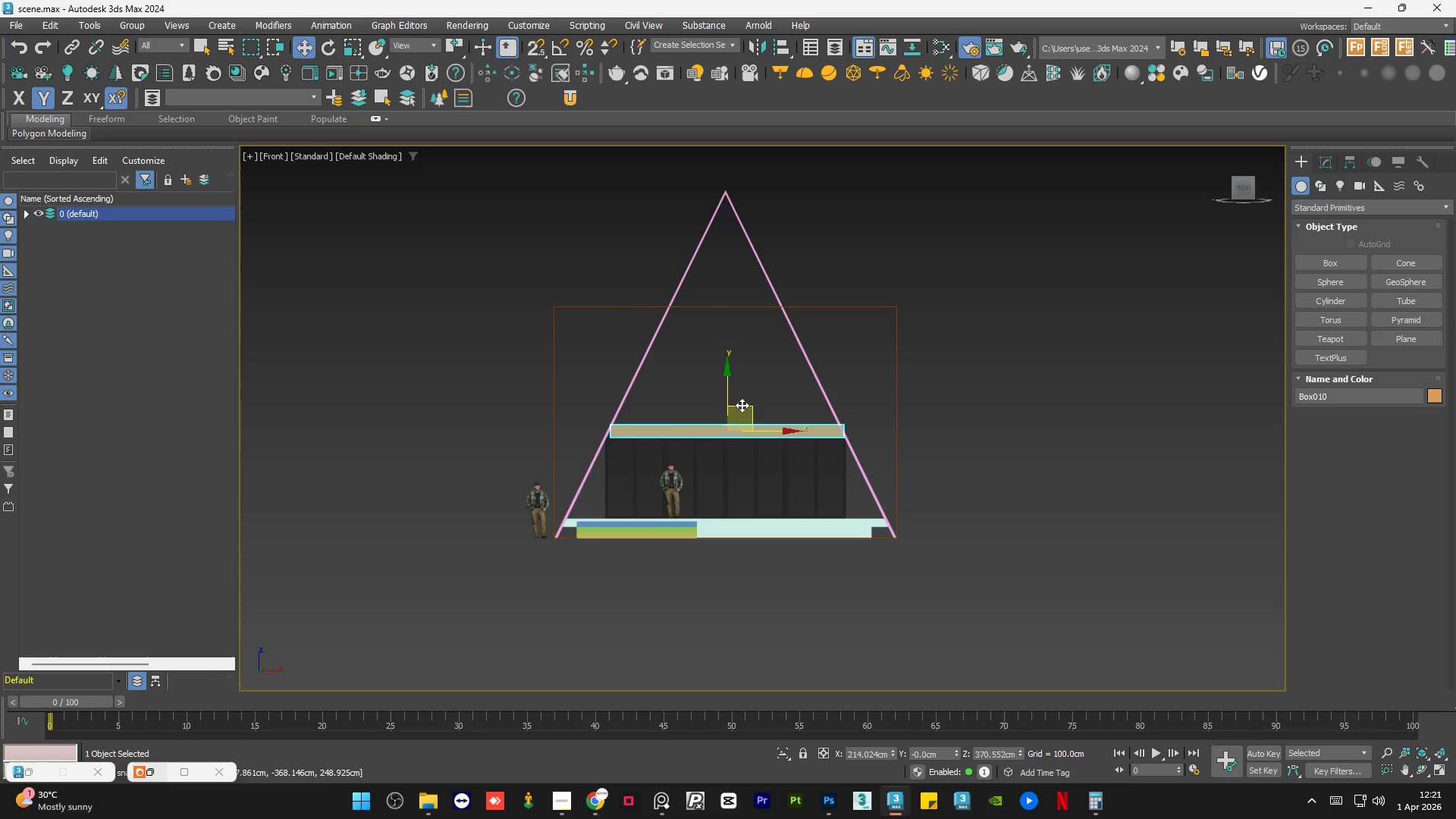 
scroll: coordinate [749, 401], scroll_direction: up, amount: 1.0
 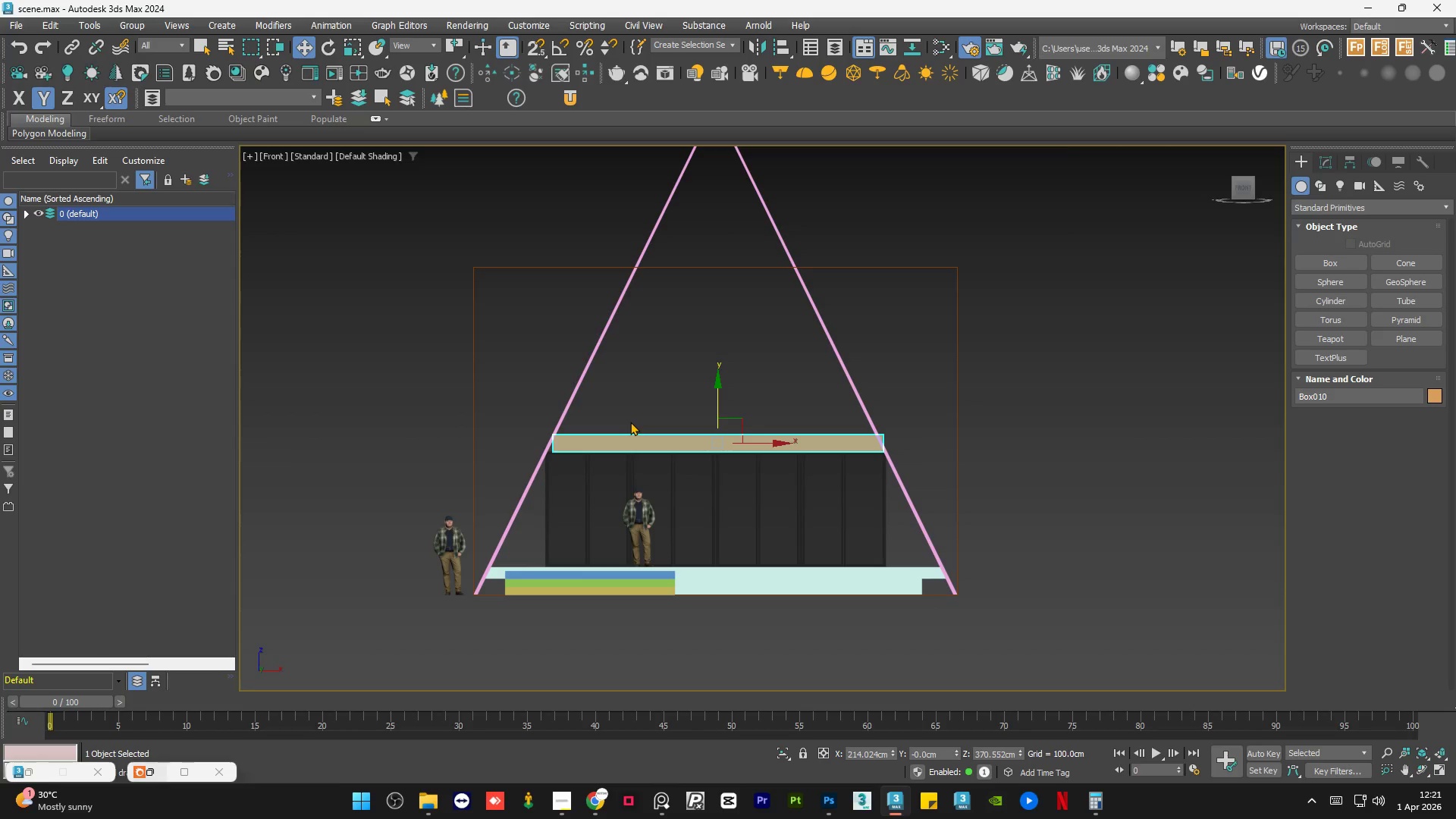 
wait(7.03)
 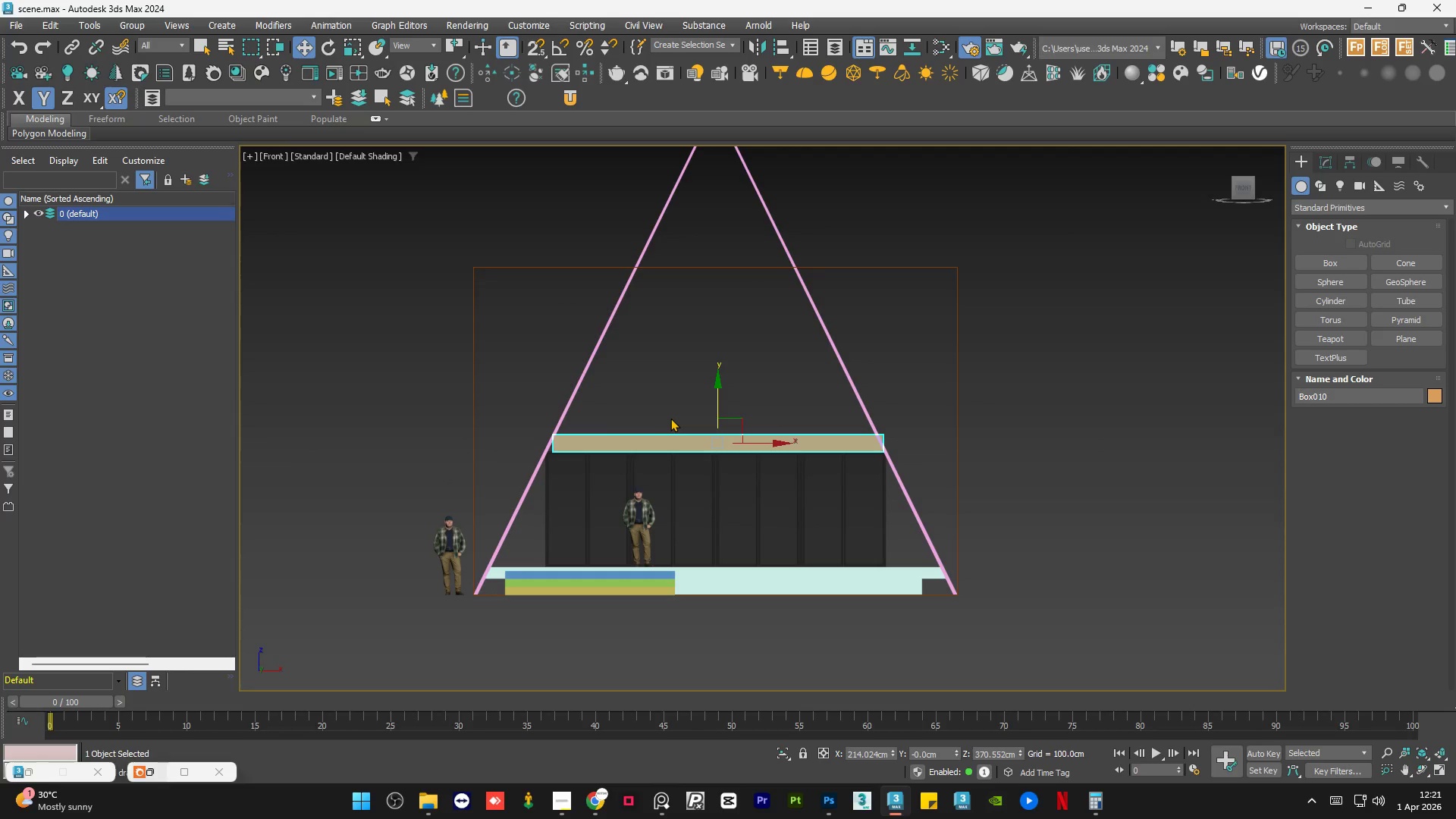 
left_click([653, 801])
 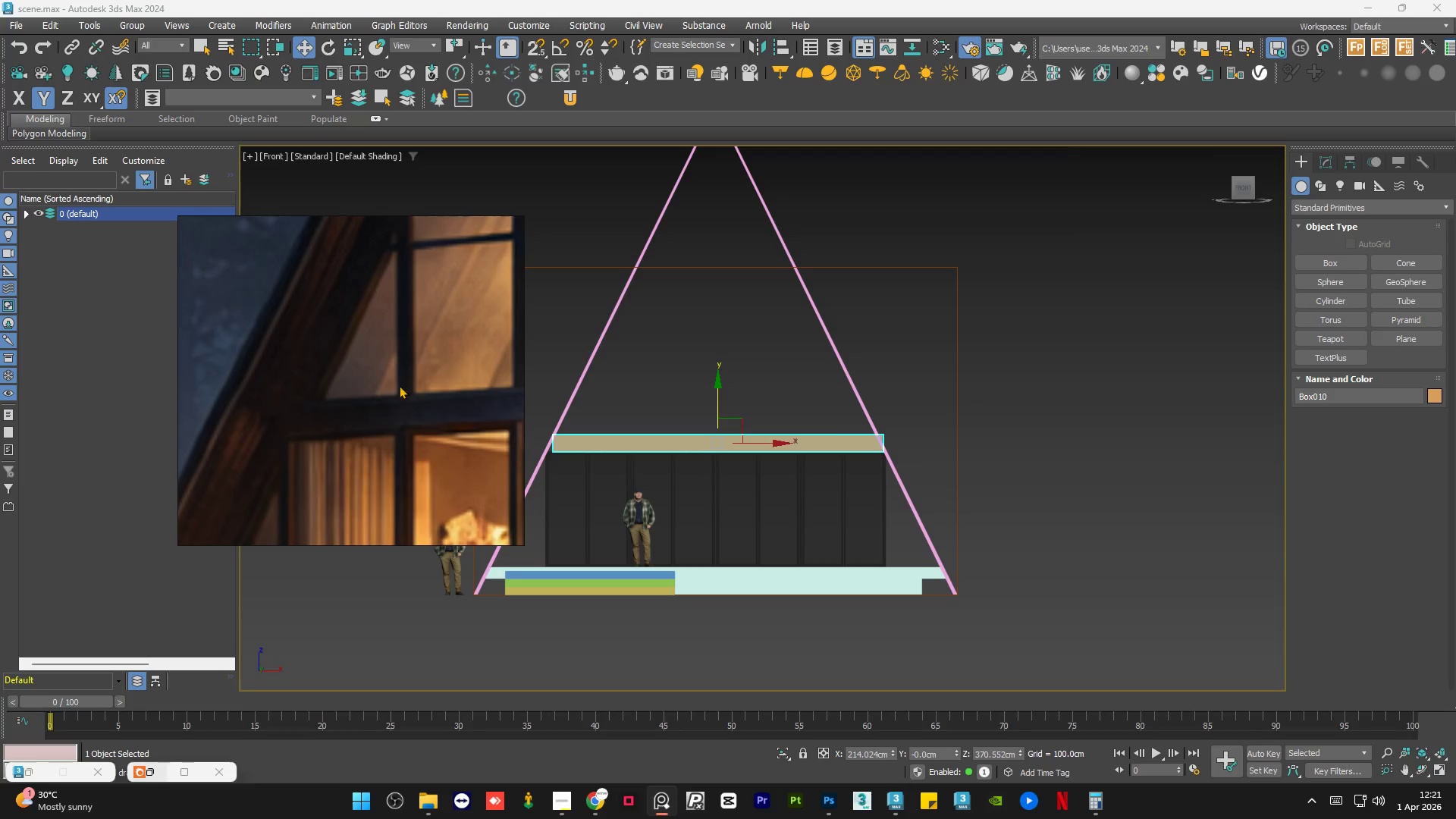 
scroll: coordinate [332, 384], scroll_direction: up, amount: 4.0
 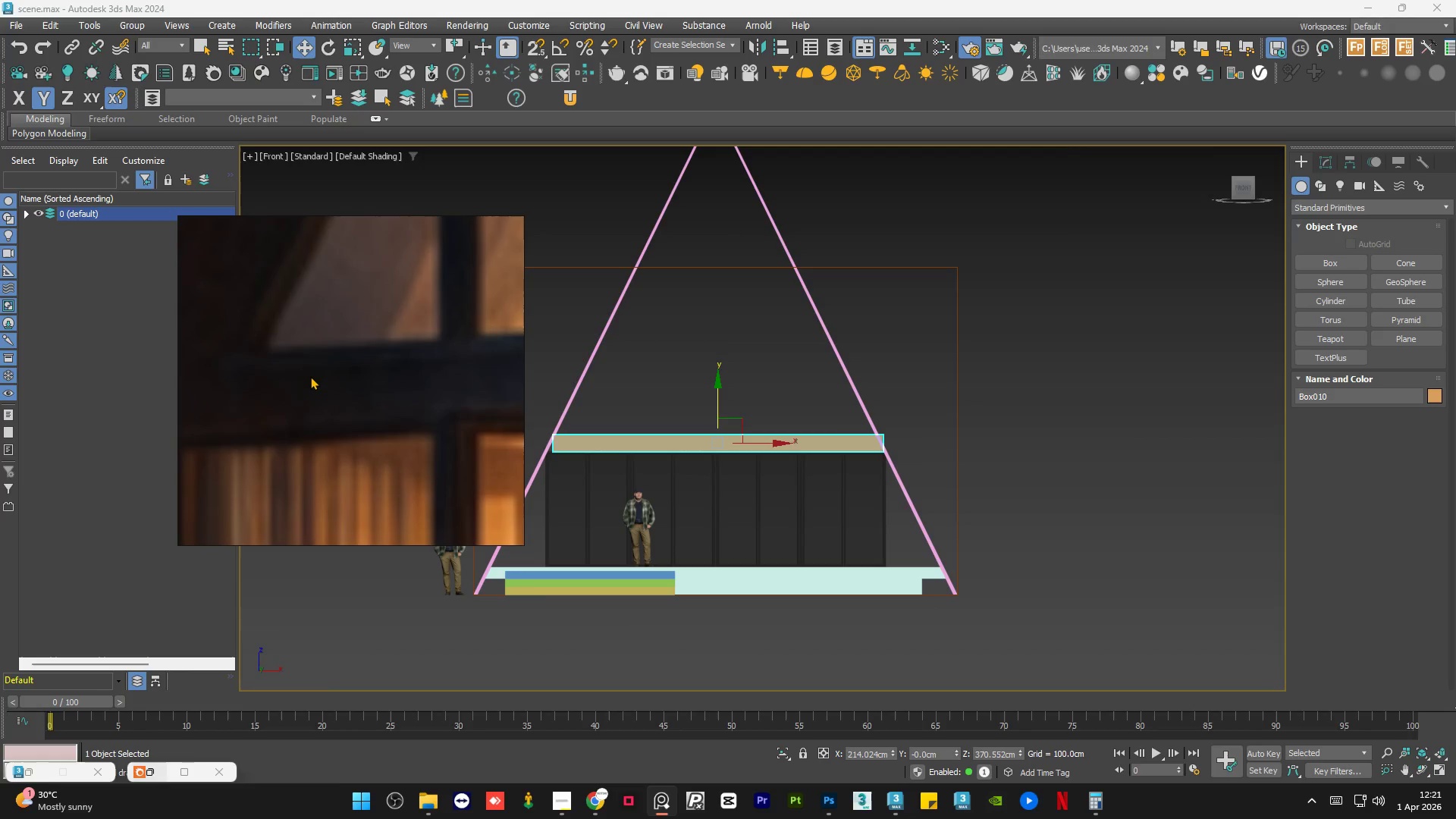 
scroll: coordinate [303, 381], scroll_direction: down, amount: 7.0
 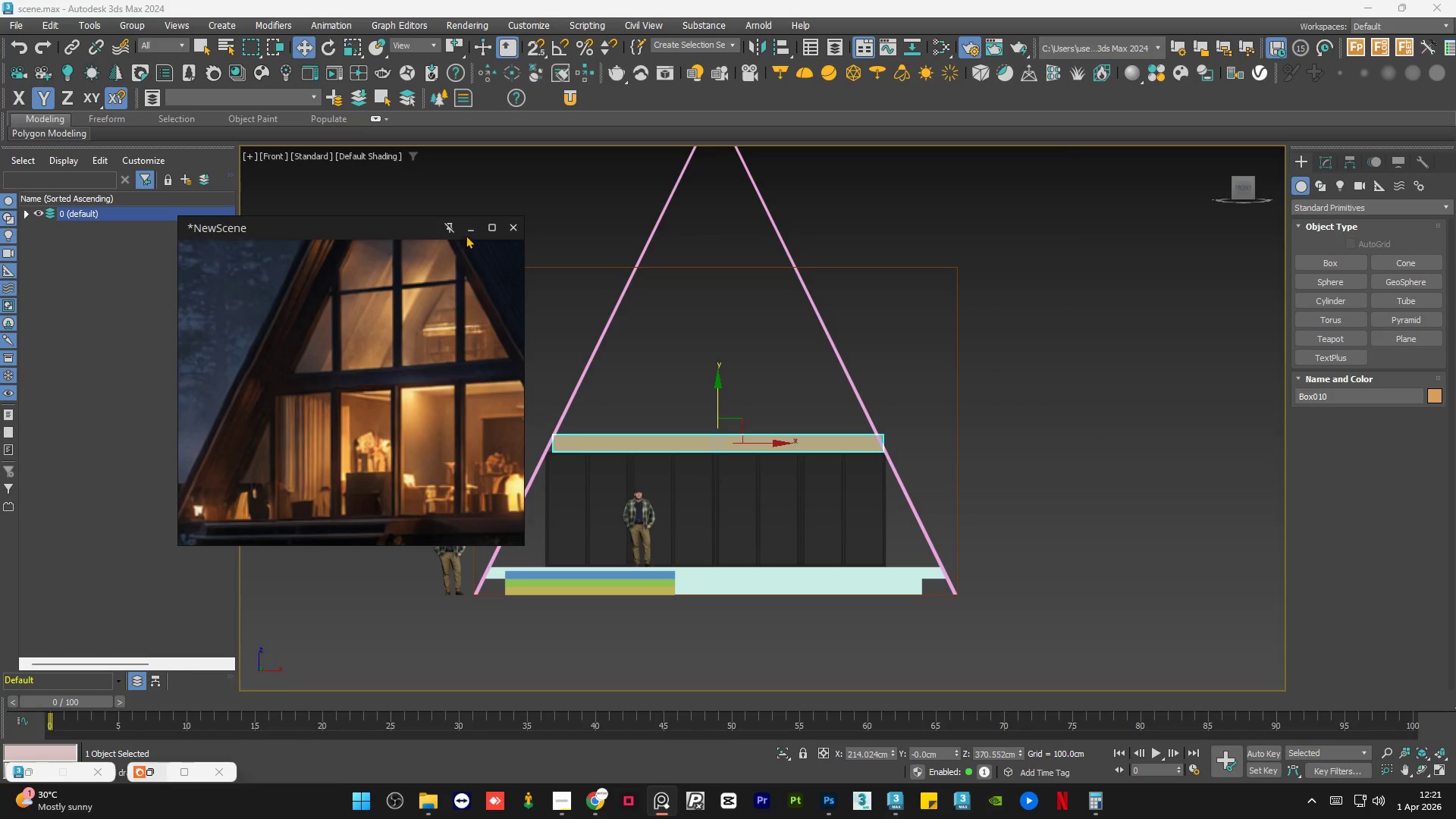 
left_click([467, 229])
 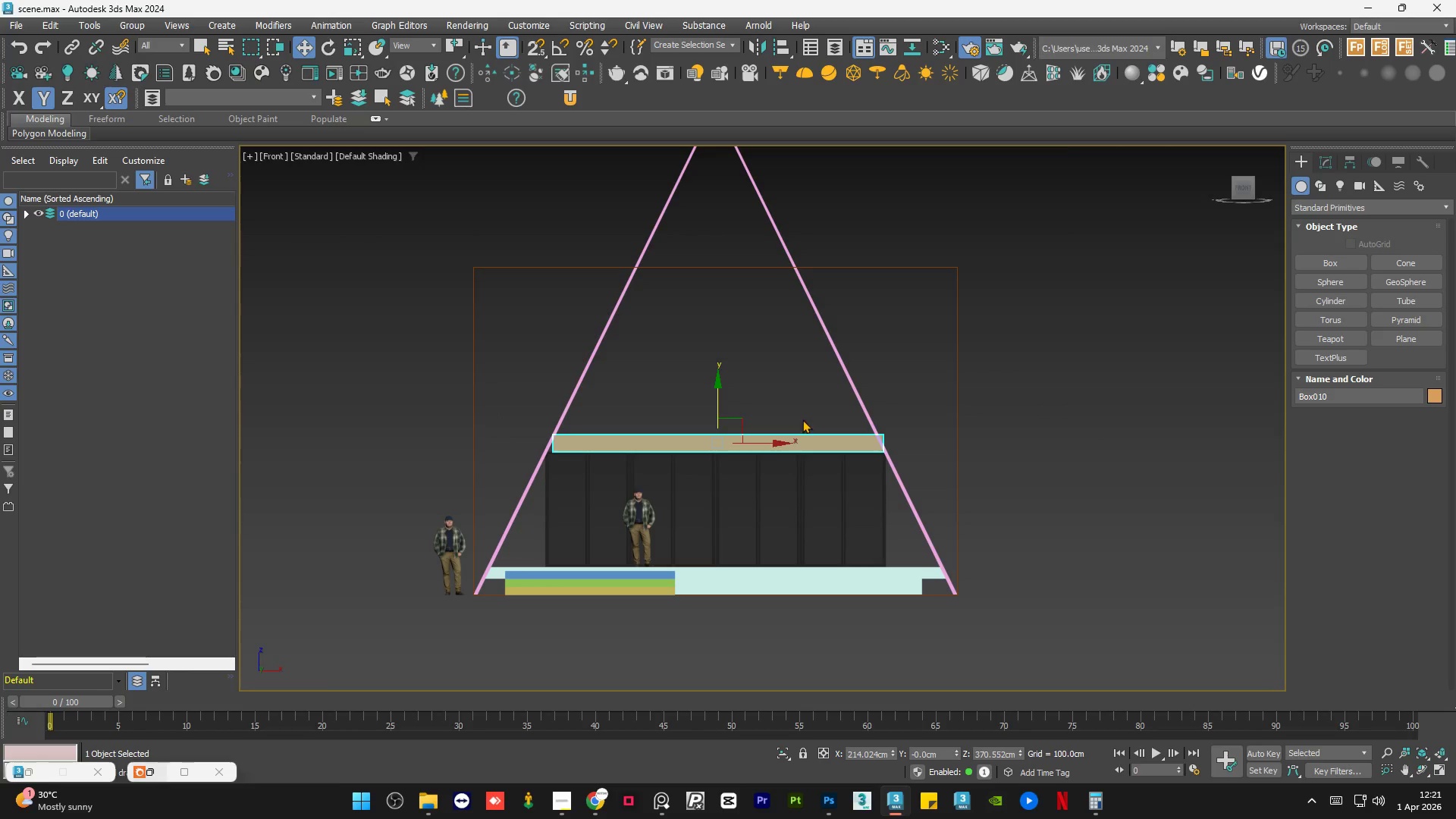 
scroll: coordinate [714, 506], scroll_direction: down, amount: 1.0
 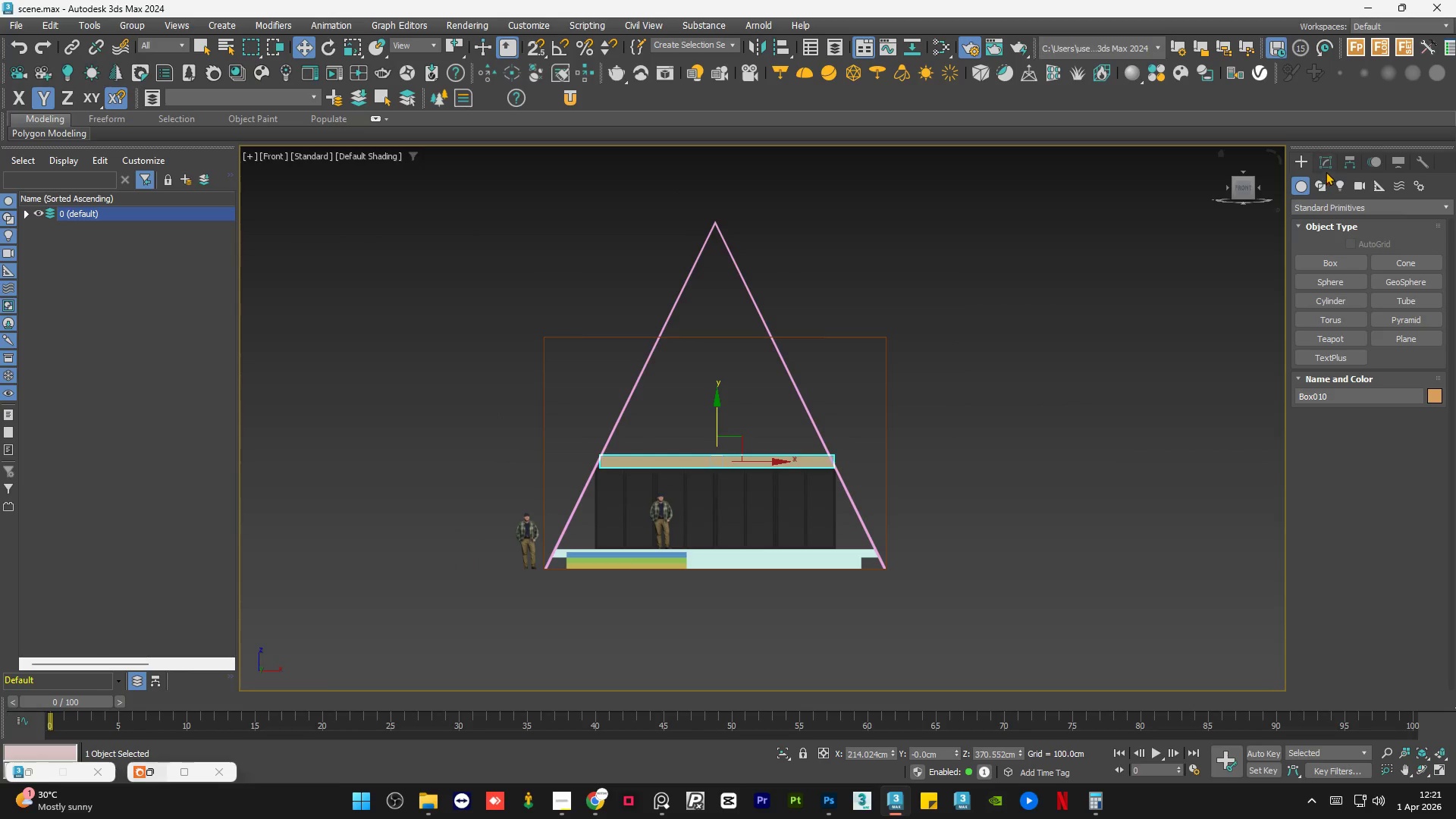 
left_click([1326, 165])
 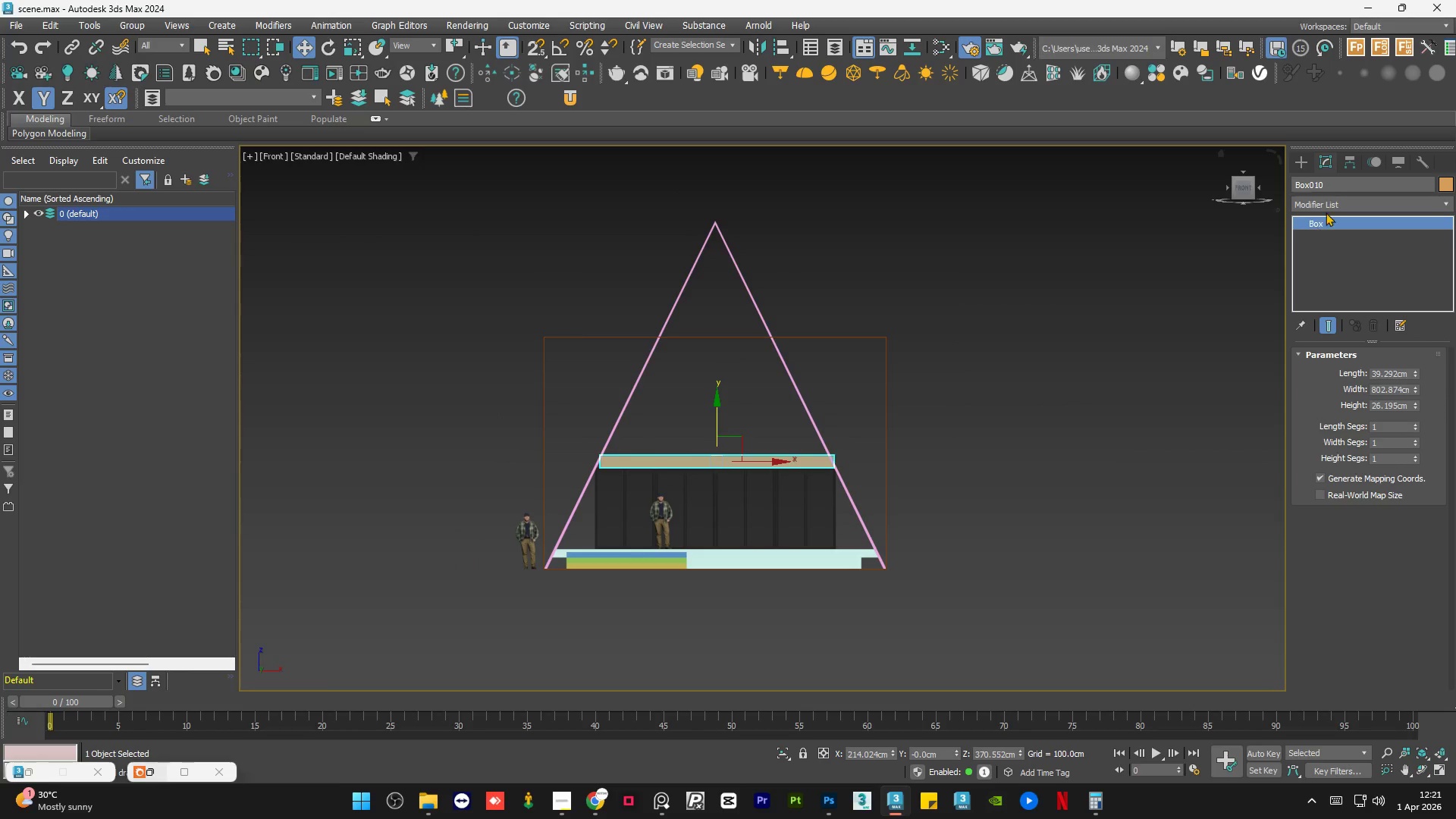 
left_click([1332, 204])
 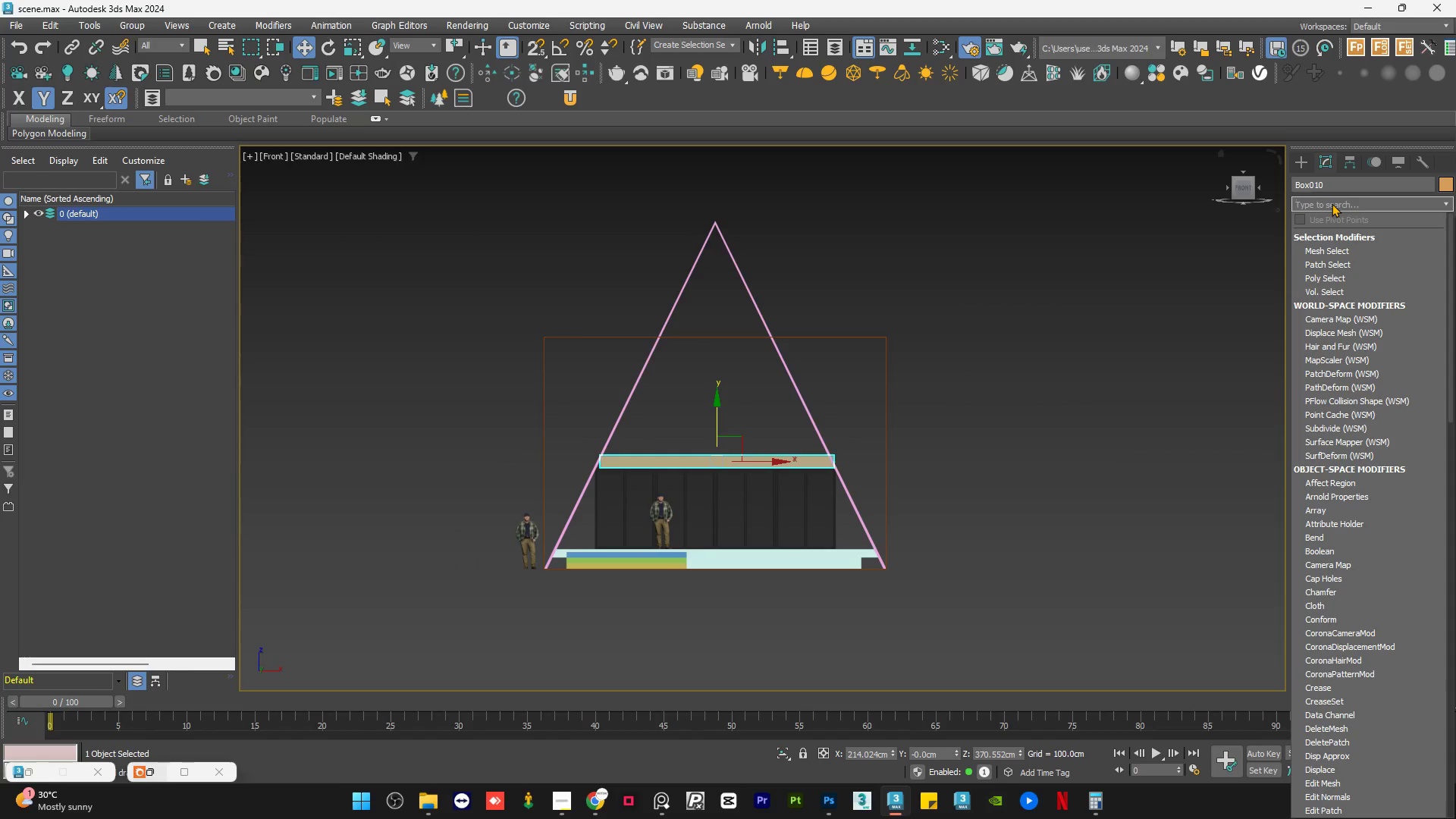 
type(ed)
 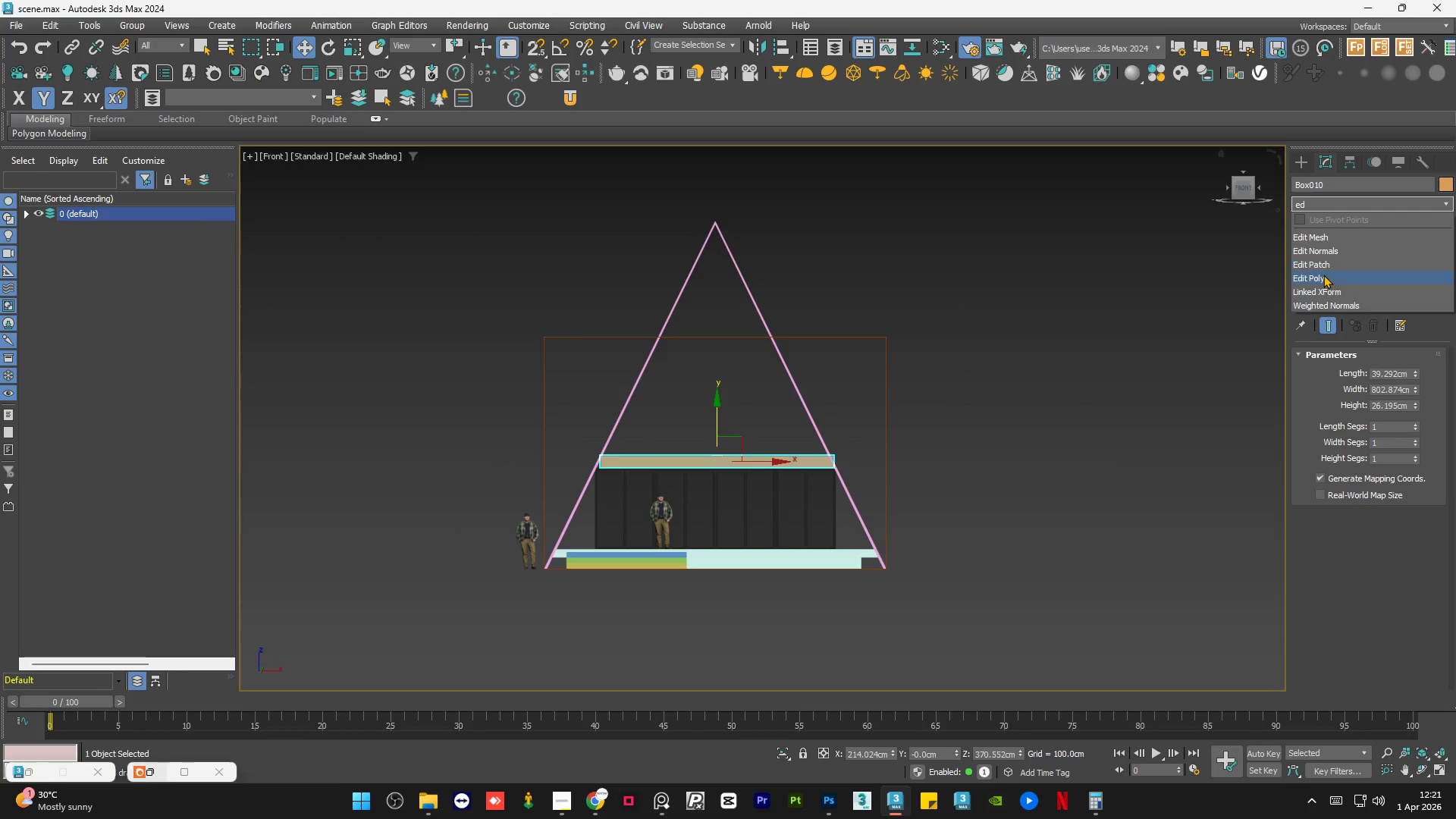 
left_click([1323, 277])
 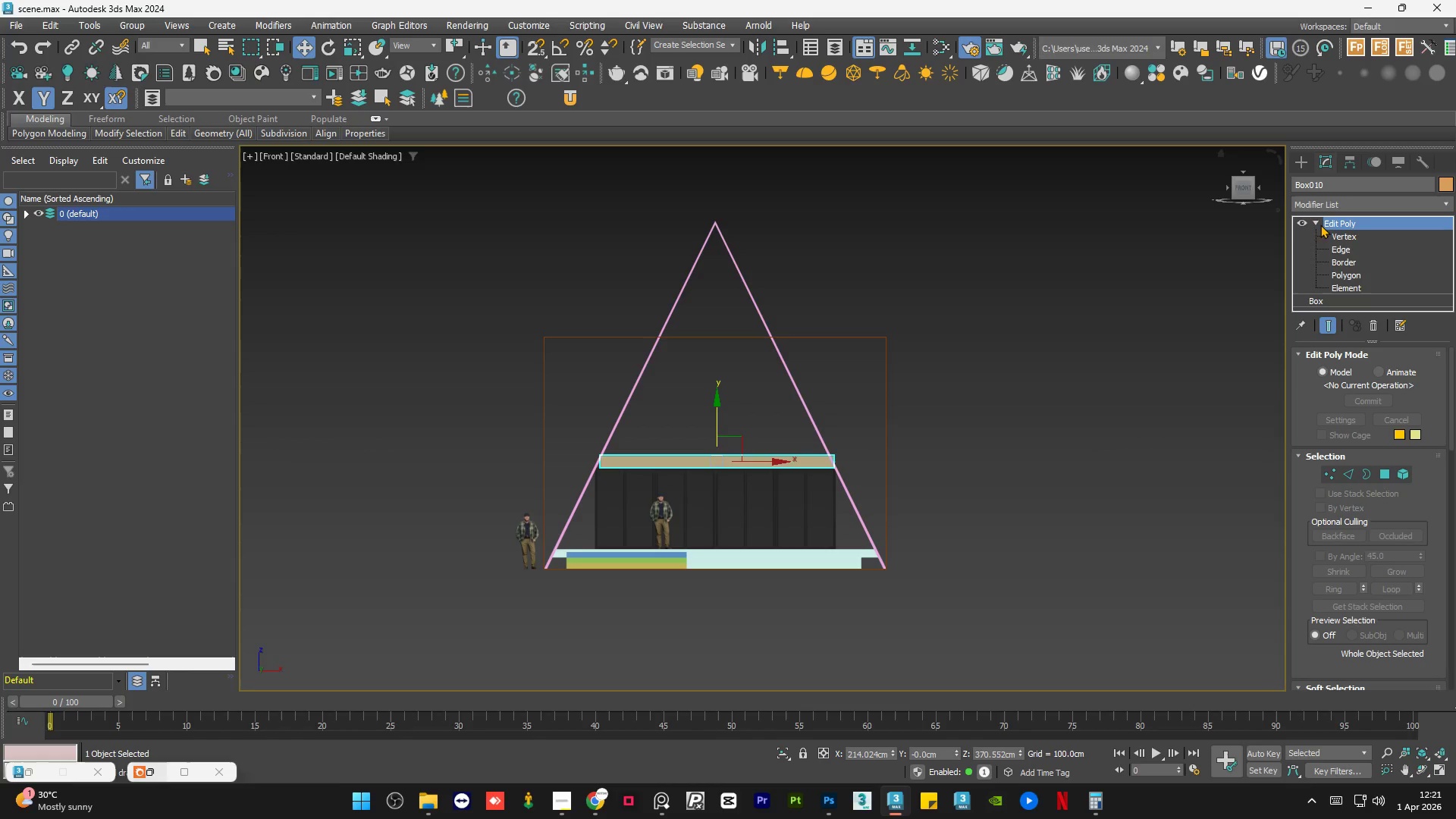 
double_click([1338, 236])
 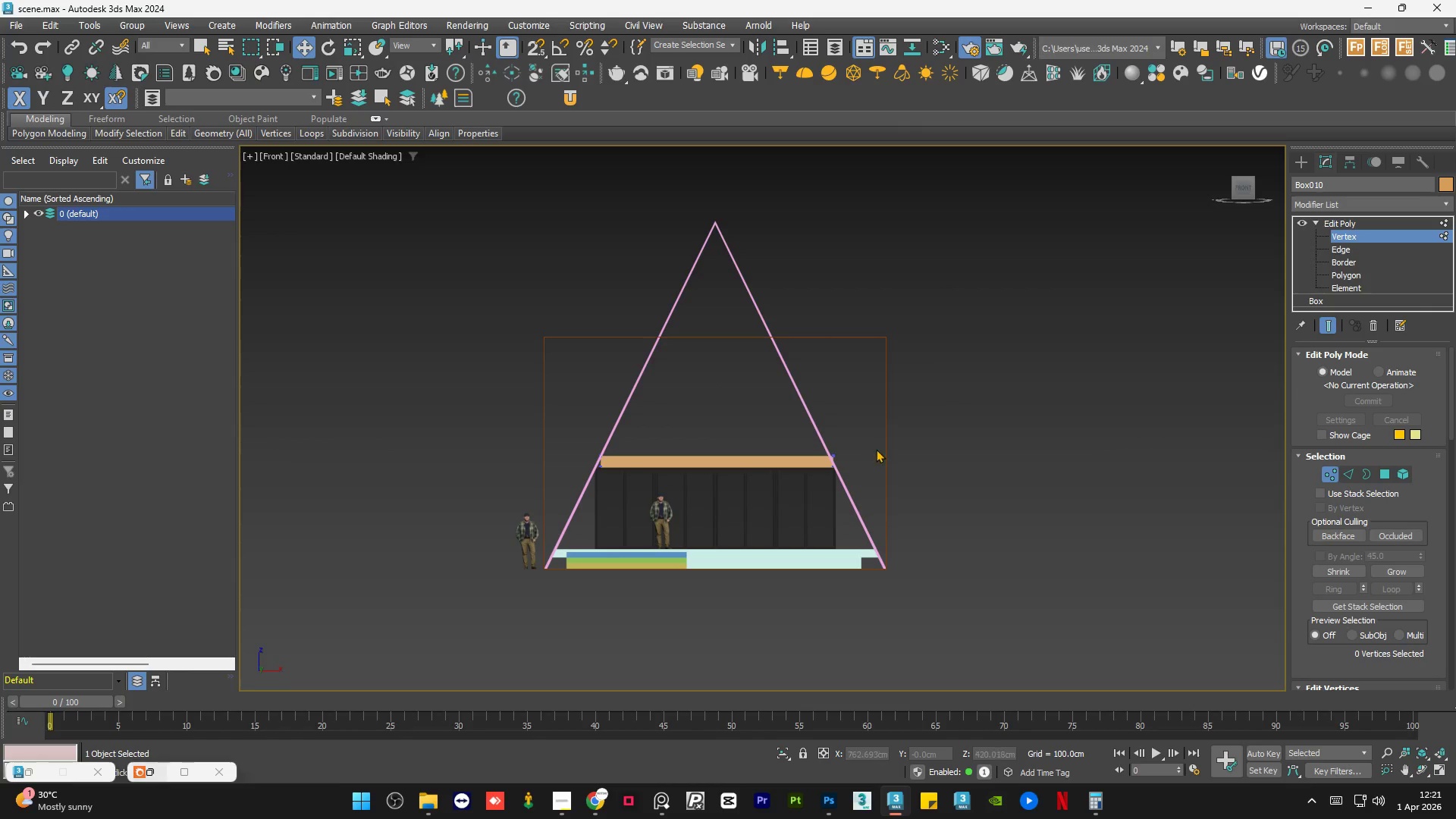 
left_click_drag(start_coordinate=[783, 443], to_coordinate=[678, 497])
 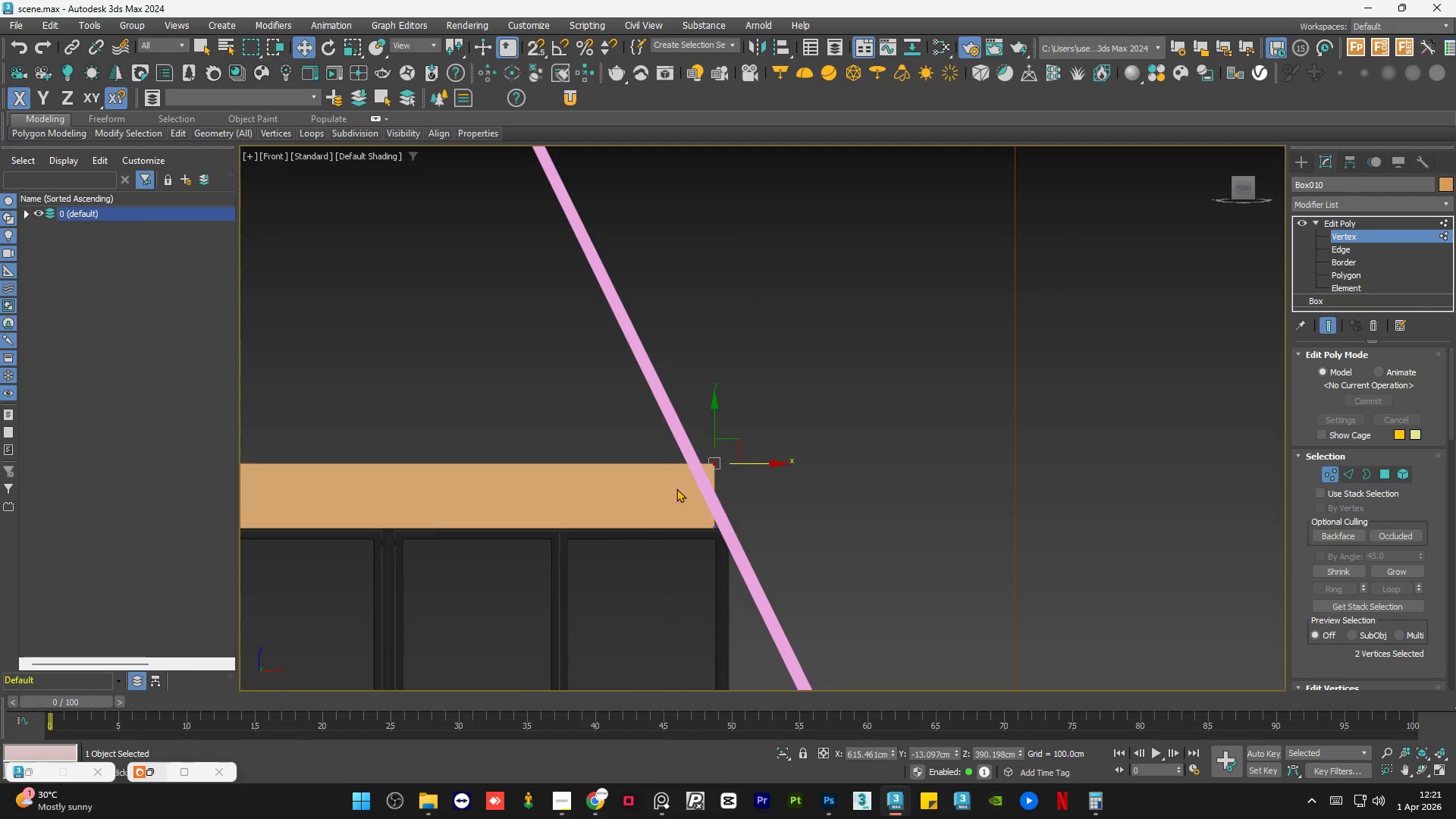 
scroll: coordinate [676, 488], scroll_direction: up, amount: 9.0
 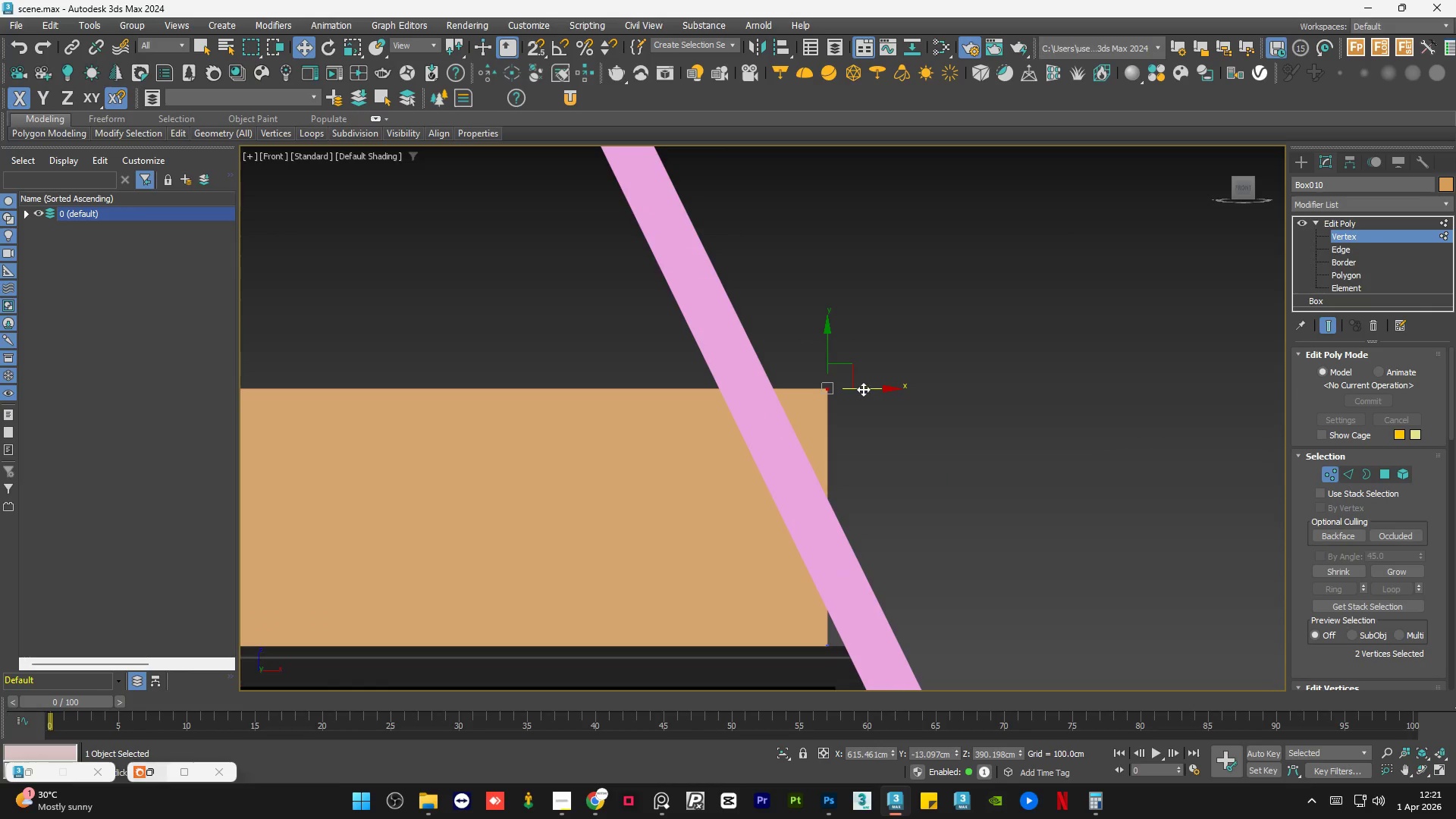 
left_click_drag(start_coordinate=[864, 389], to_coordinate=[754, 388])
 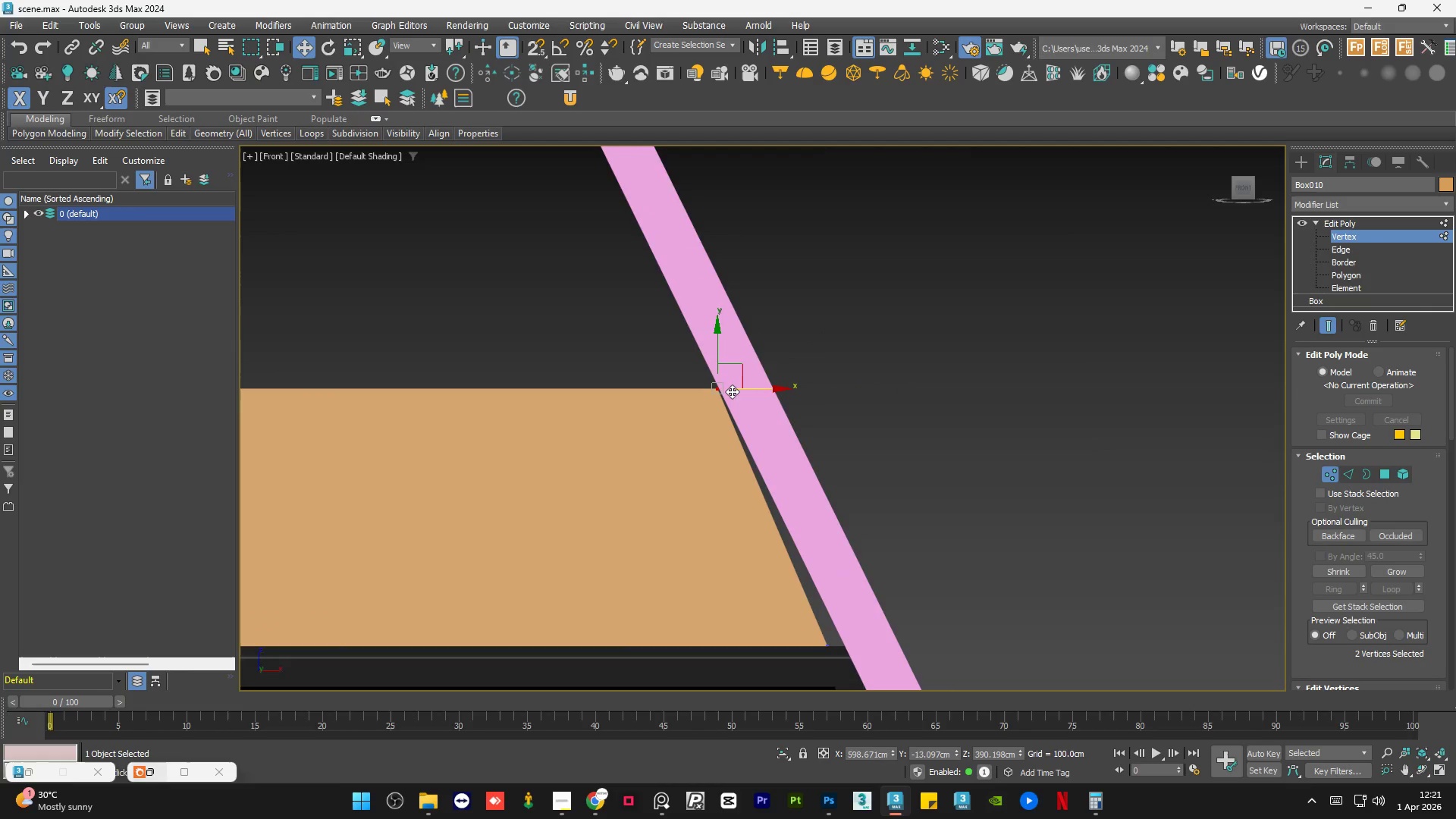 
scroll: coordinate [692, 392], scroll_direction: up, amount: 6.0
 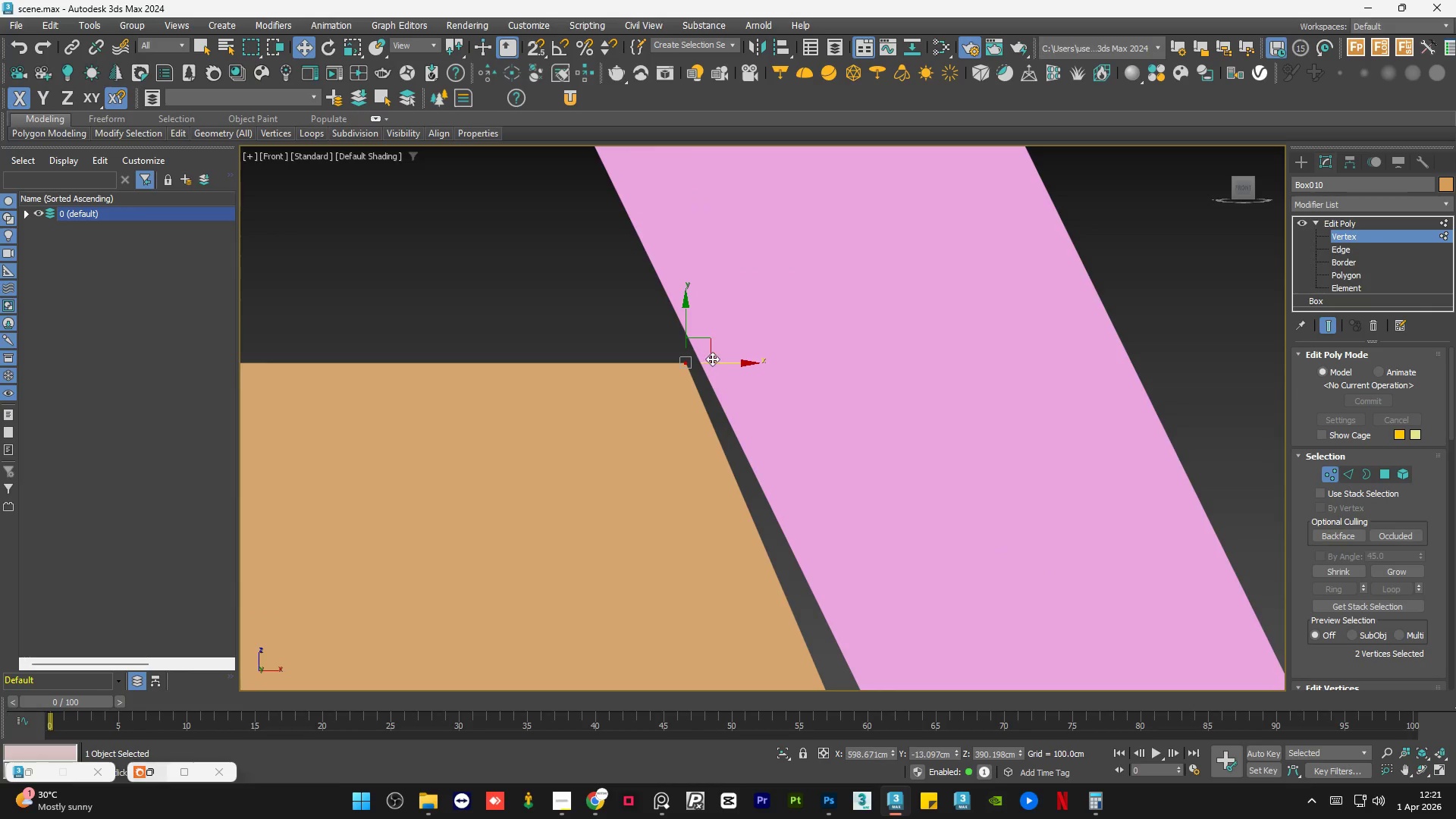 
left_click_drag(start_coordinate=[719, 361], to_coordinate=[728, 361])
 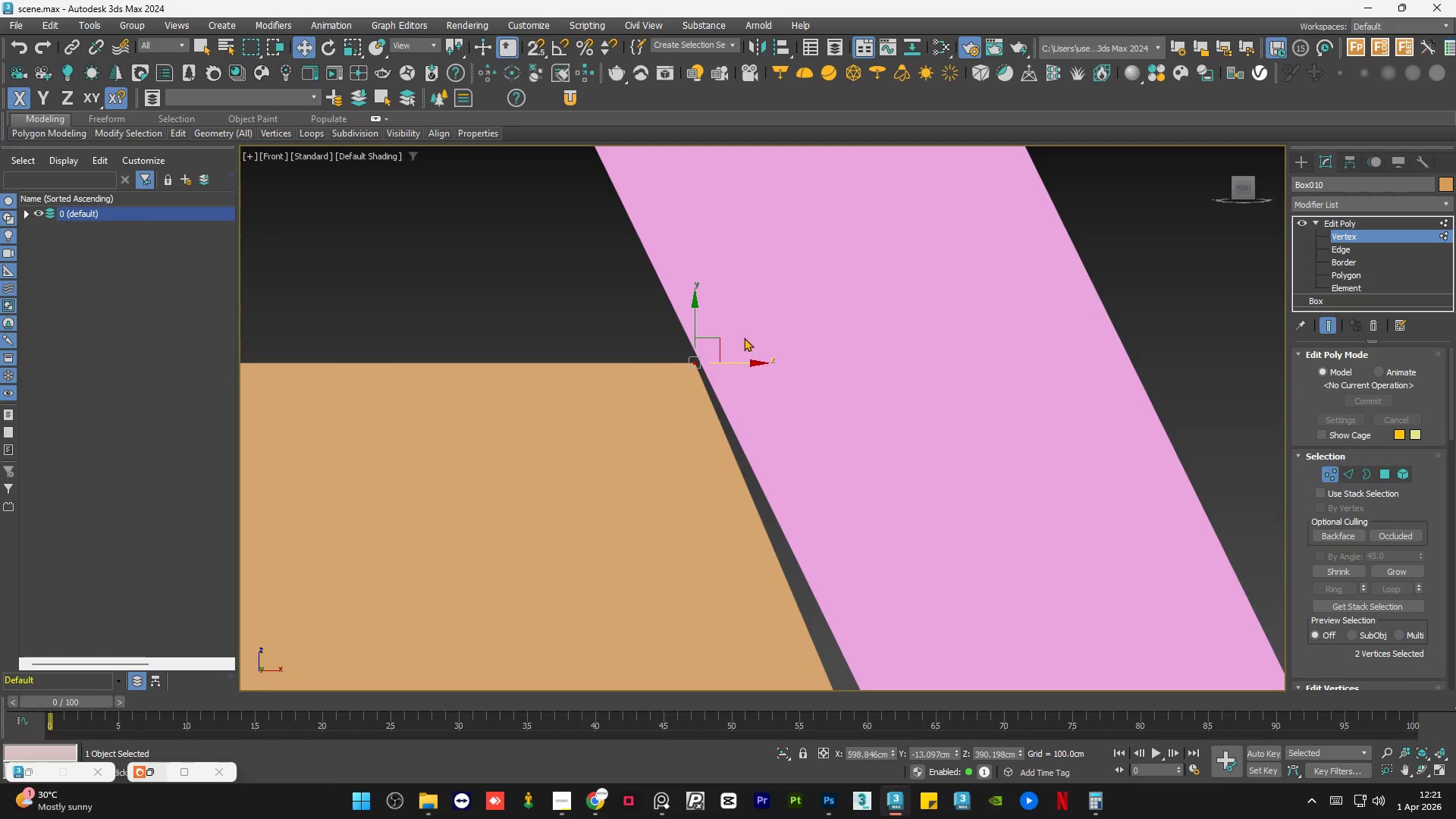 
left_click_drag(start_coordinate=[852, 544], to_coordinate=[779, 607])
 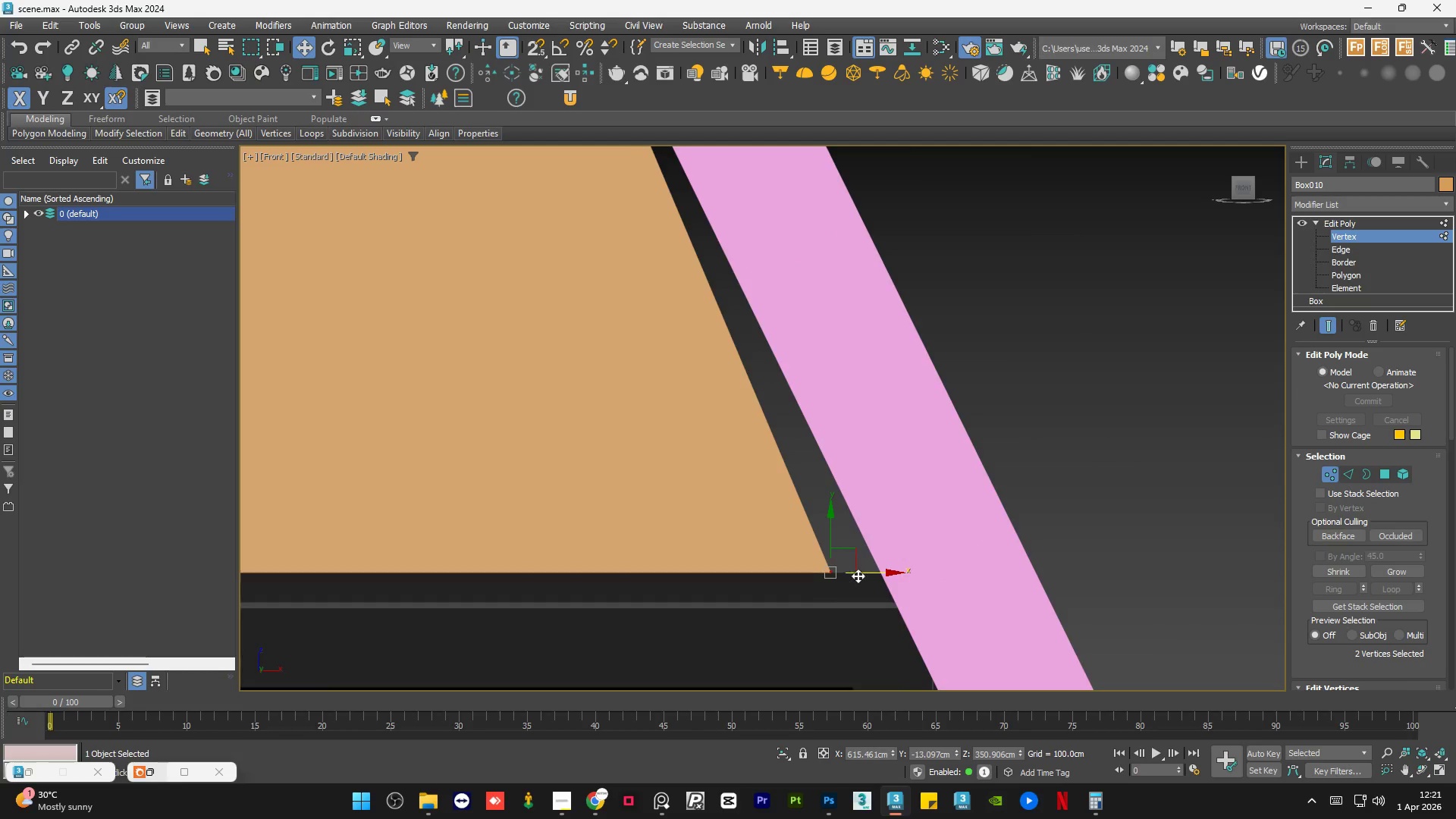 
scroll: coordinate [821, 573], scroll_direction: down, amount: 3.0
 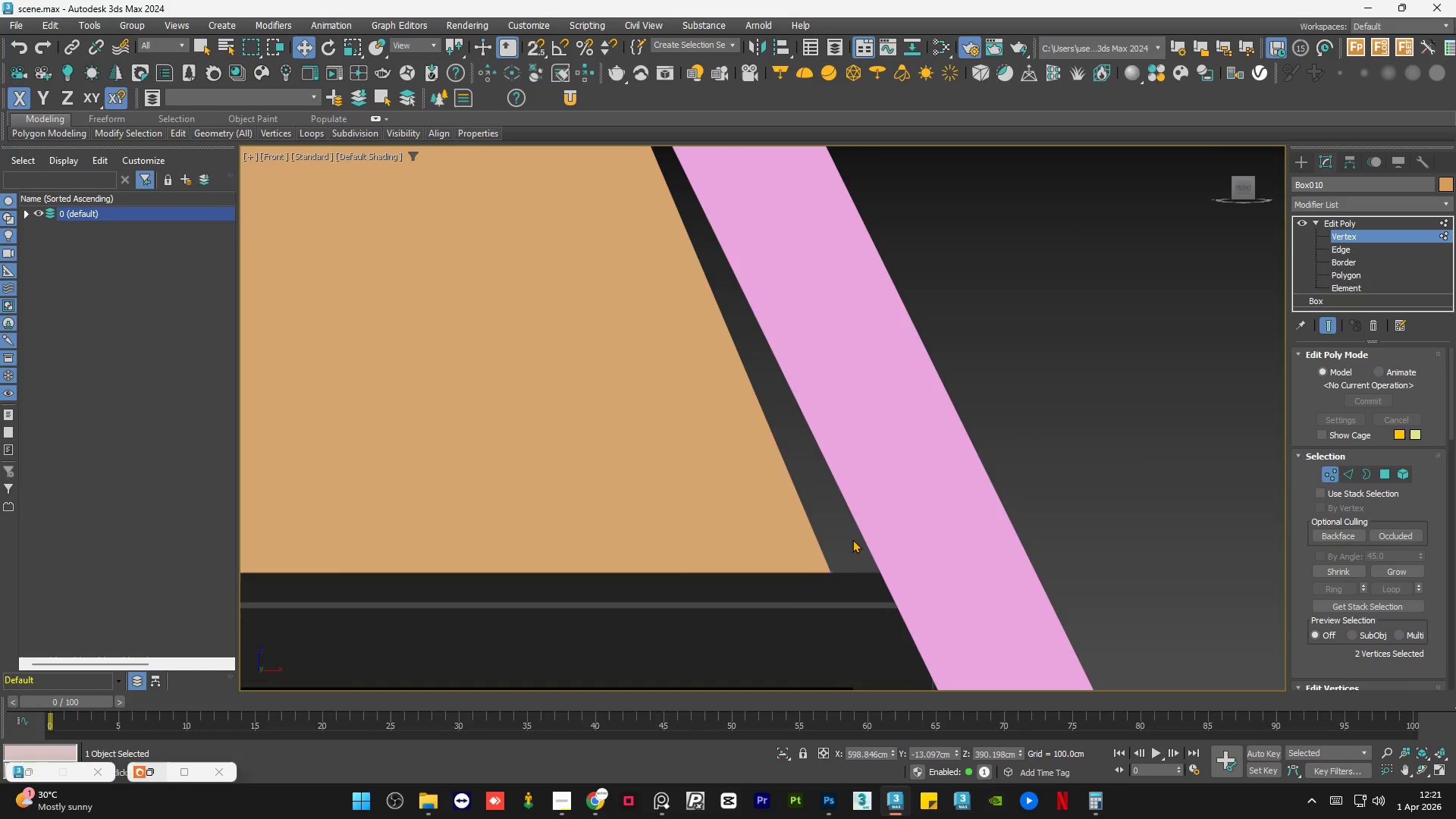 
scroll: coordinate [858, 576], scroll_direction: up, amount: 1.0
 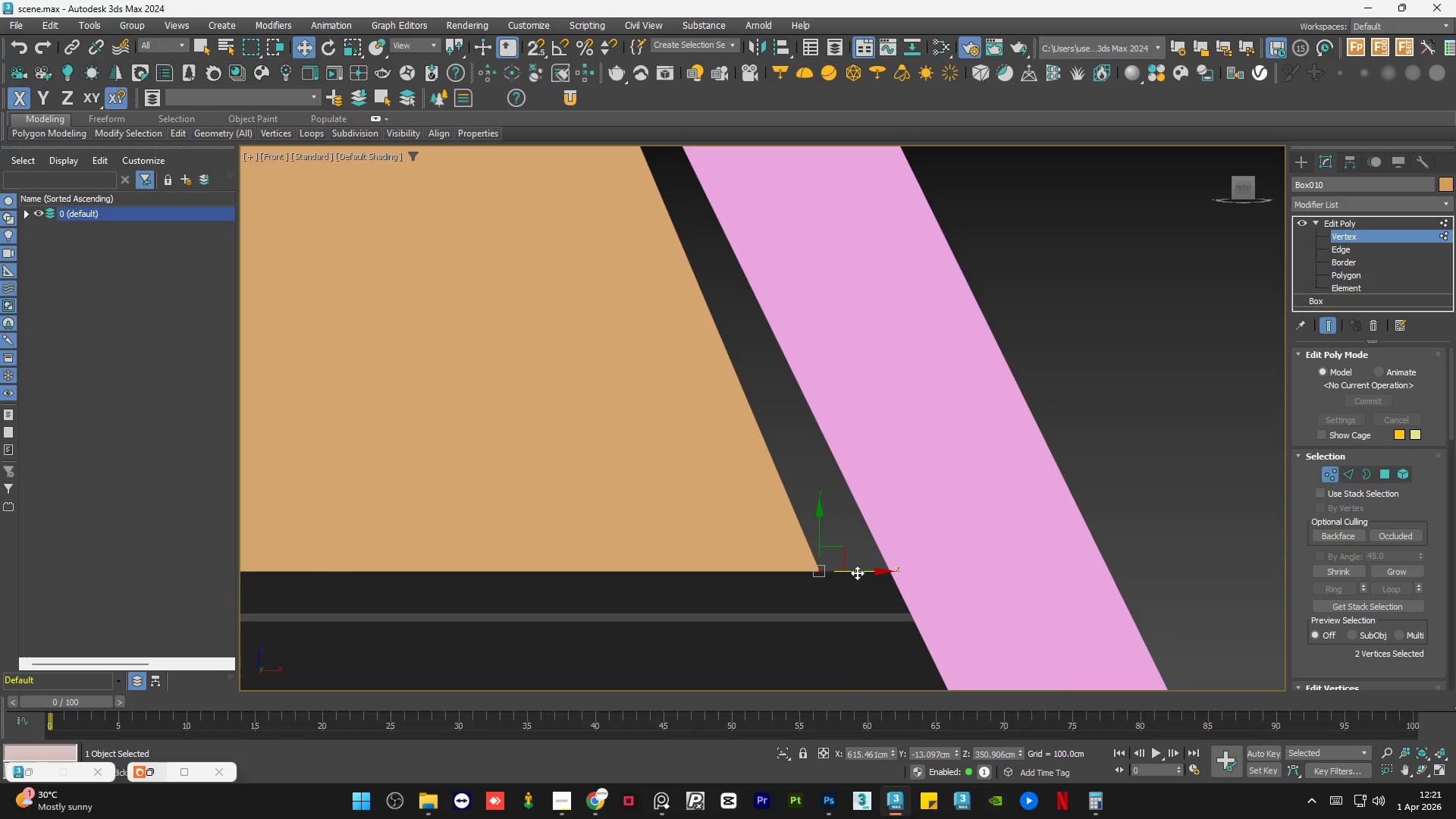 
left_click_drag(start_coordinate=[857, 572], to_coordinate=[924, 564])
 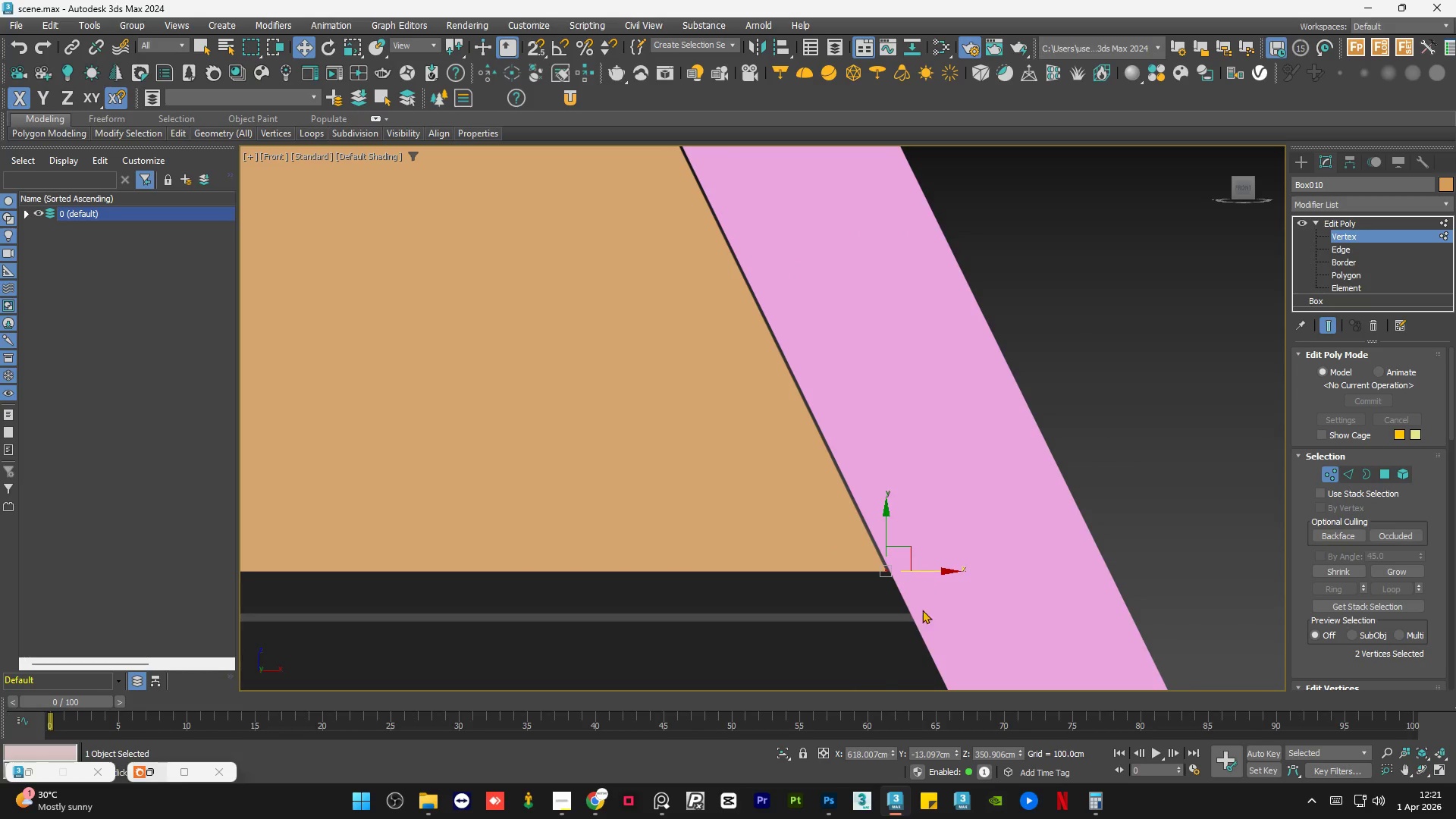 
scroll: coordinate [763, 400], scroll_direction: down, amount: 5.0
 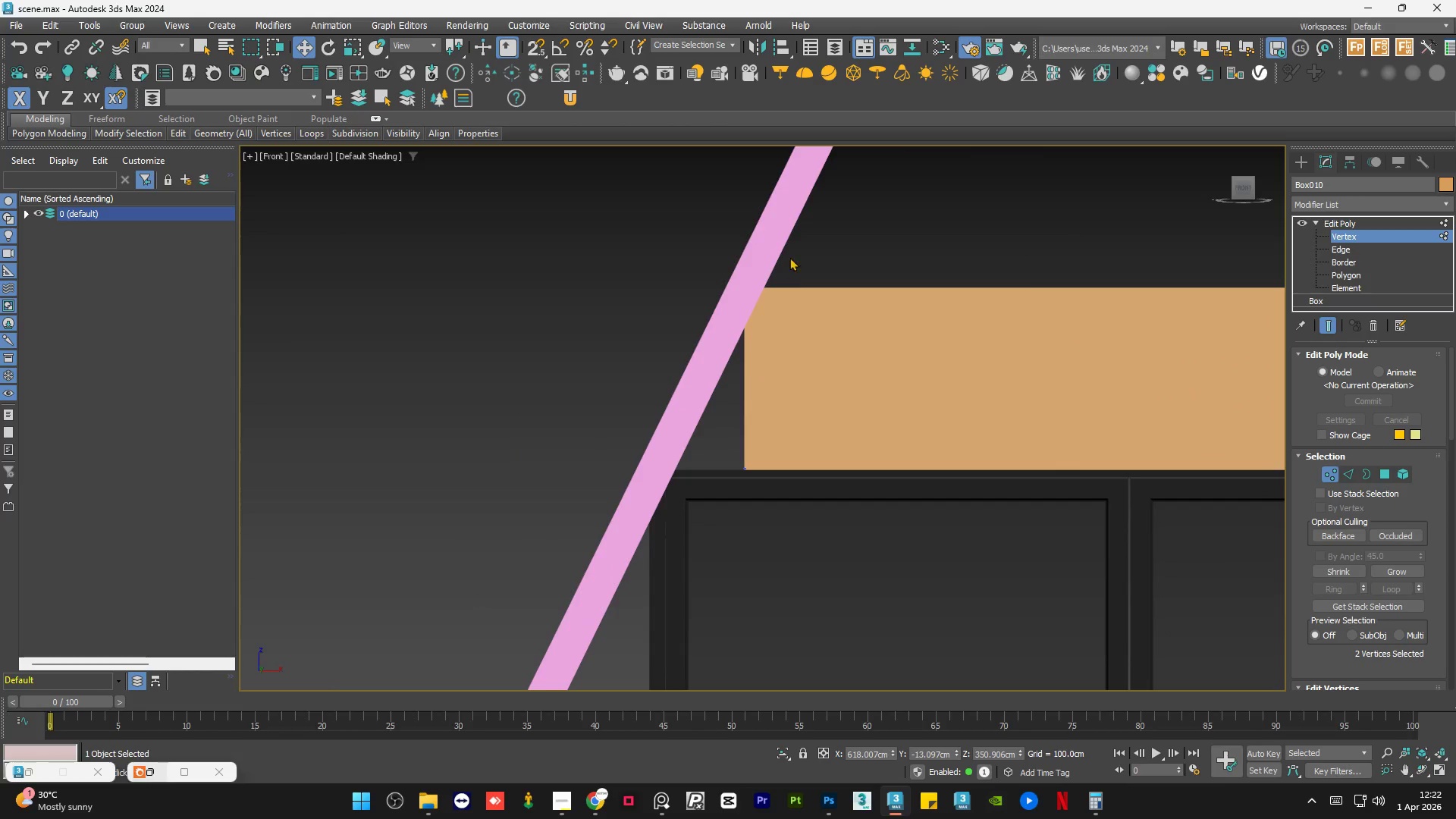 
left_click_drag(start_coordinate=[789, 256], to_coordinate=[669, 353])
 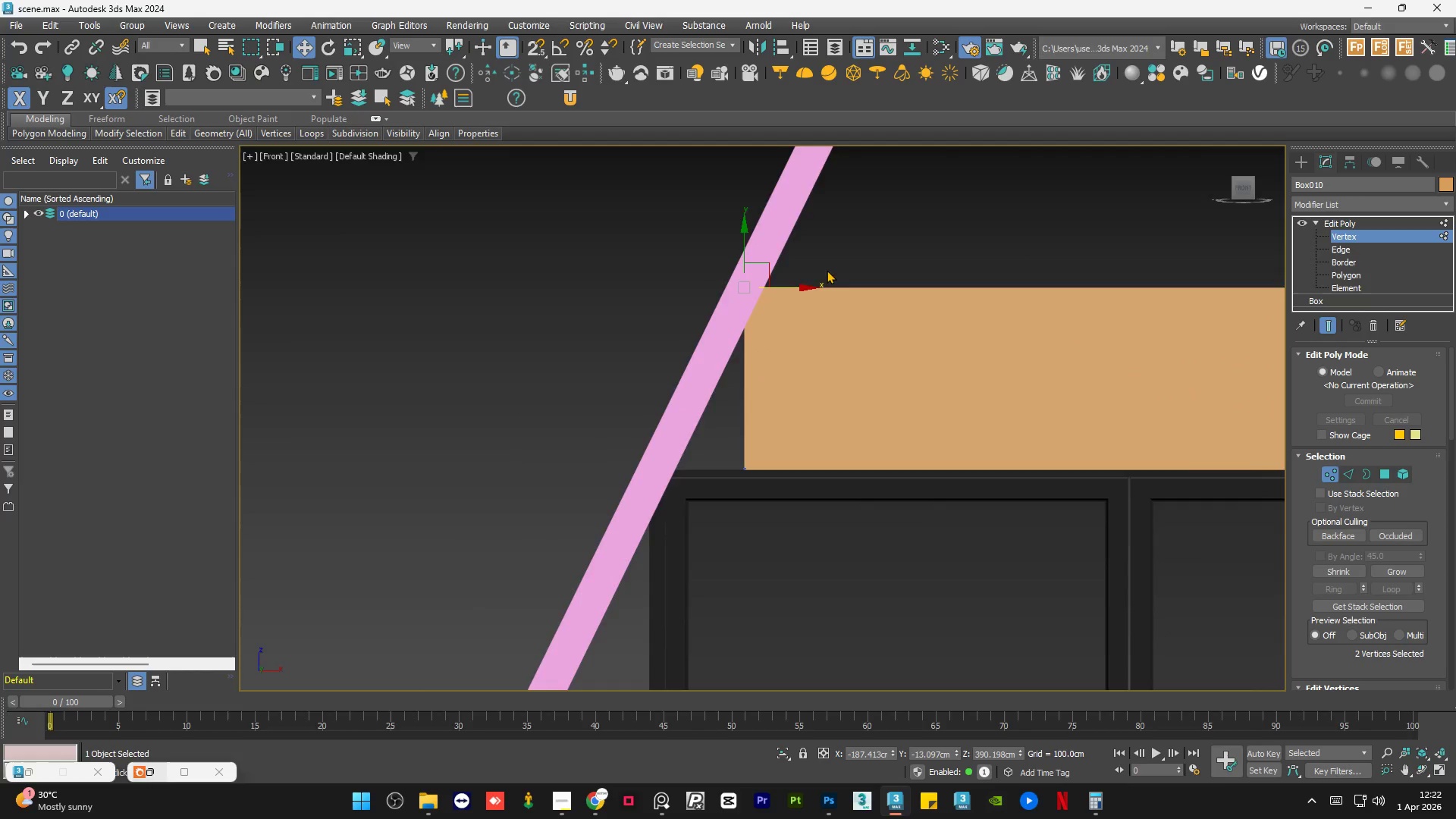 
scroll: coordinate [813, 276], scroll_direction: up, amount: 3.0
 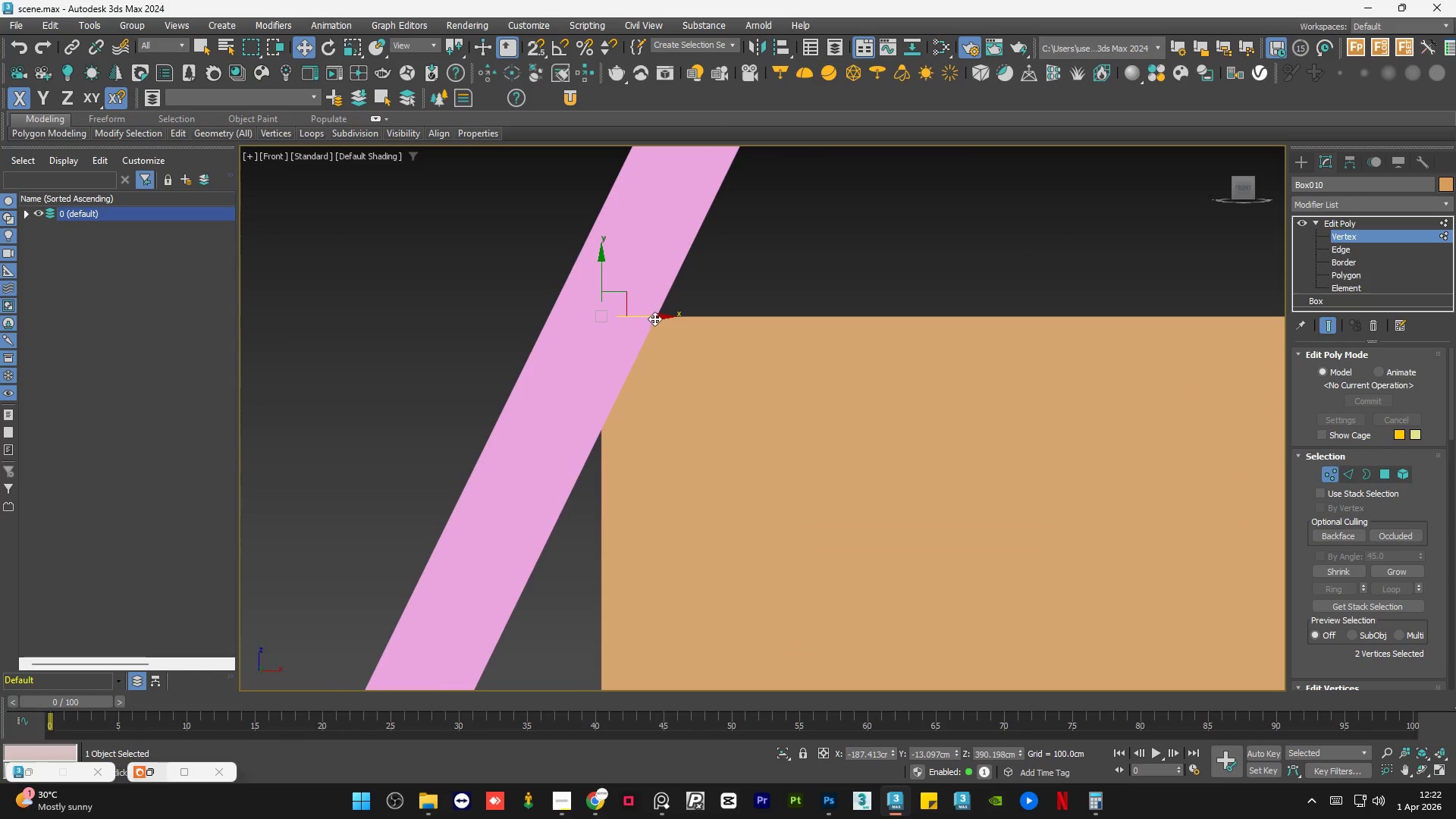 
left_click_drag(start_coordinate=[654, 318], to_coordinate=[709, 322])
 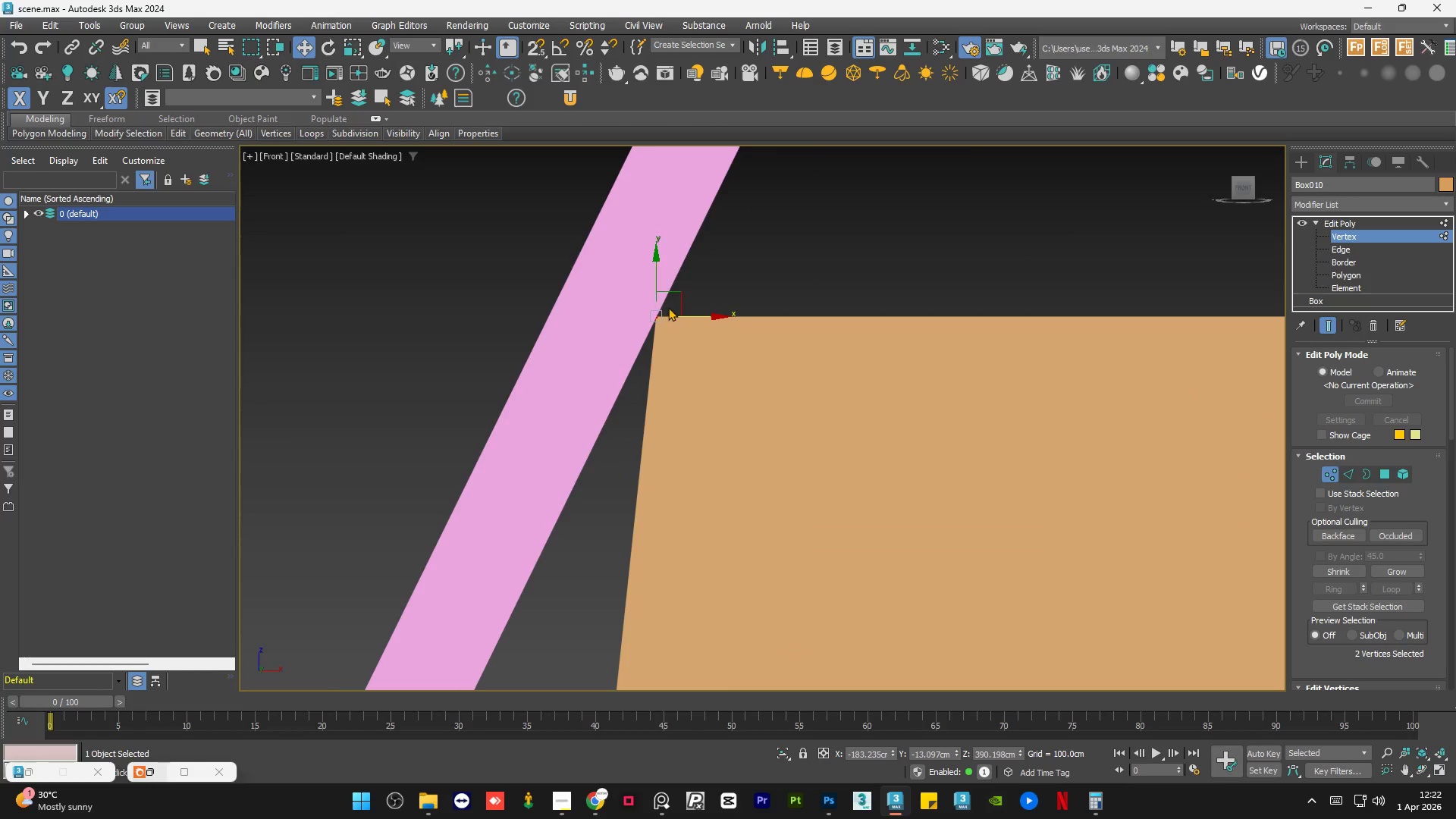 
scroll: coordinate [665, 324], scroll_direction: up, amount: 4.0
 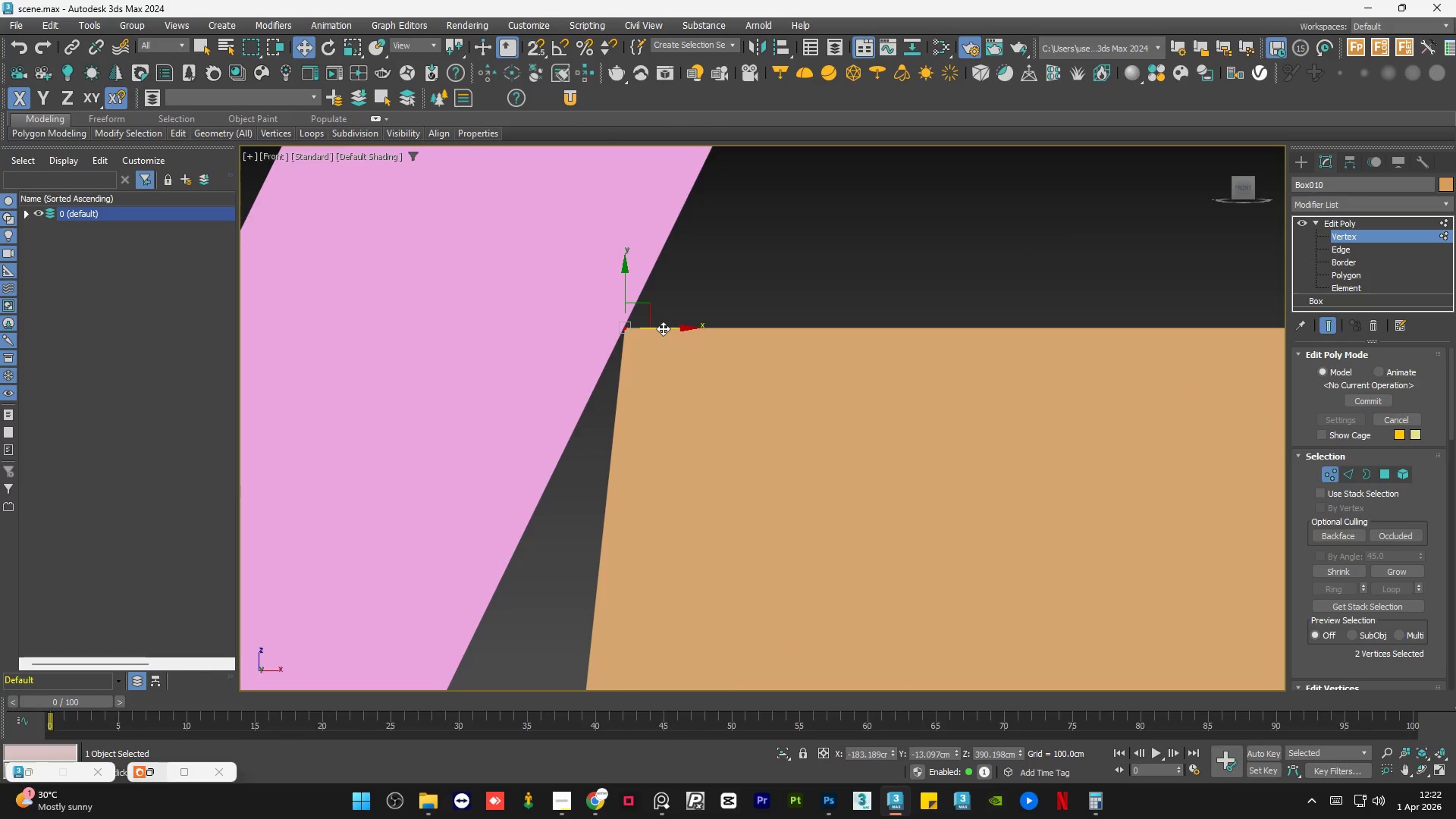 
scroll: coordinate [675, 287], scroll_direction: down, amount: 6.0
 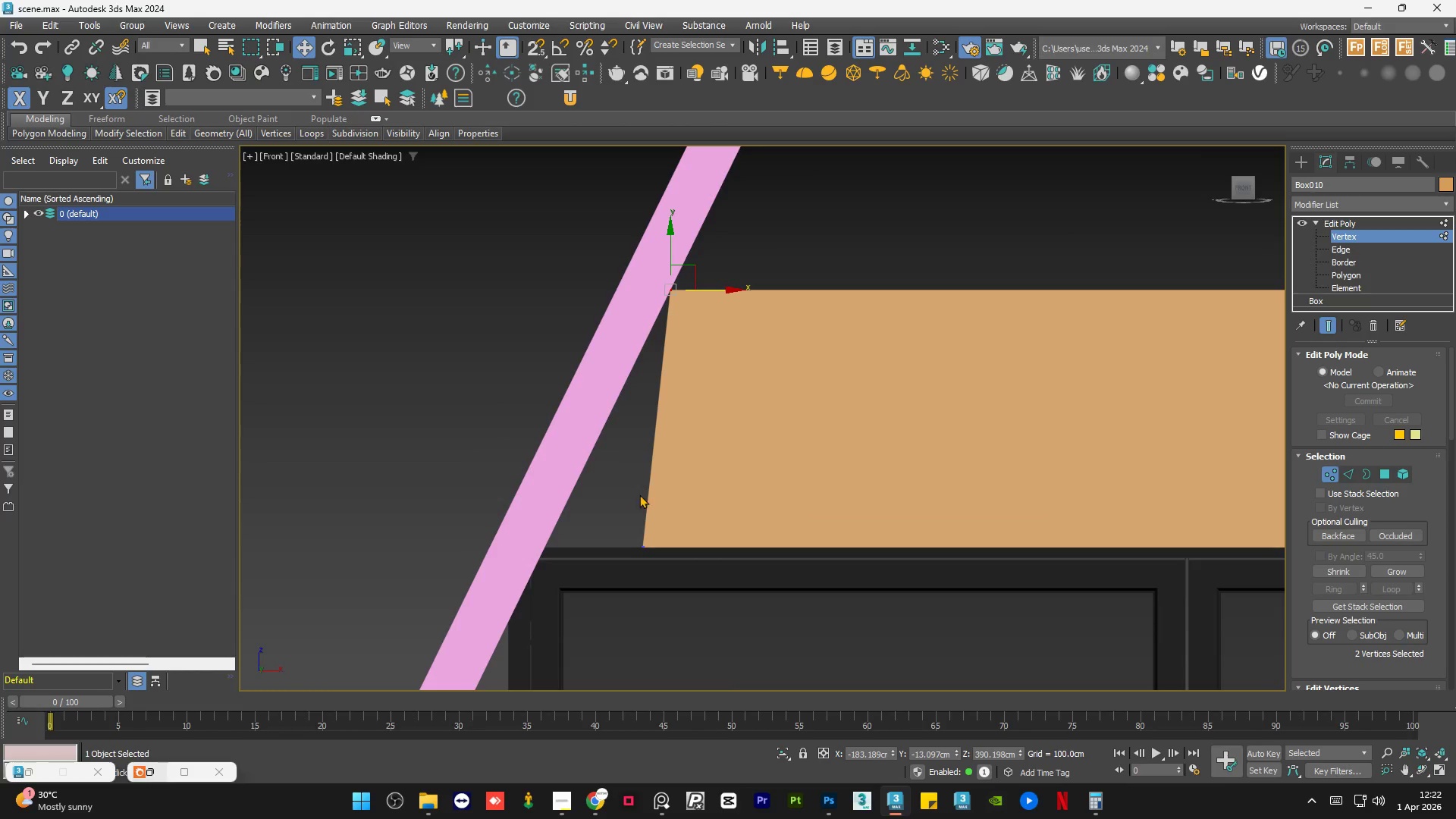 
left_click_drag(start_coordinate=[701, 481], to_coordinate=[601, 626])
 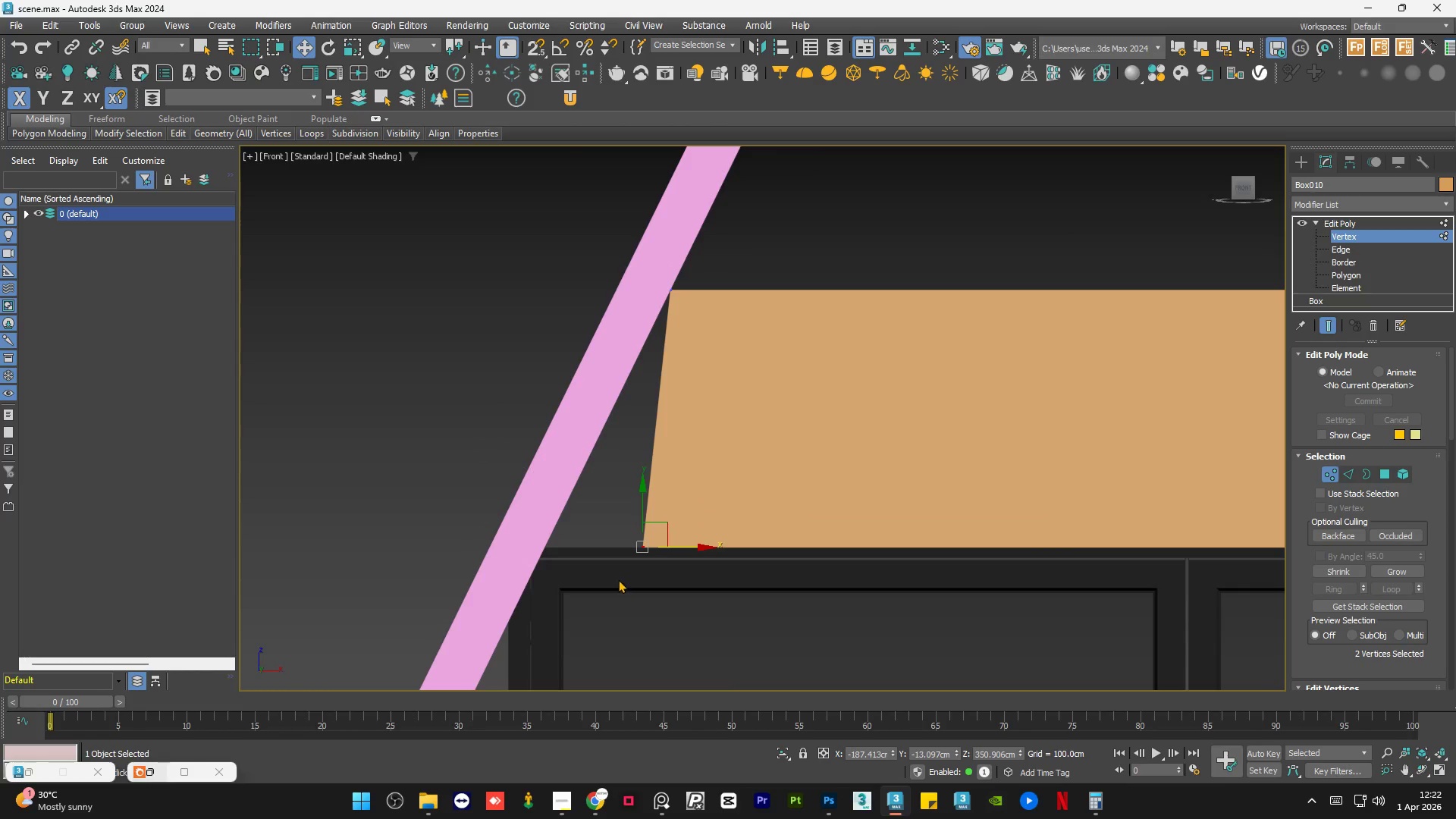 
scroll: coordinate [1068, 532], scroll_direction: up, amount: 5.0
 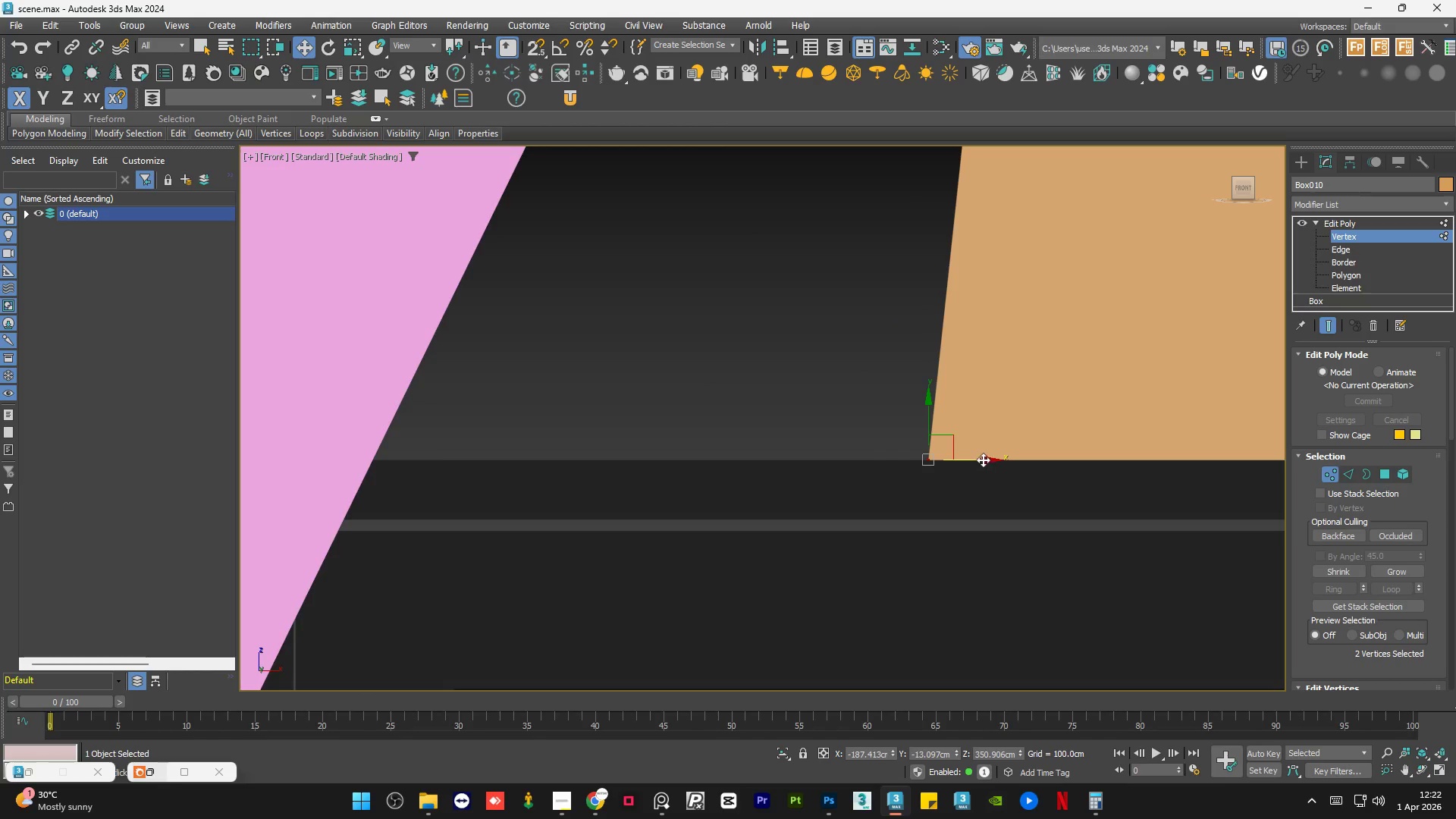 
left_click_drag(start_coordinate=[981, 459], to_coordinate=[428, 482])
 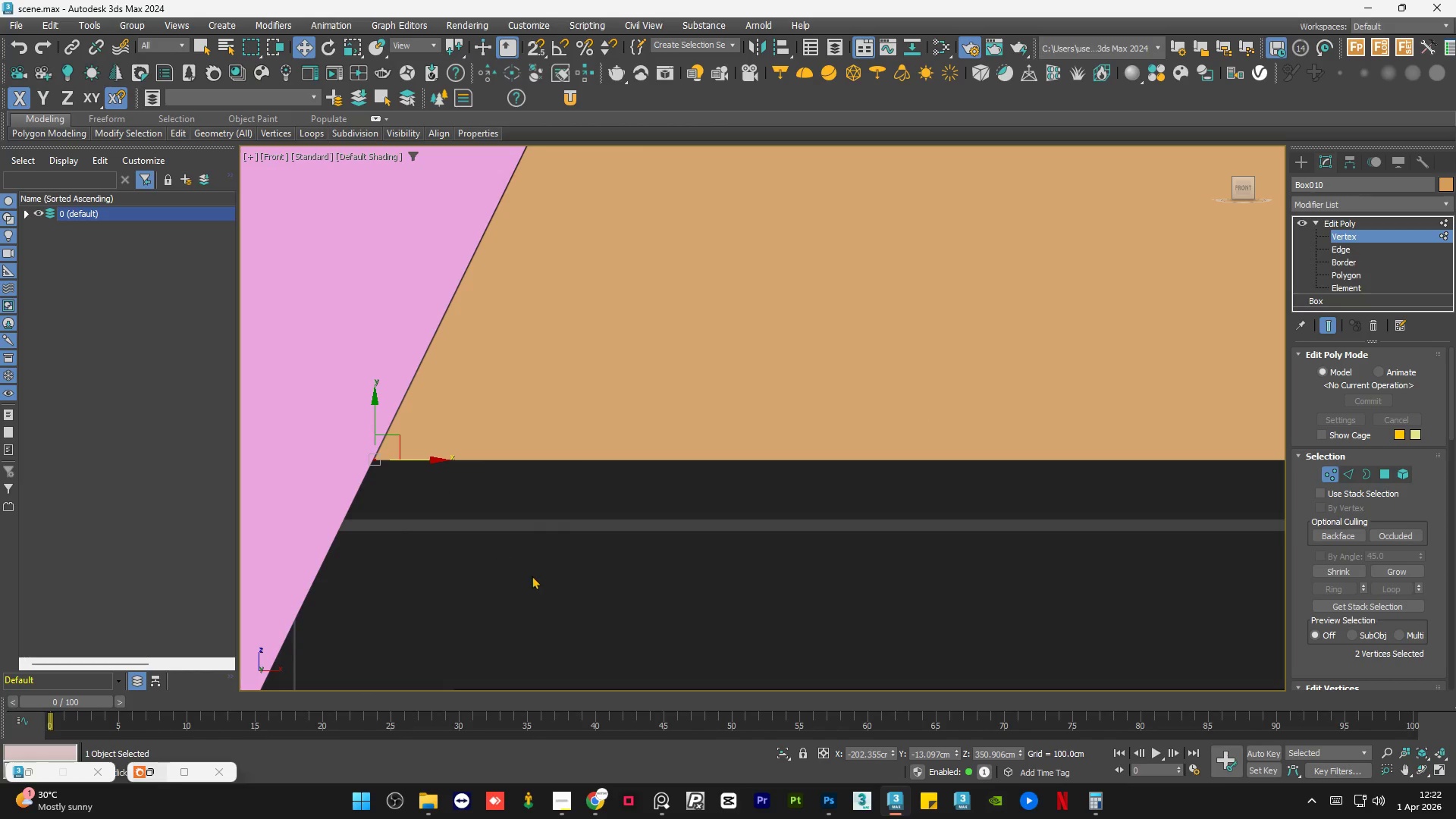 
scroll: coordinate [610, 525], scroll_direction: down, amount: 6.0
 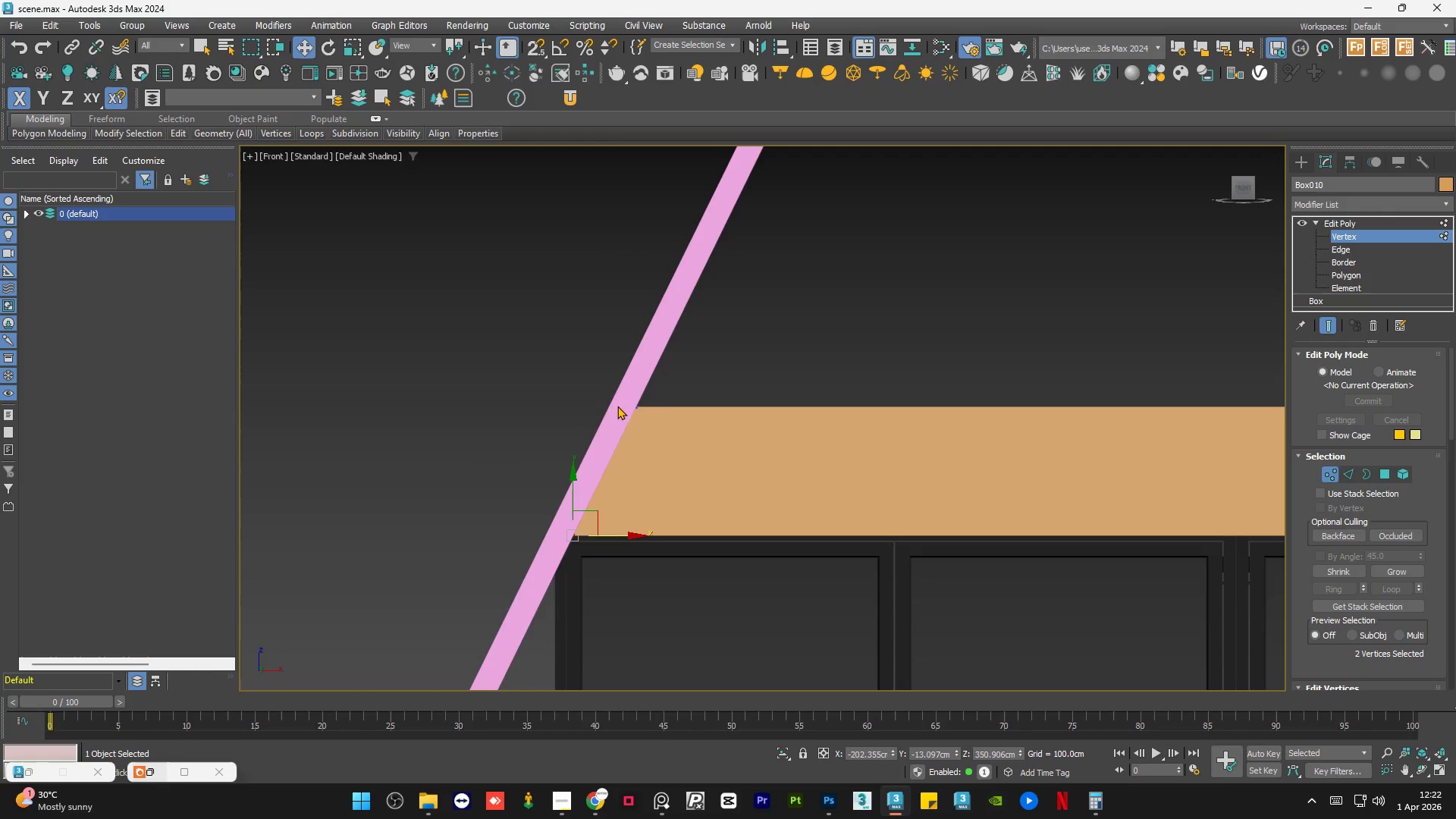 
scroll: coordinate [601, 413], scroll_direction: up, amount: 6.0
 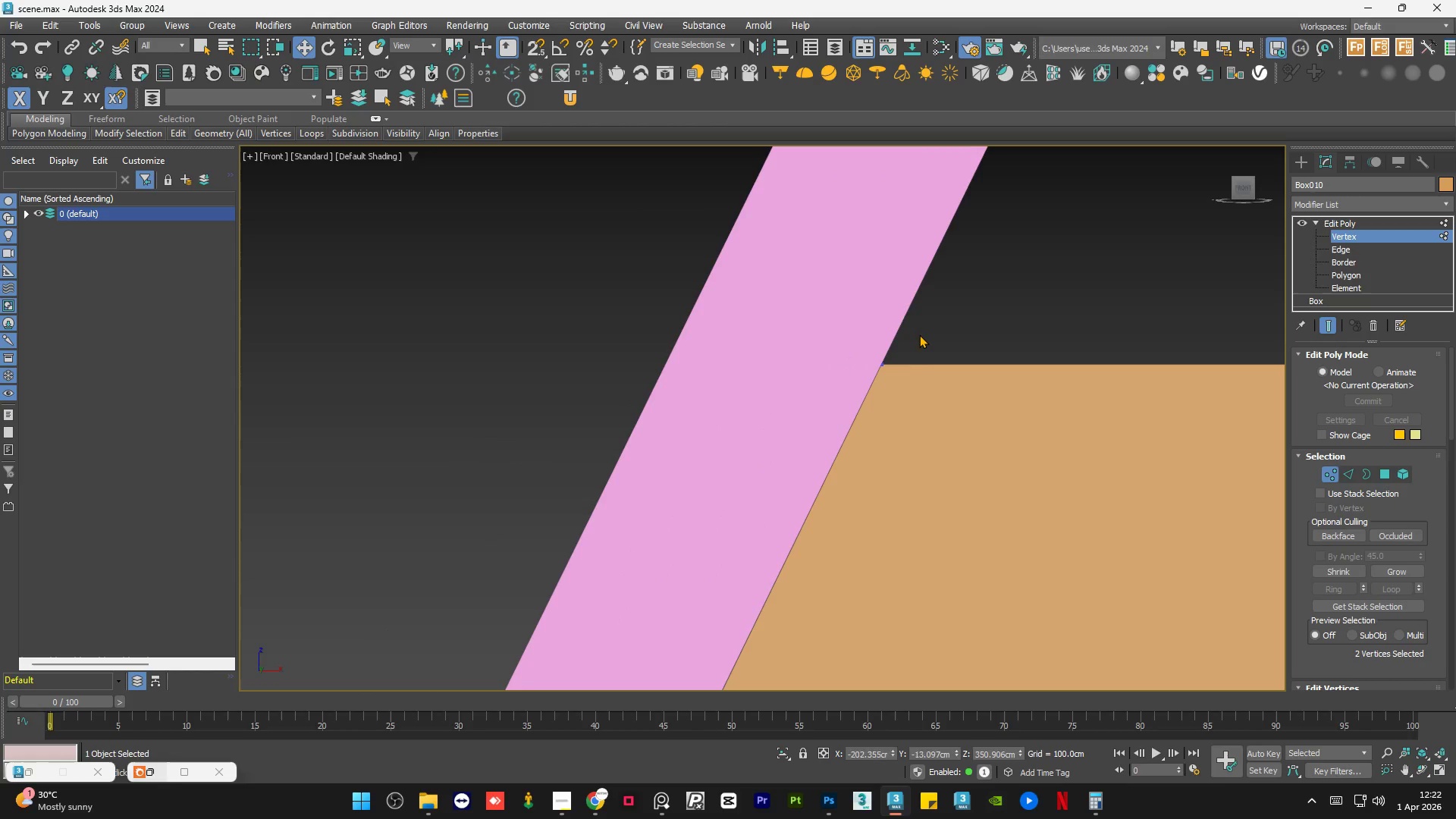 
left_click_drag(start_coordinate=[935, 329], to_coordinate=[789, 406])
 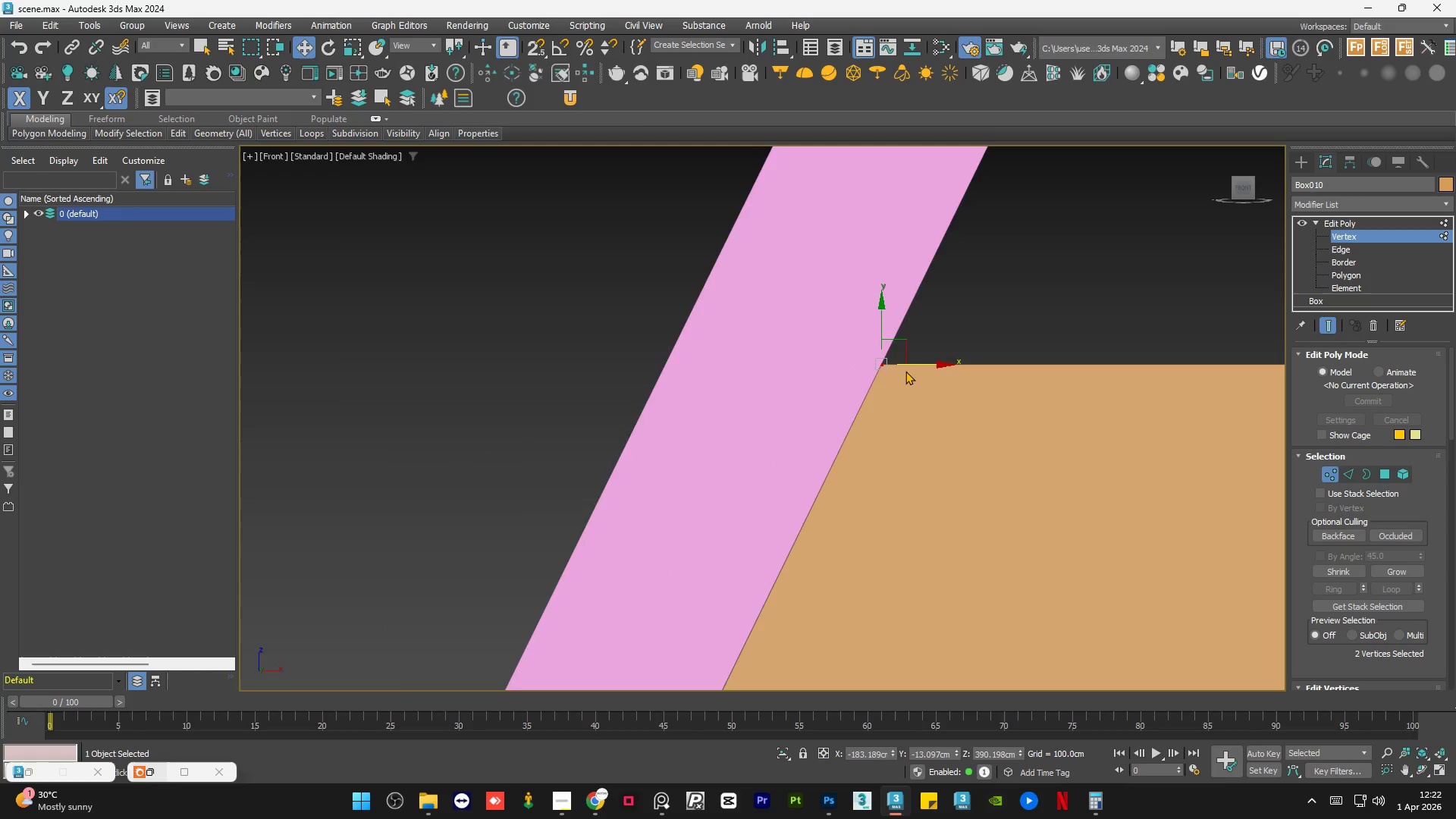 
scroll: coordinate [908, 371], scroll_direction: up, amount: 3.0
 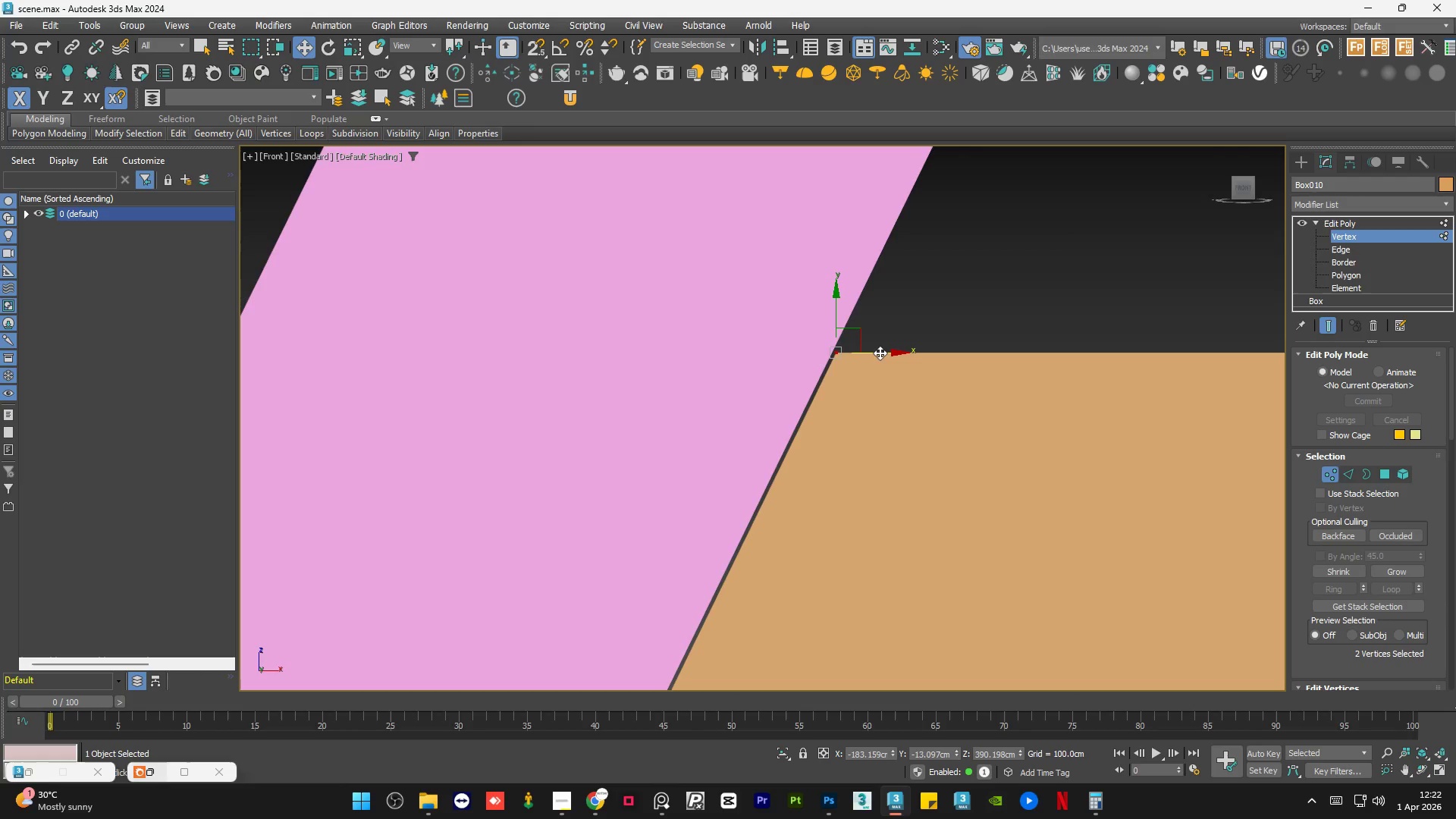 
left_click([642, 378])
 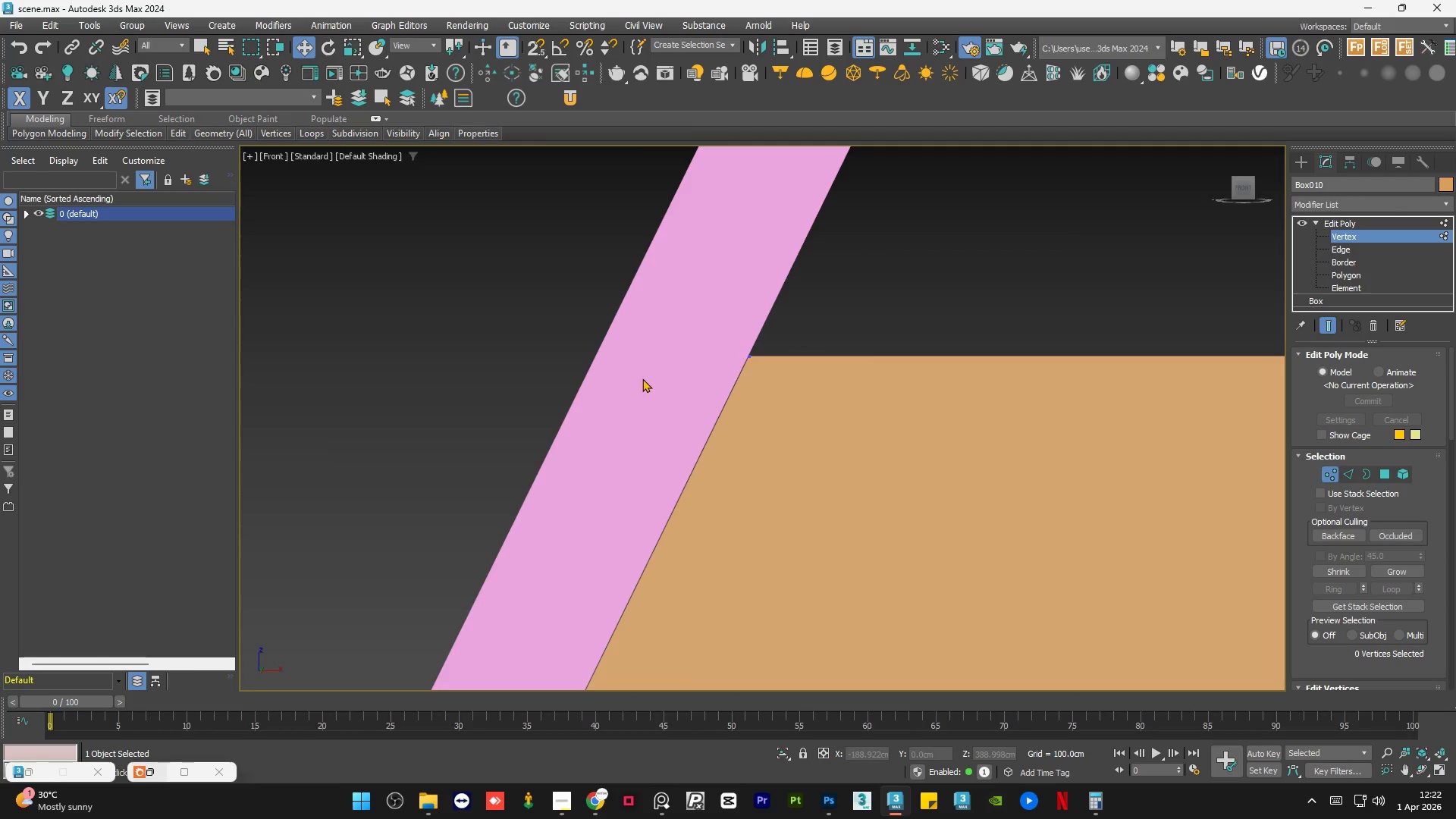 
scroll: coordinate [1022, 397], scroll_direction: down, amount: 13.0
 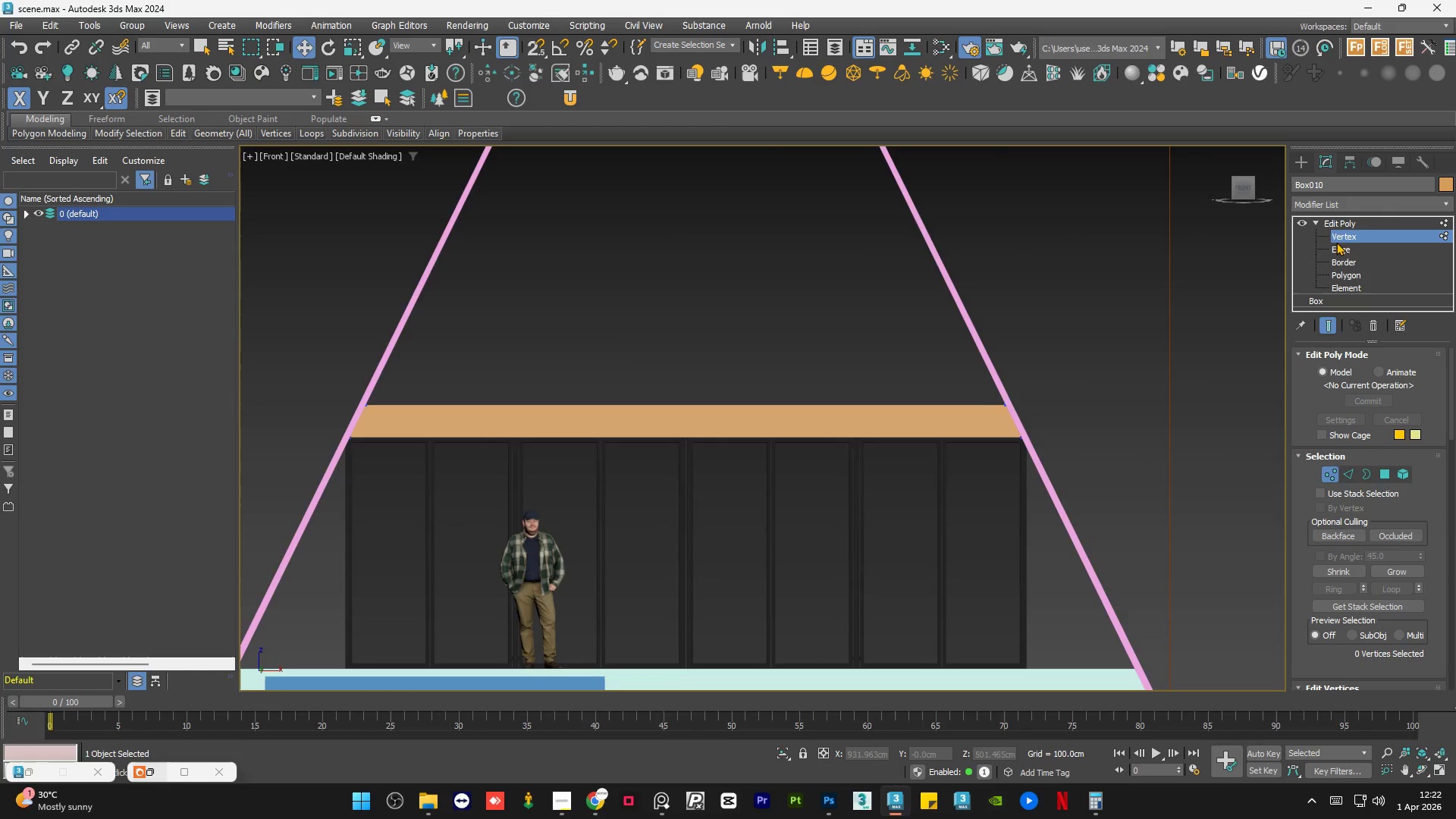 
left_click([1367, 215])
 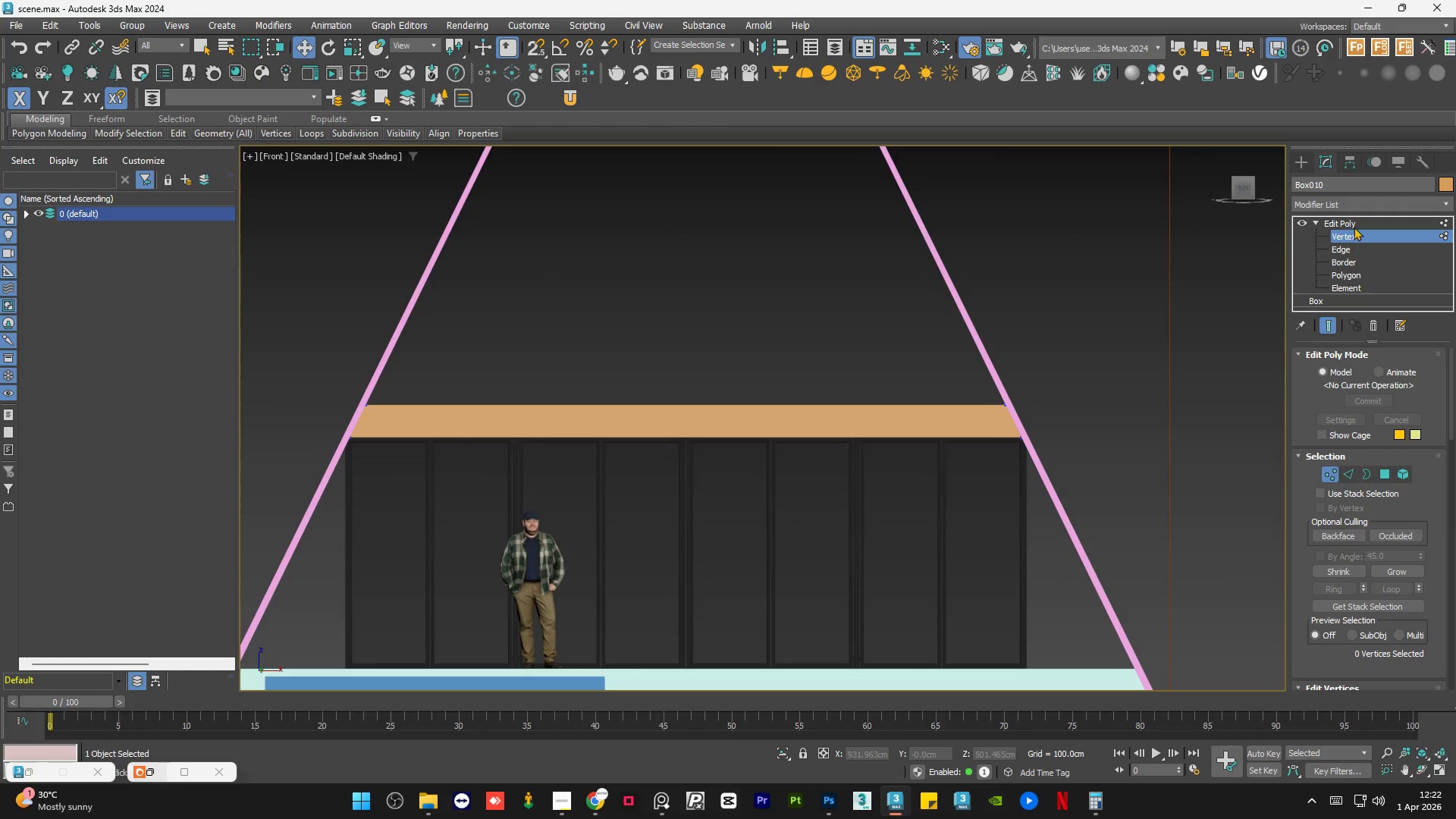 
left_click([1348, 222])
 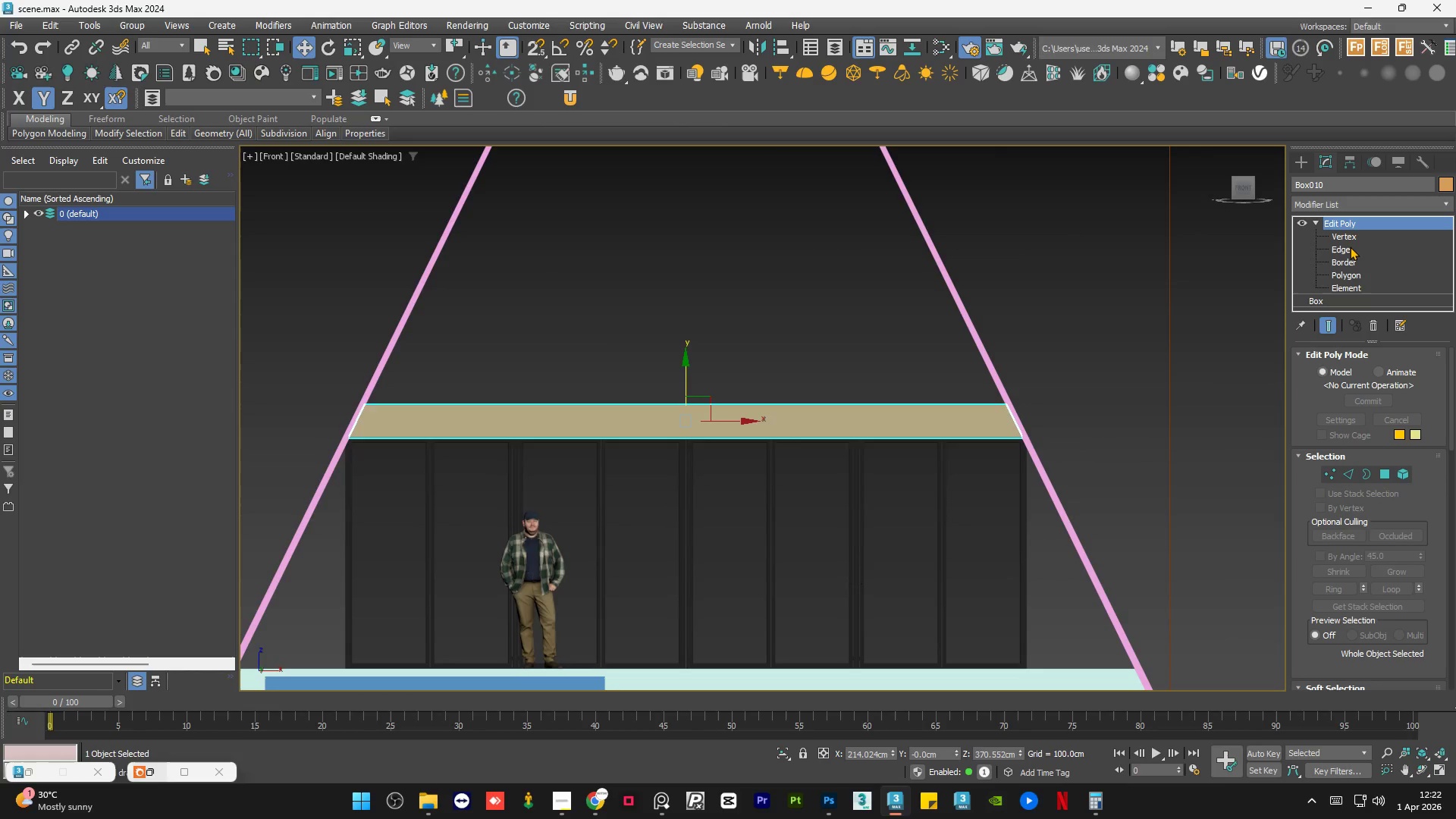 
left_click([1350, 246])
 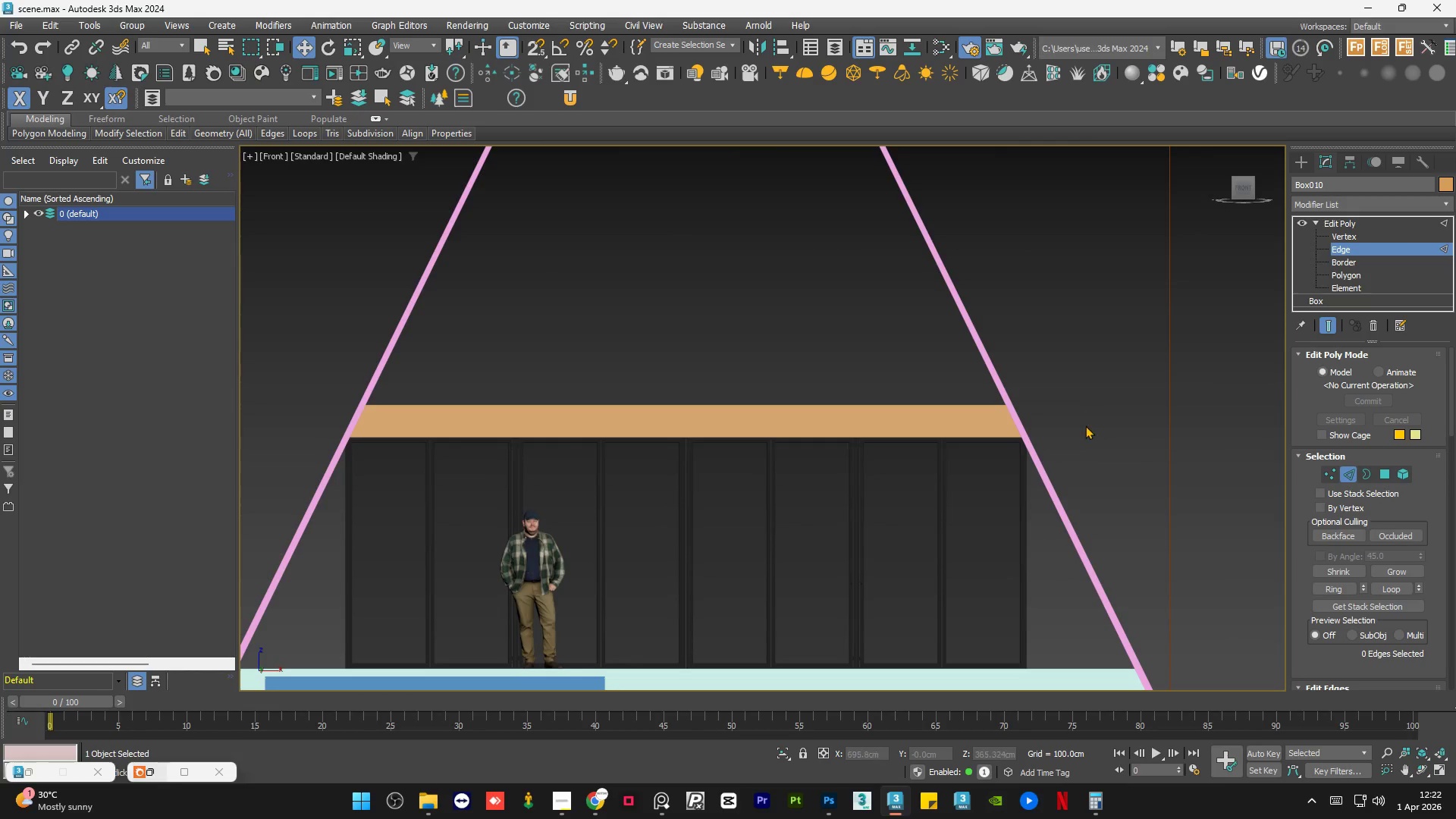 
left_click_drag(start_coordinate=[1089, 414], to_coordinate=[311, 428])
 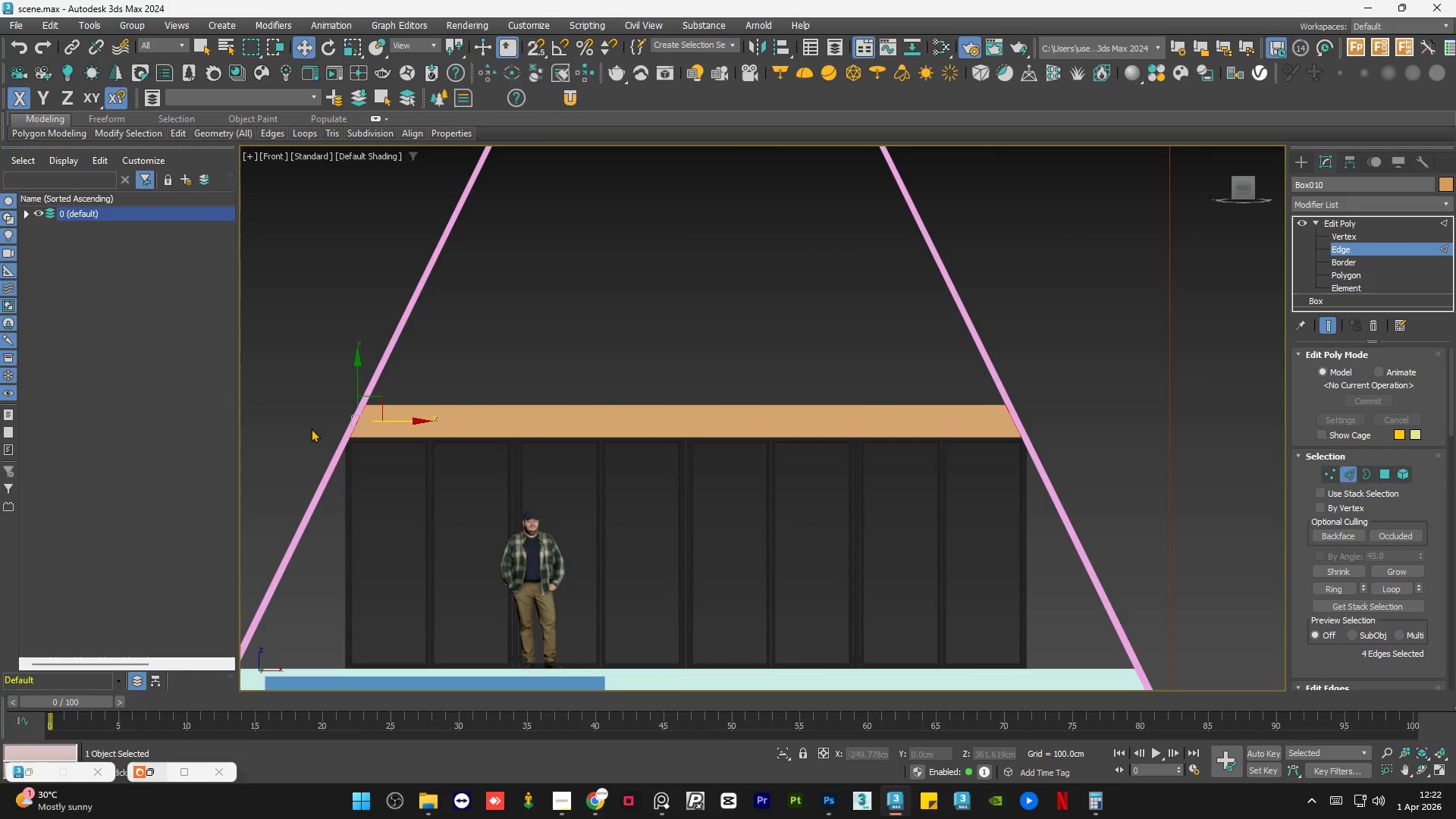 
key(F4)
 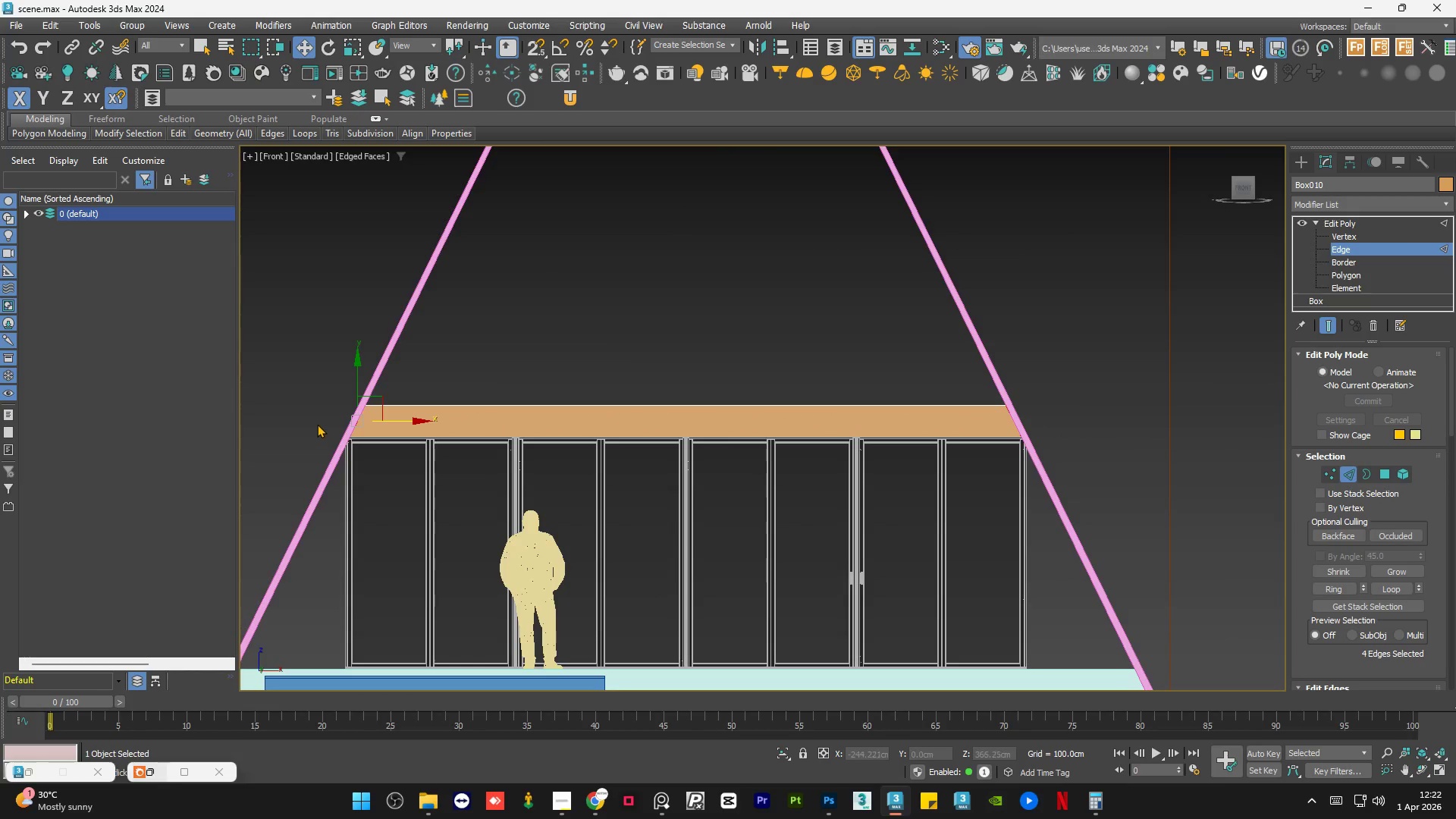 
scroll: coordinate [325, 424], scroll_direction: up, amount: 1.0
 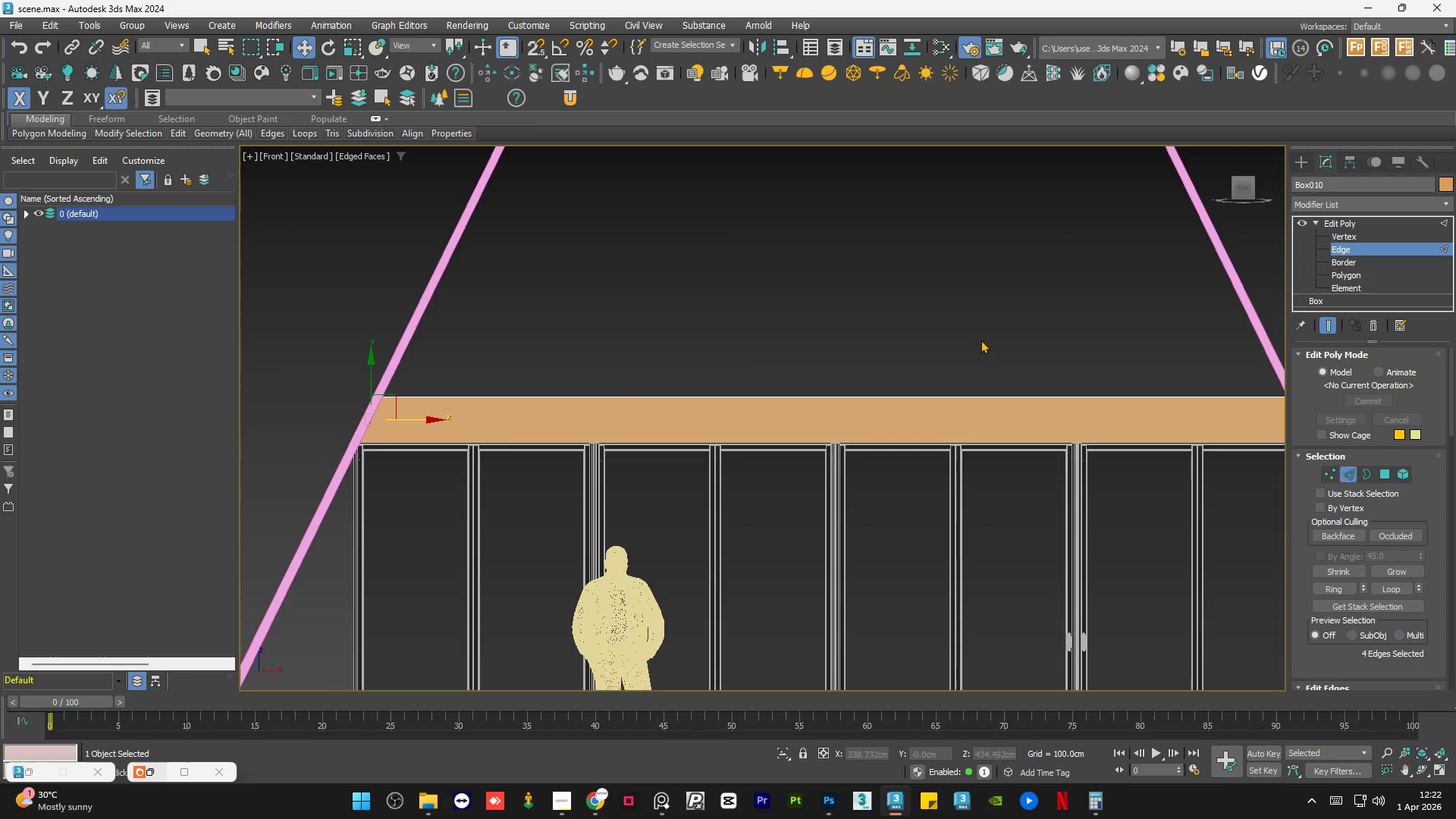 
scroll: coordinate [833, 329], scroll_direction: down, amount: 1.0
 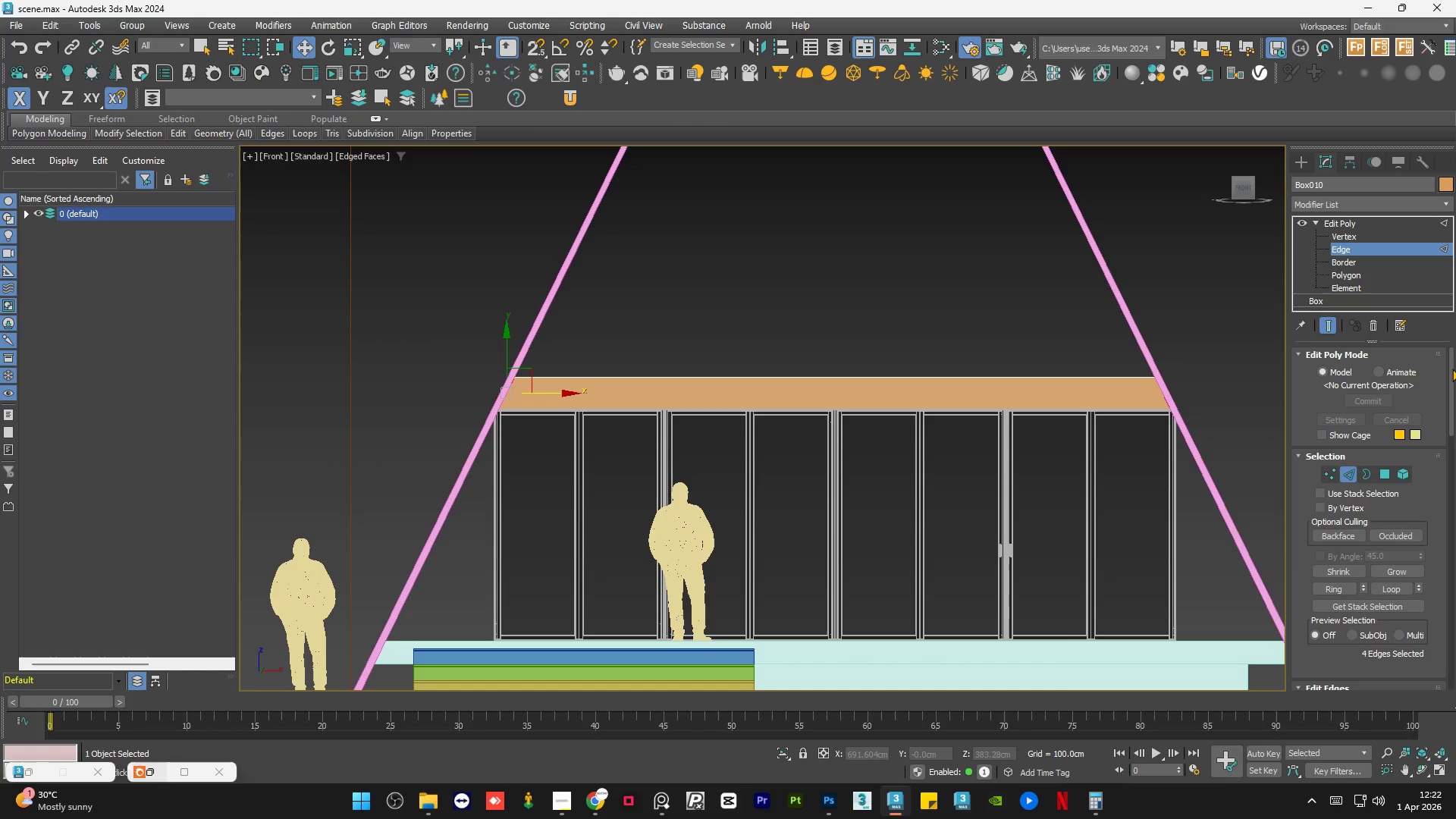 
left_click_drag(start_coordinate=[1451, 372], to_coordinate=[1451, 393])
 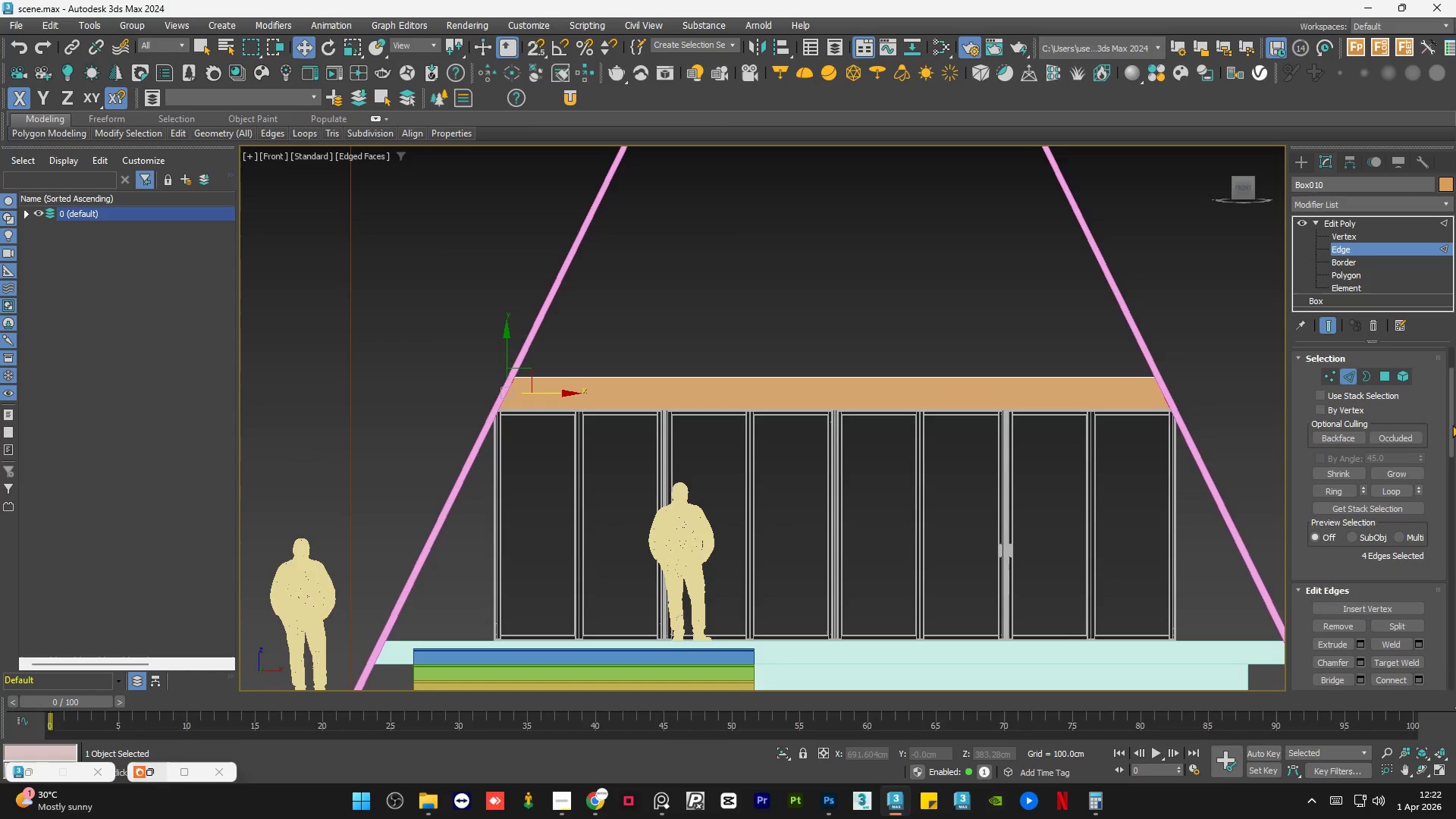 
left_click_drag(start_coordinate=[1452, 425], to_coordinate=[1454, 468])
 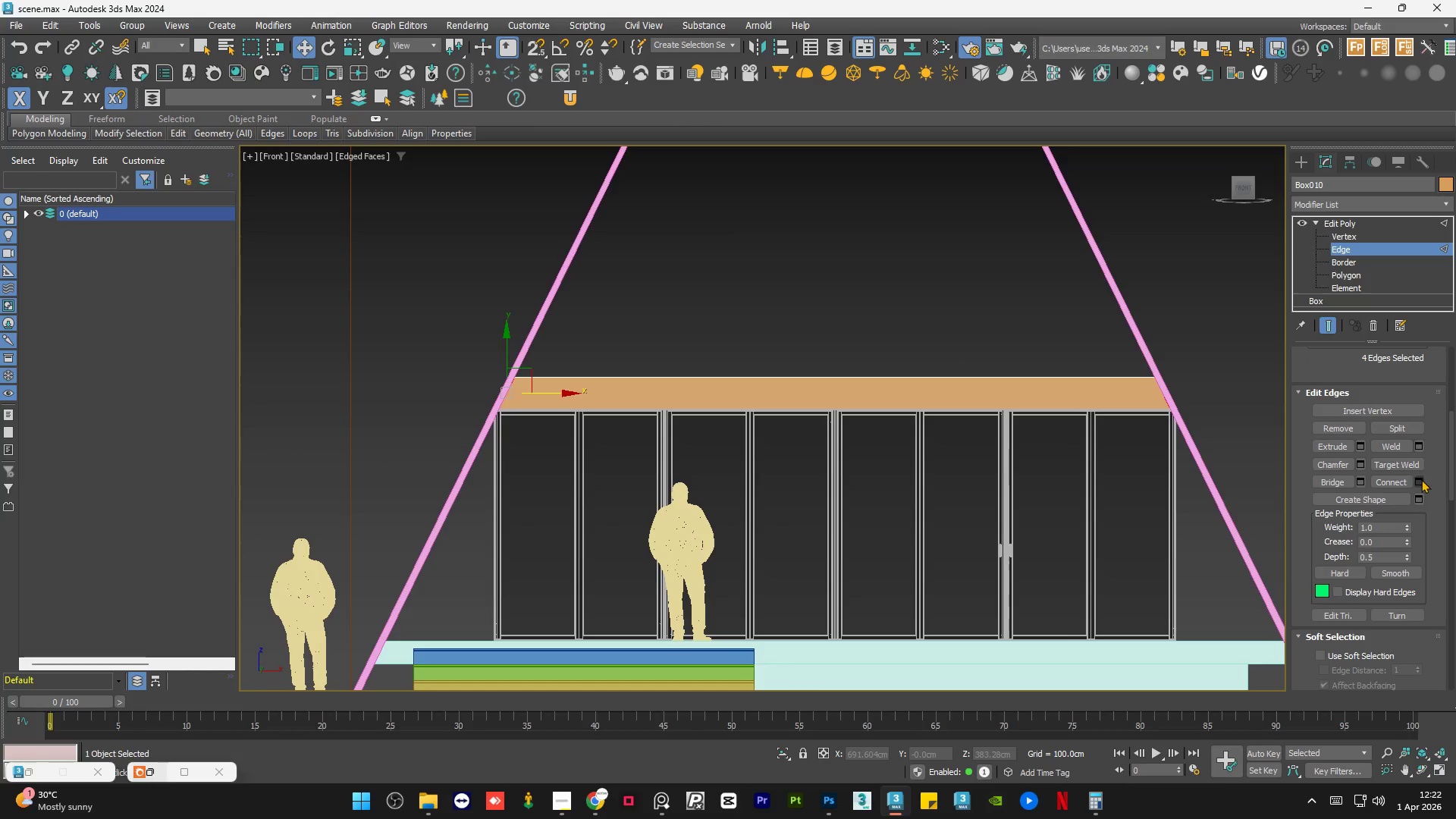 
left_click([1420, 479])
 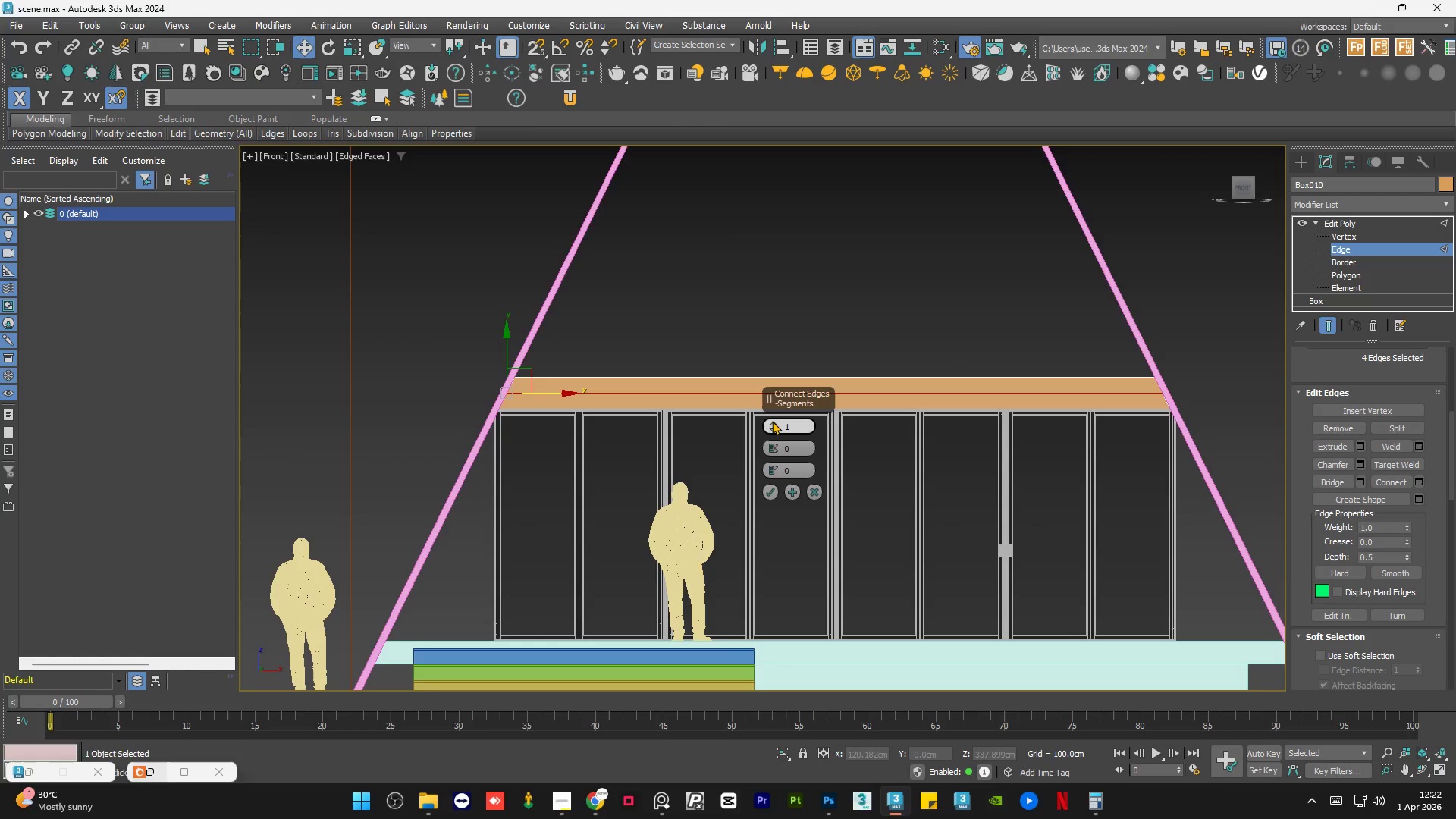 
left_click([775, 422])
 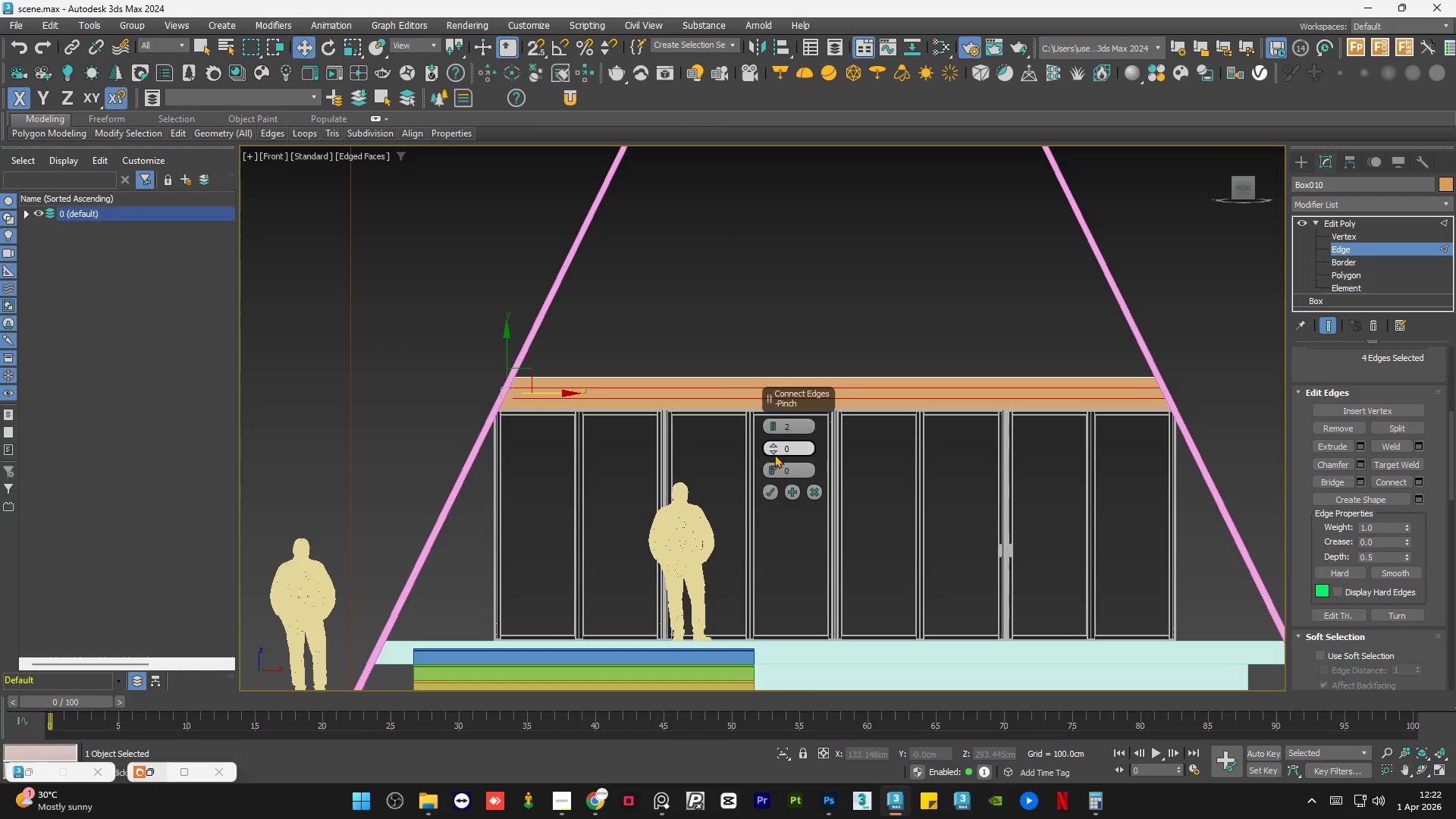 
left_click_drag(start_coordinate=[774, 445], to_coordinate=[783, 243])
 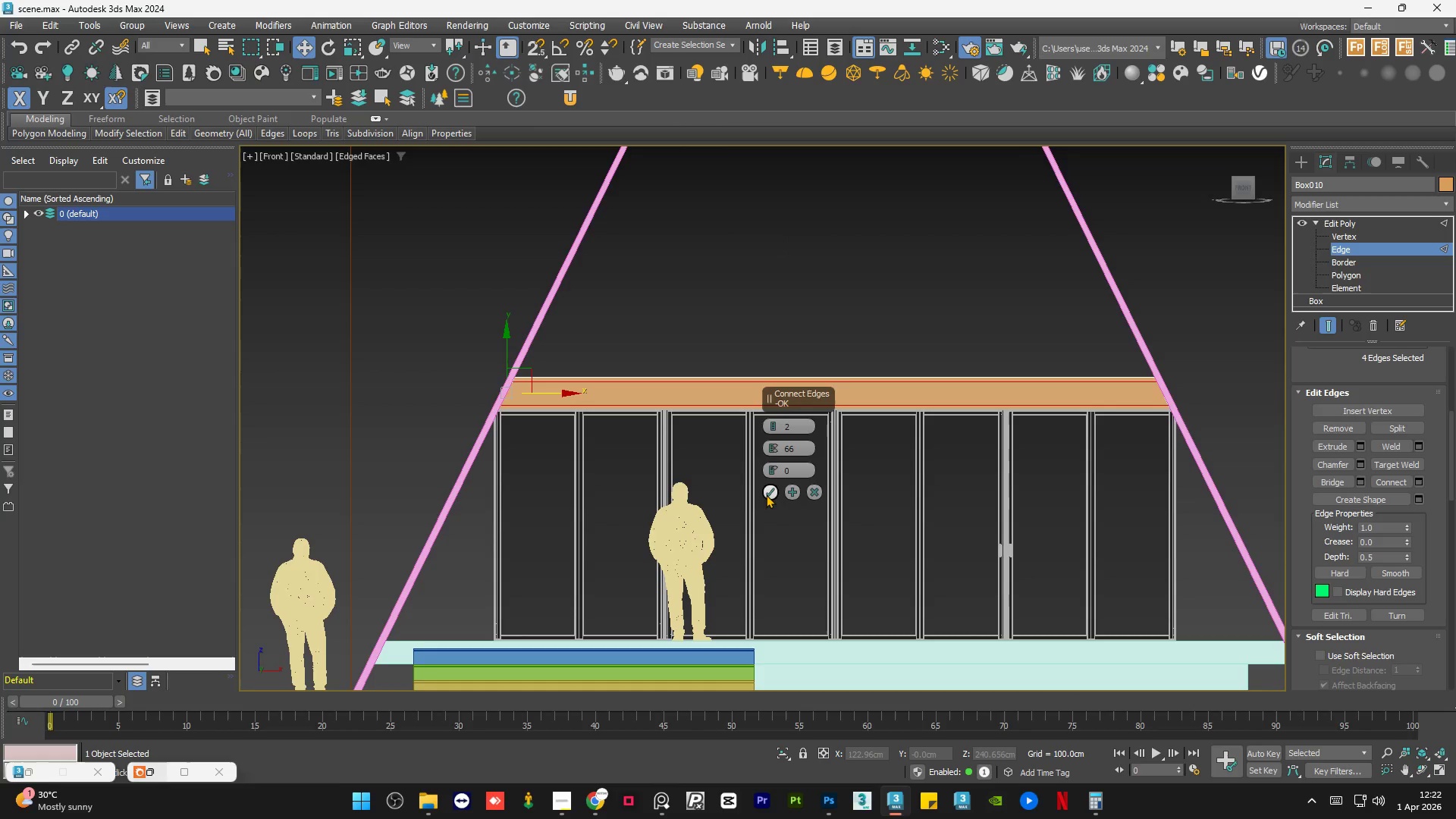 
left_click([767, 491])
 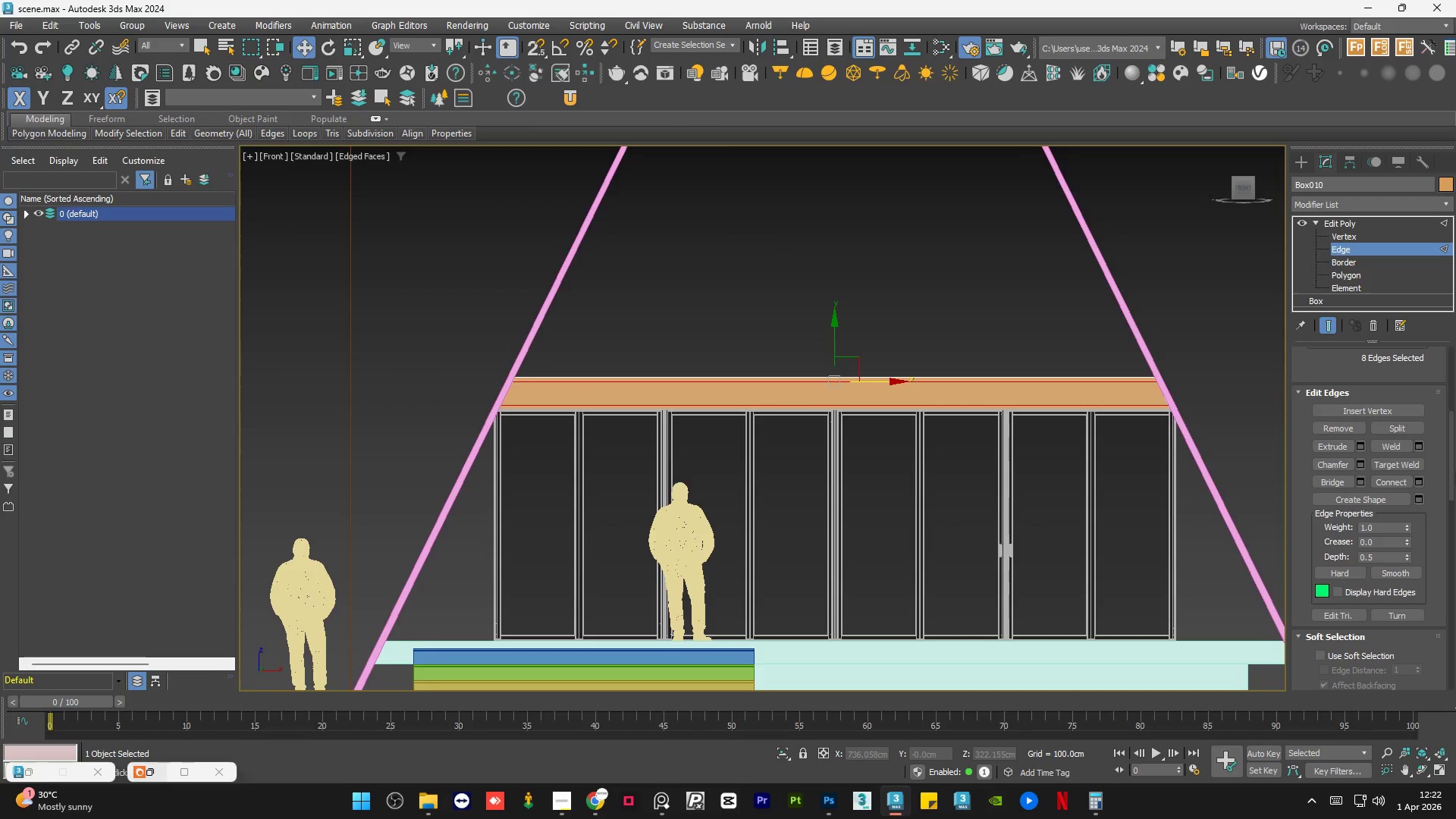 
left_click_drag(start_coordinate=[1449, 460], to_coordinate=[1455, 327])
 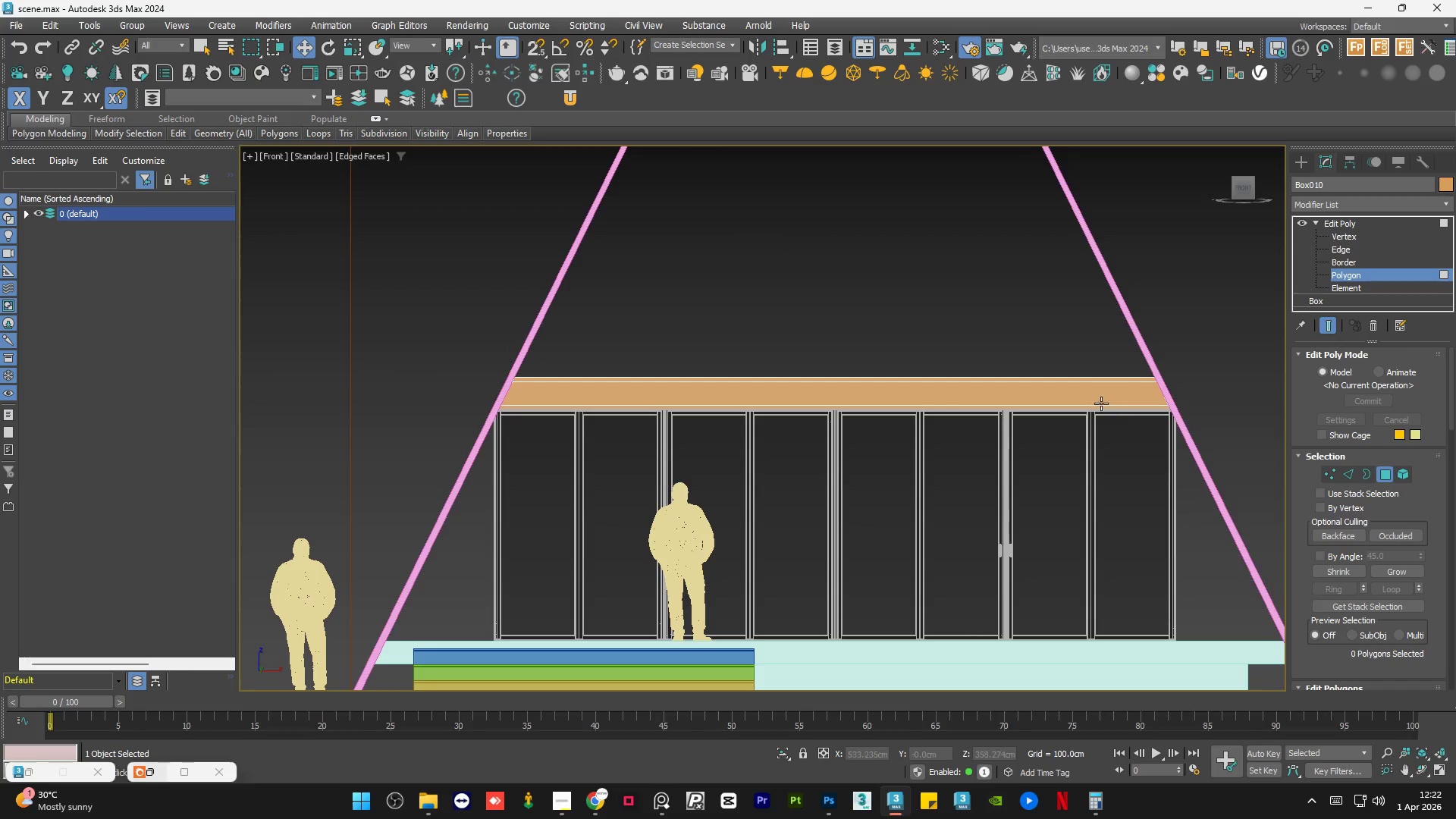 
left_click([1100, 391])
 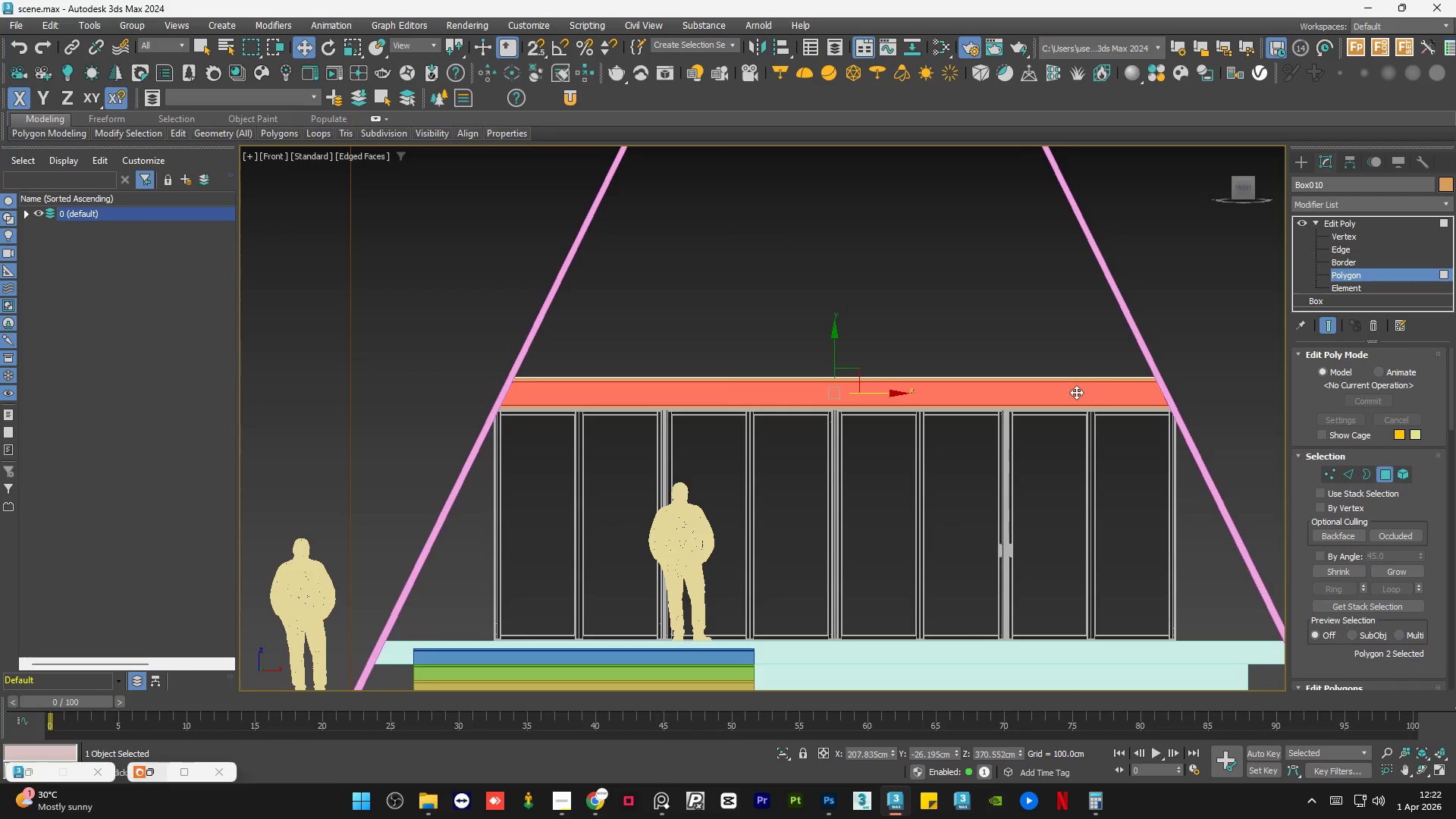 
hold_key(key=ControlLeft, duration=0.61)
double_click([1065, 393])
 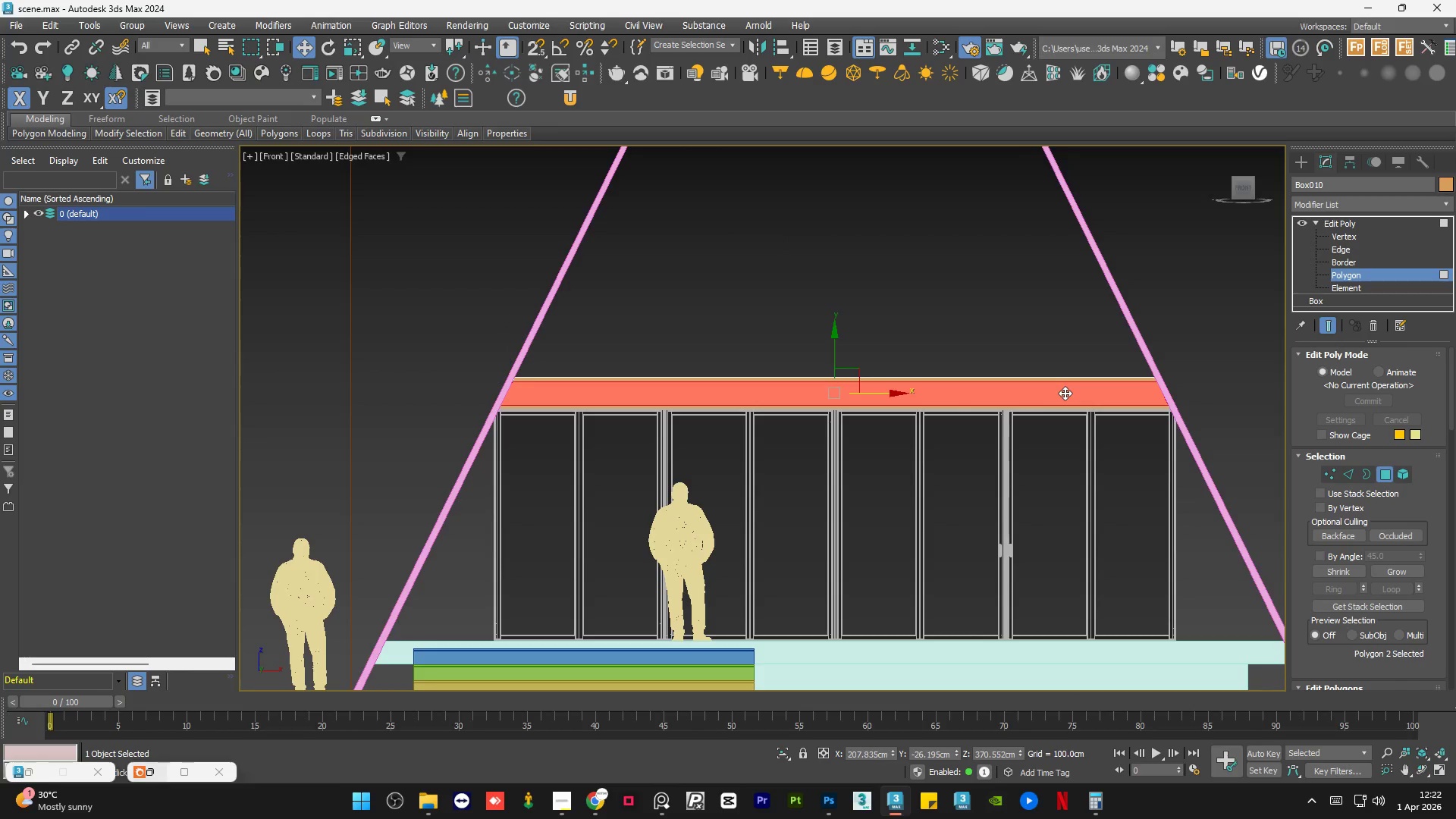 
triple_click([1065, 393])
 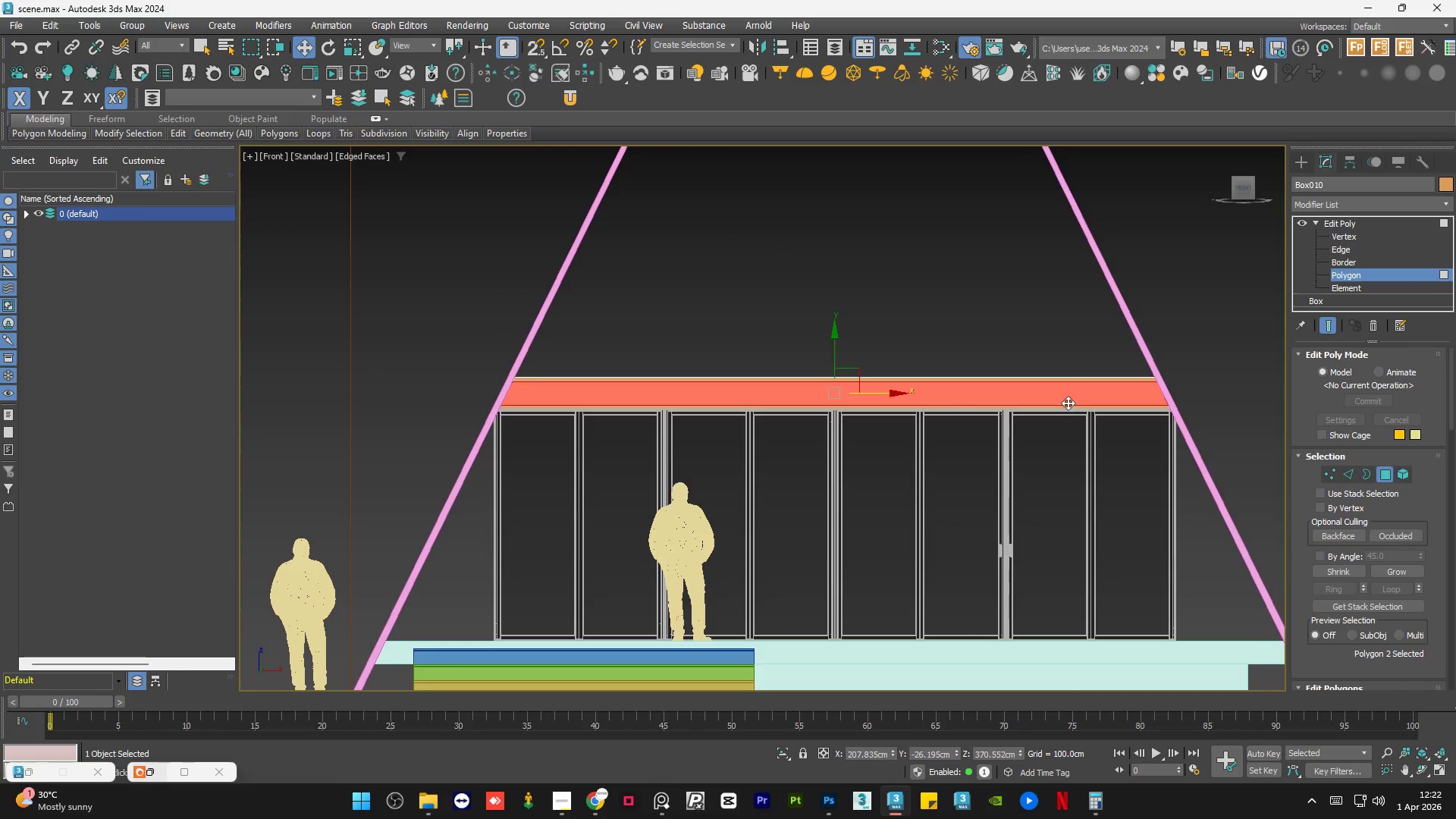 
hold_key(key=AltLeft, duration=1.09)
 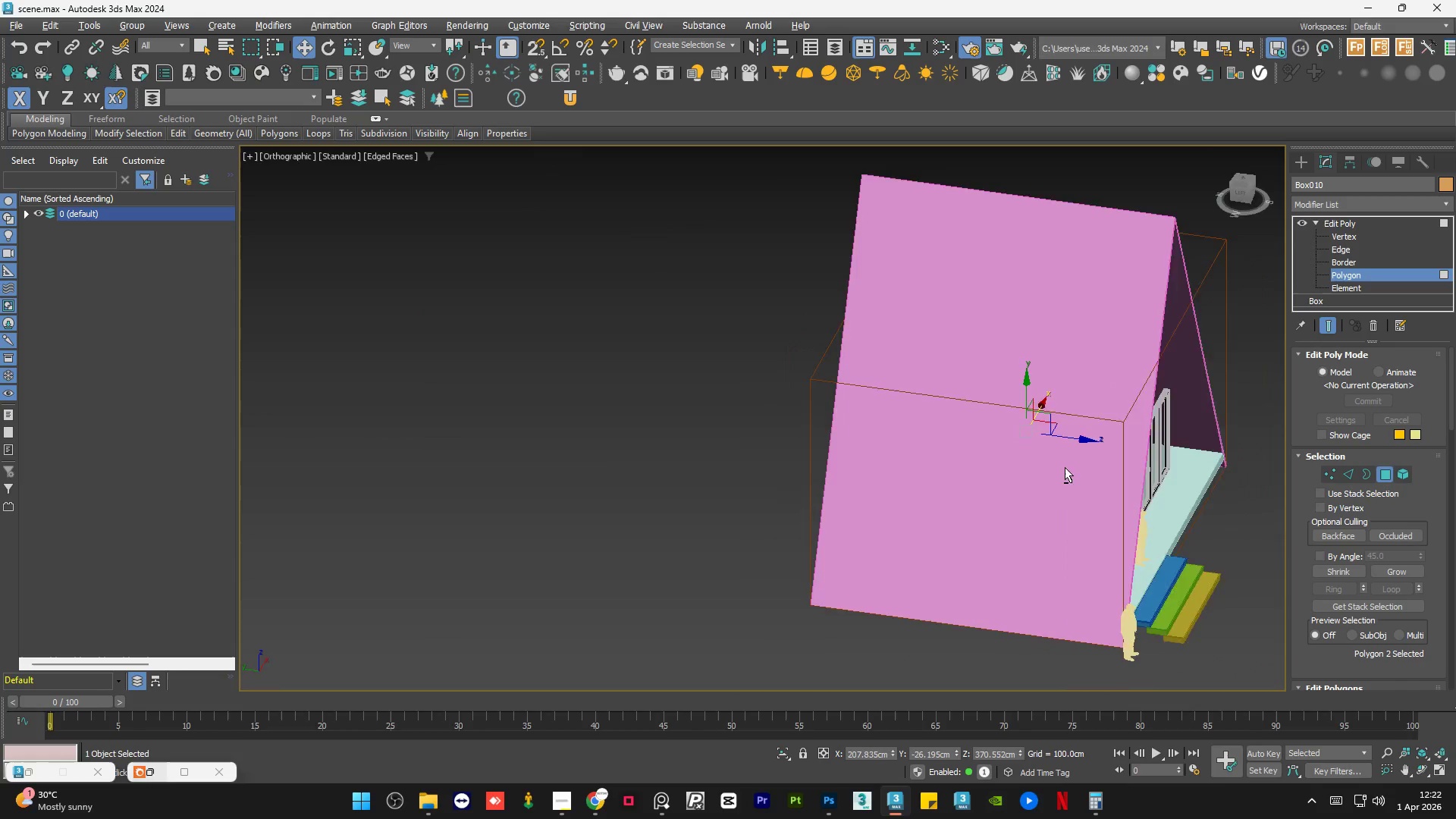 
hold_key(key=AltLeft, duration=1.27)
 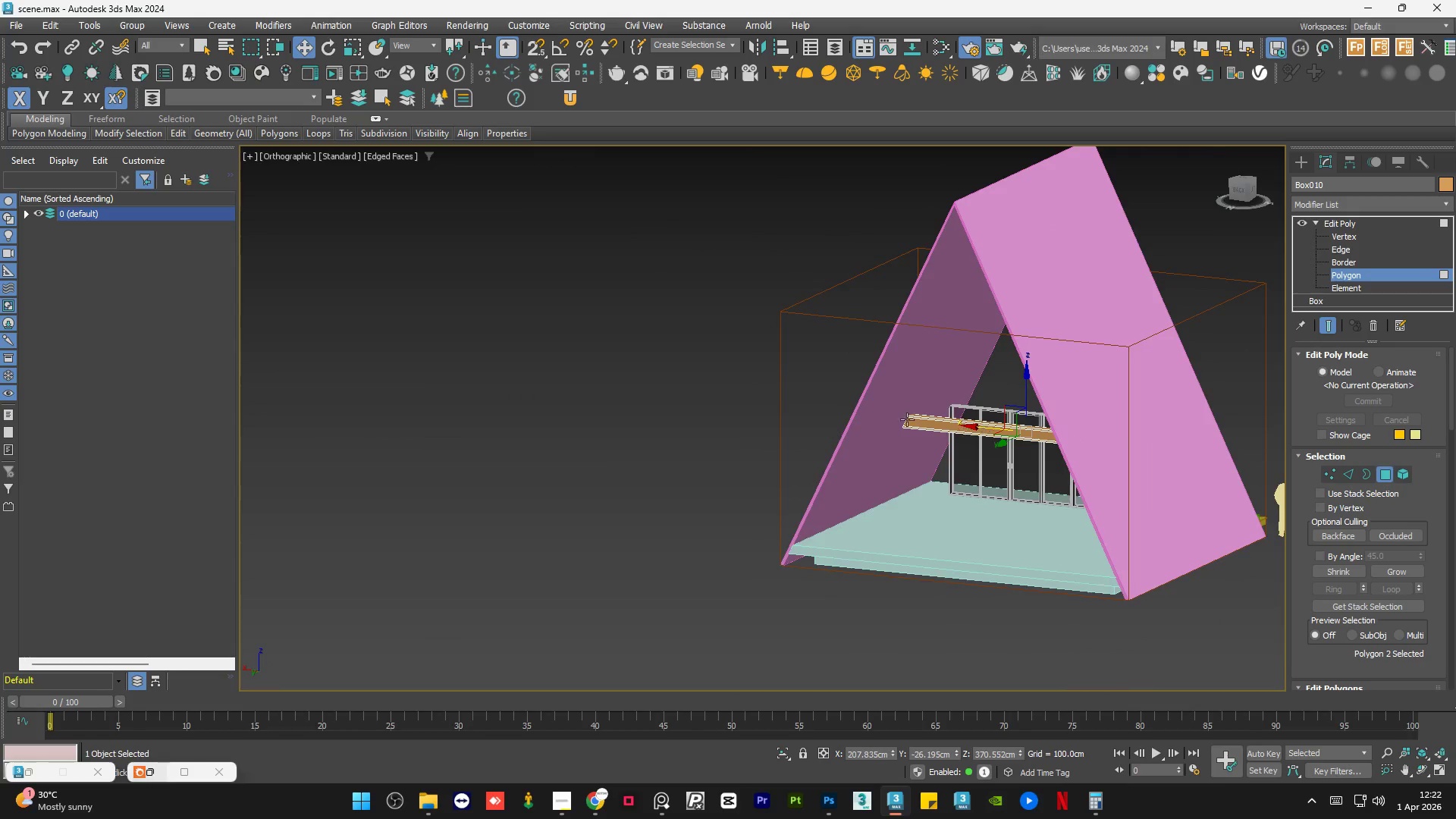 
scroll: coordinate [1112, 457], scroll_direction: down, amount: 2.0
 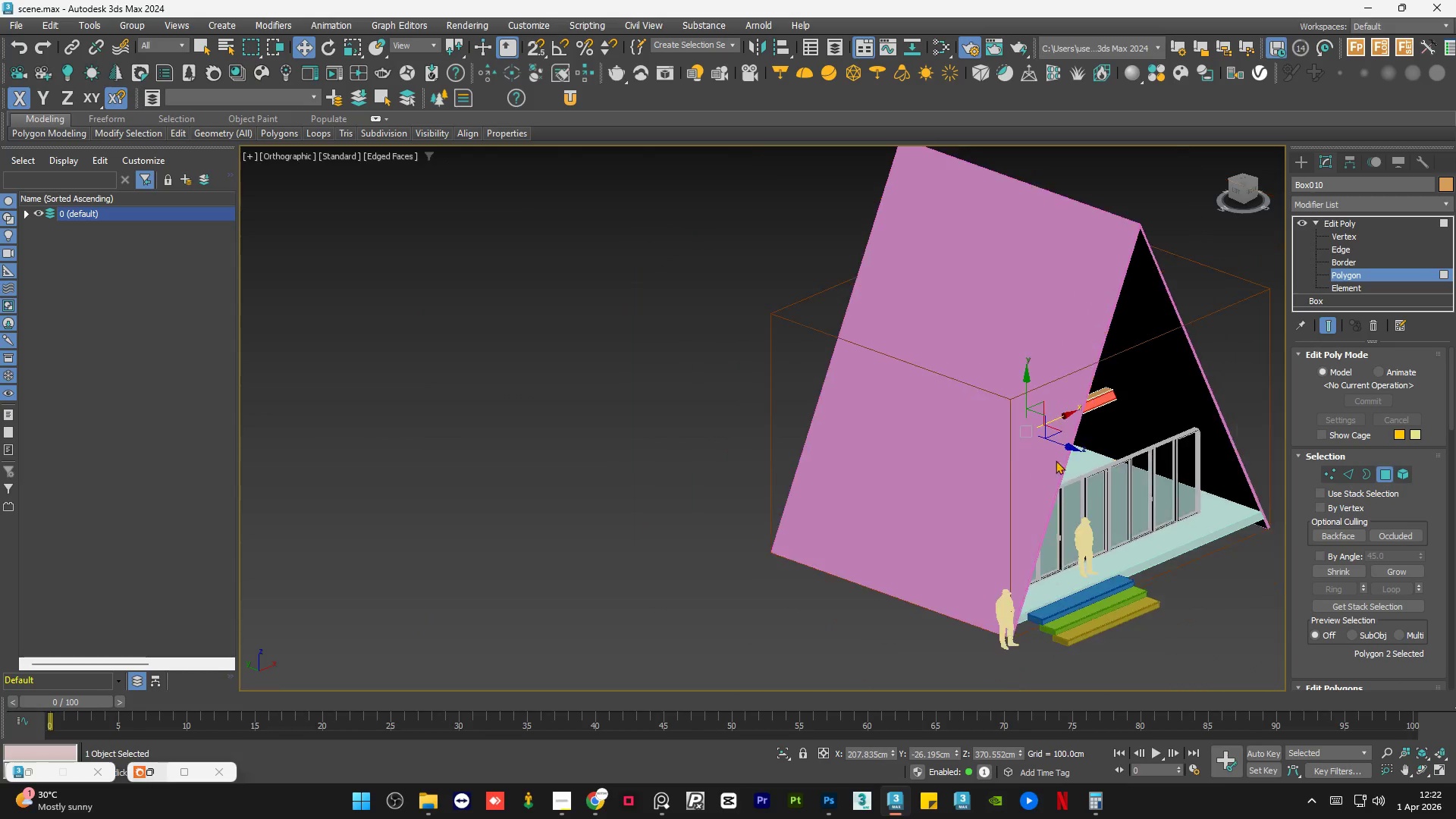 
hold_key(key=ControlLeft, duration=0.84)
 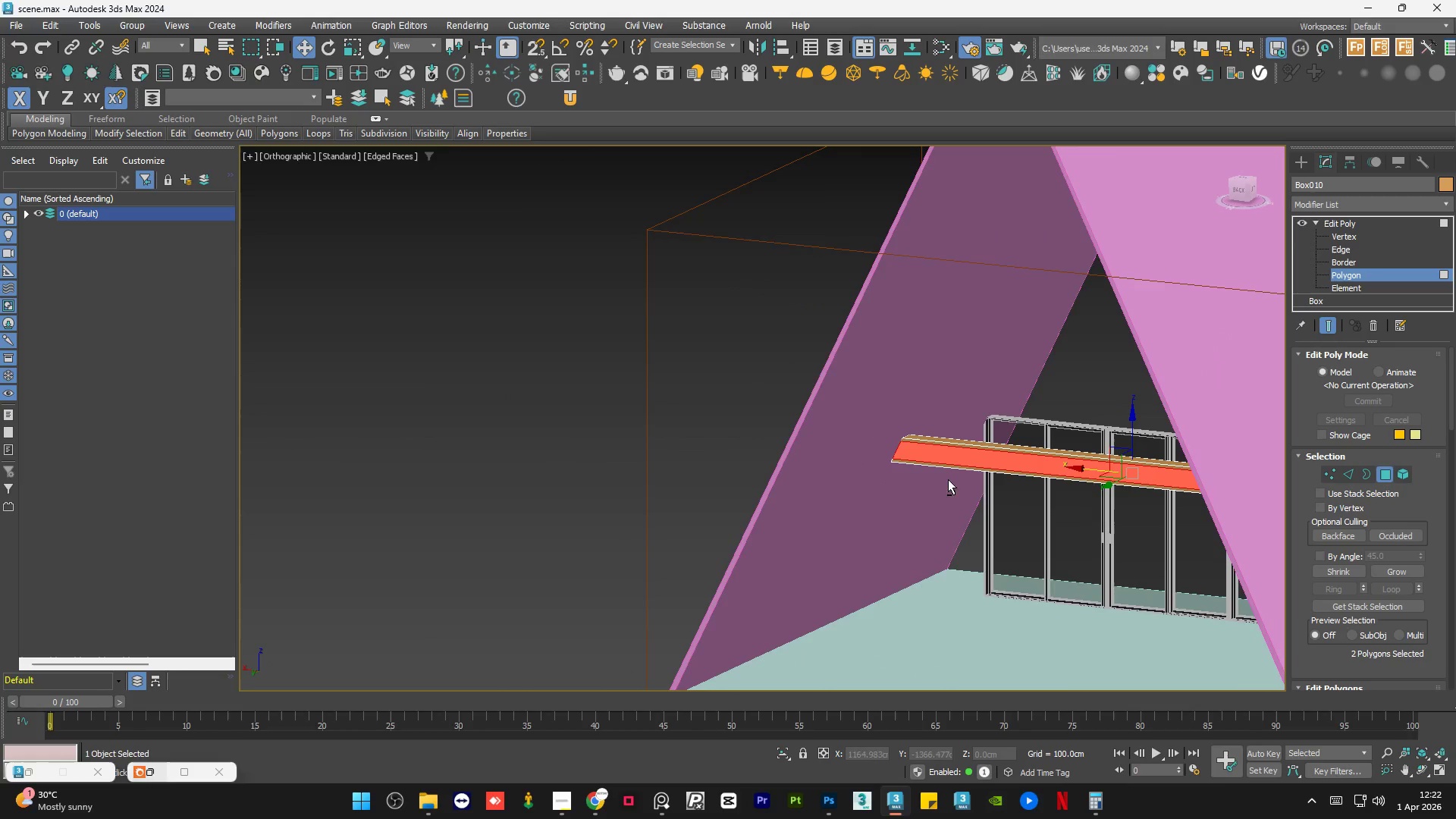 
scroll: coordinate [910, 415], scroll_direction: up, amount: 5.0
 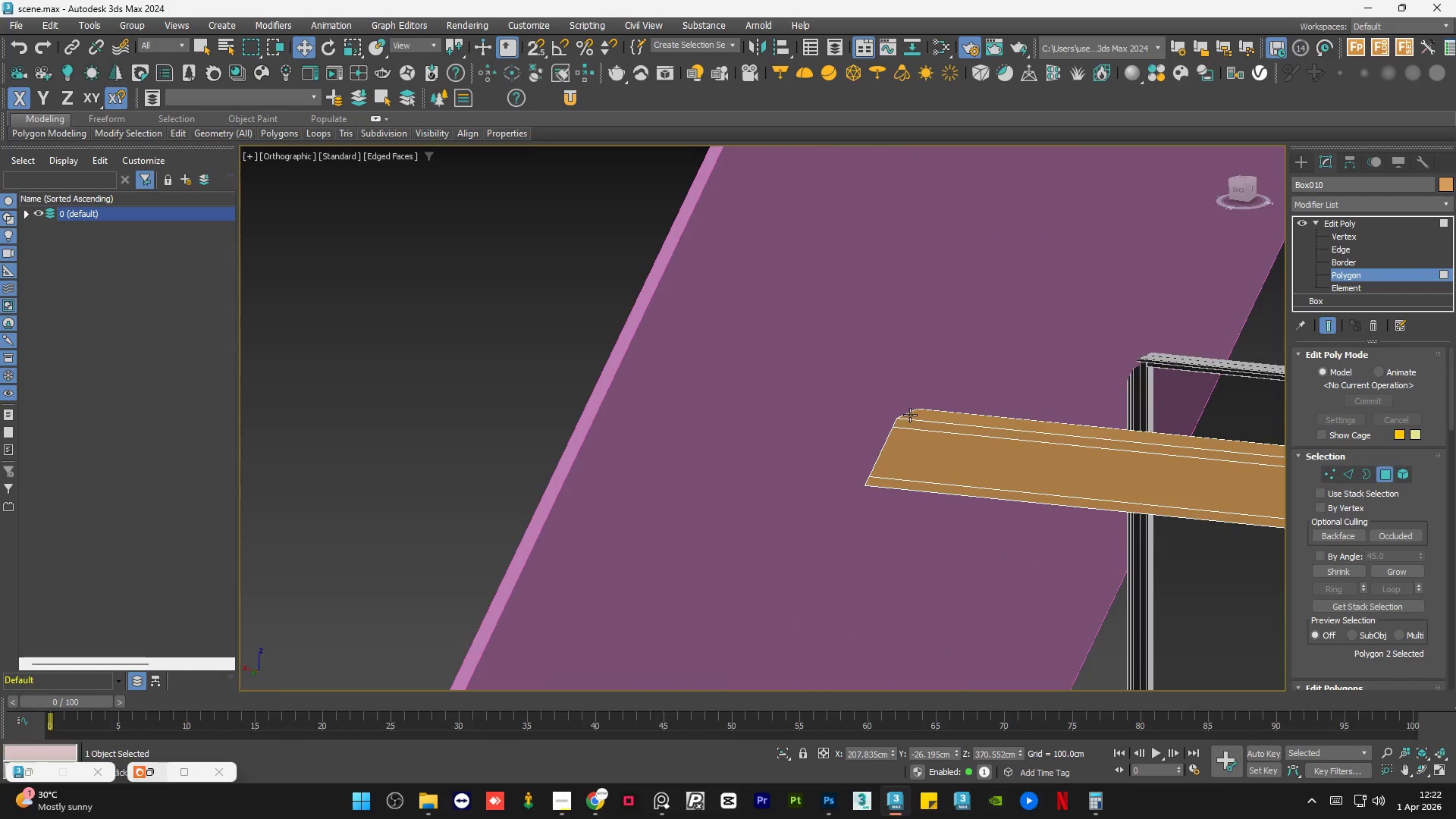 
left_click([918, 444])
 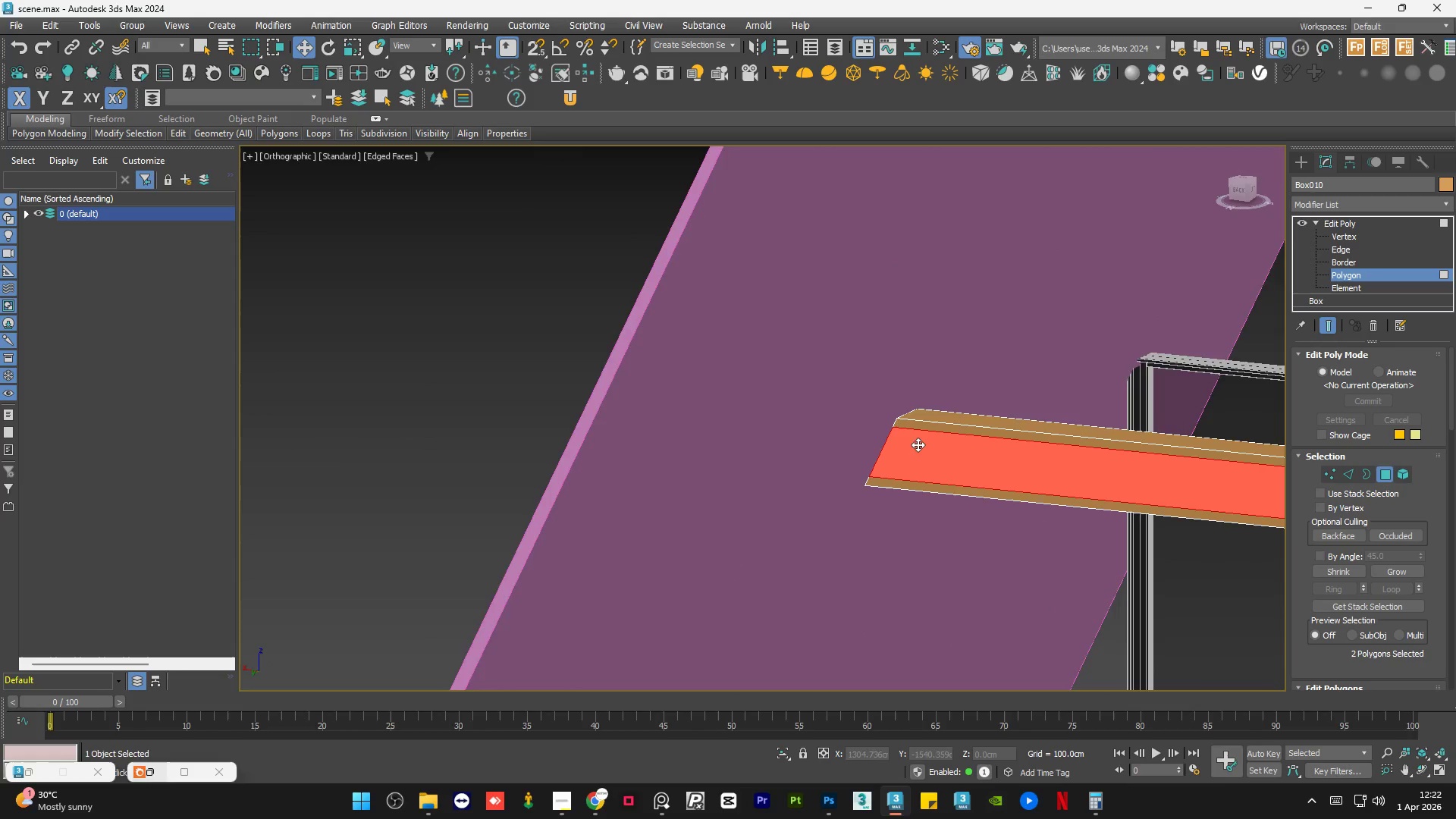 
hold_key(key=AltLeft, duration=0.7)
 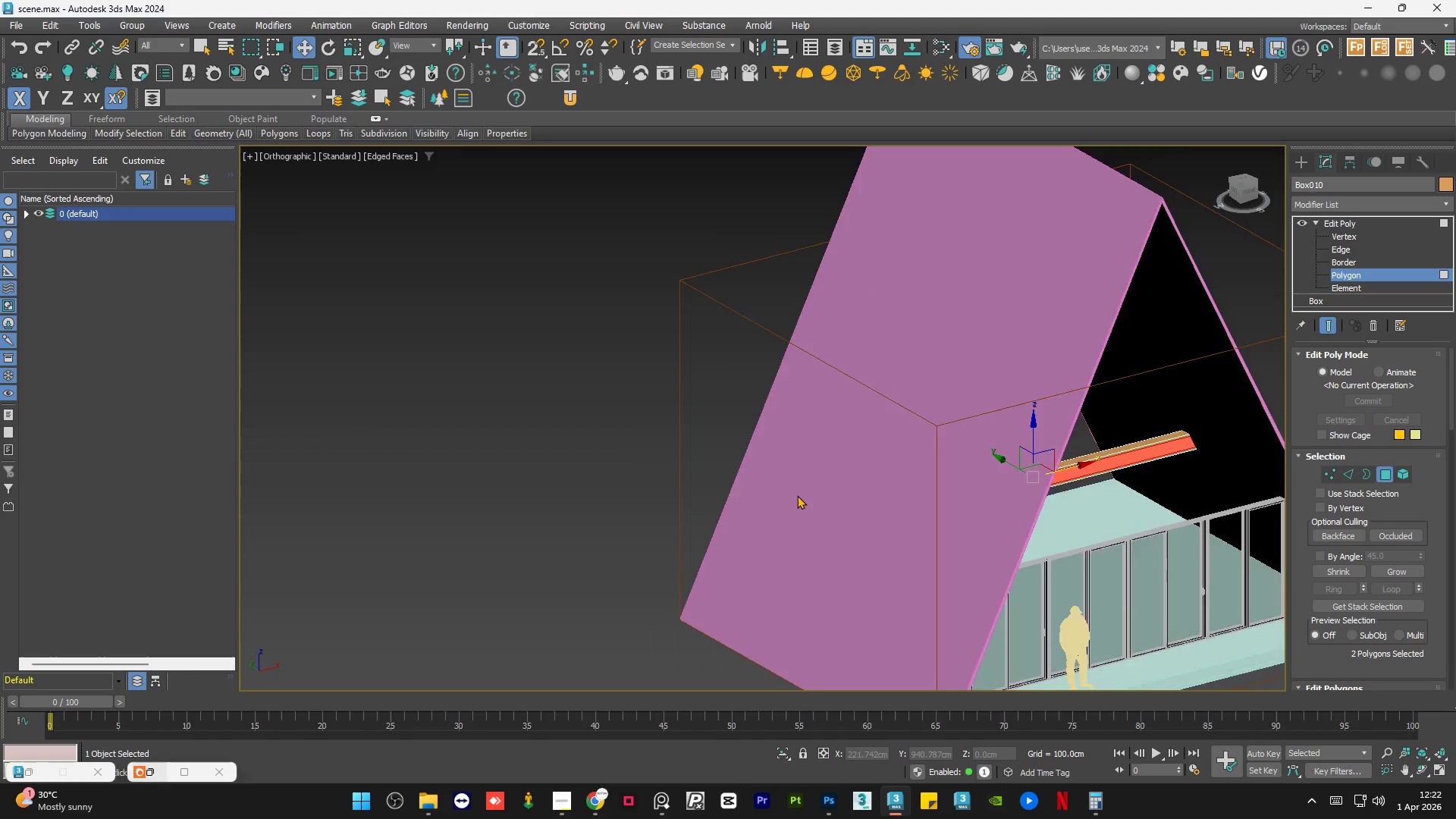 
scroll: coordinate [892, 456], scroll_direction: down, amount: 3.0
 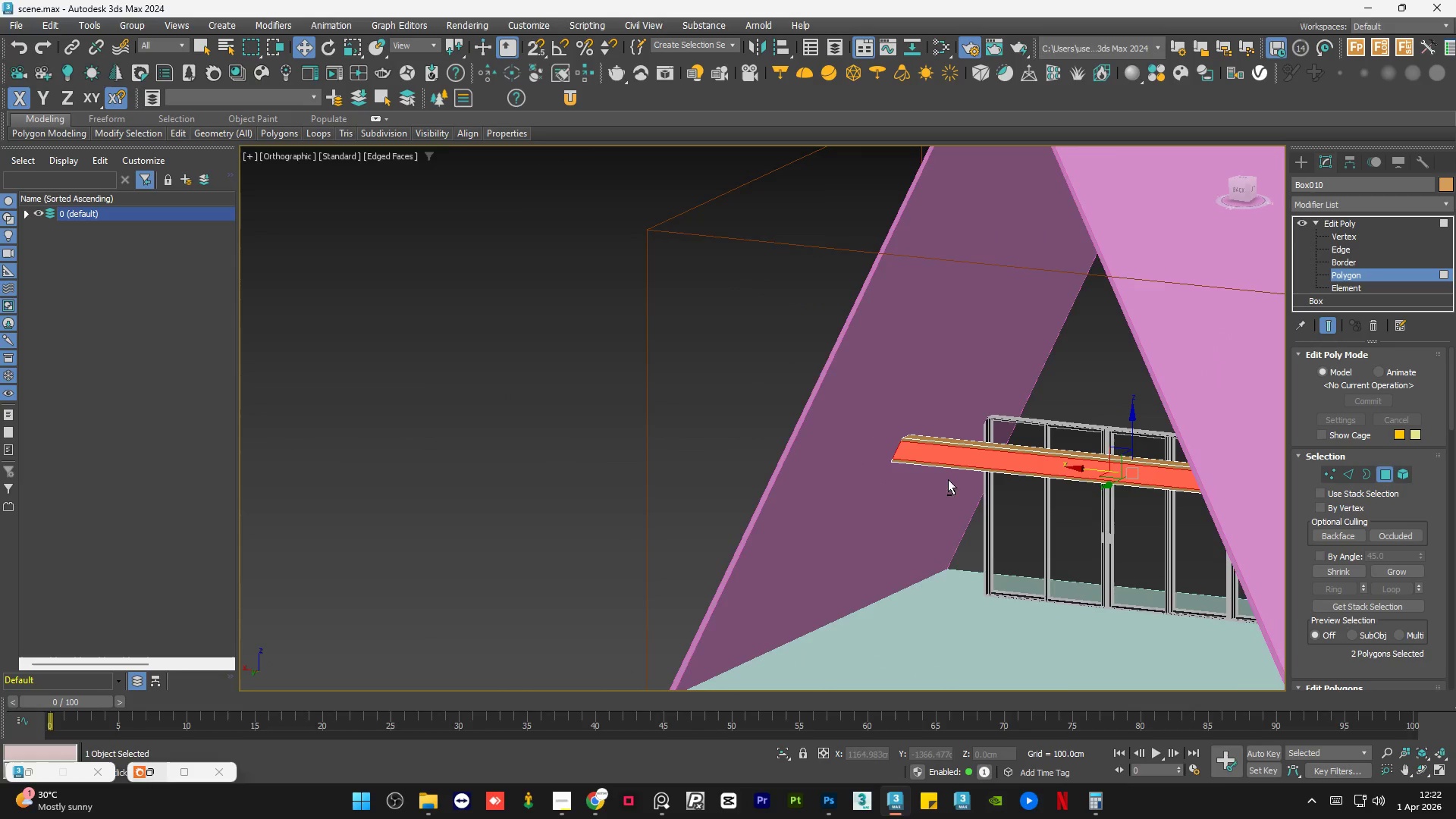 
hold_key(key=AltLeft, duration=0.73)
scroll: coordinate [766, 500], scroll_direction: down, amount: 4.0
 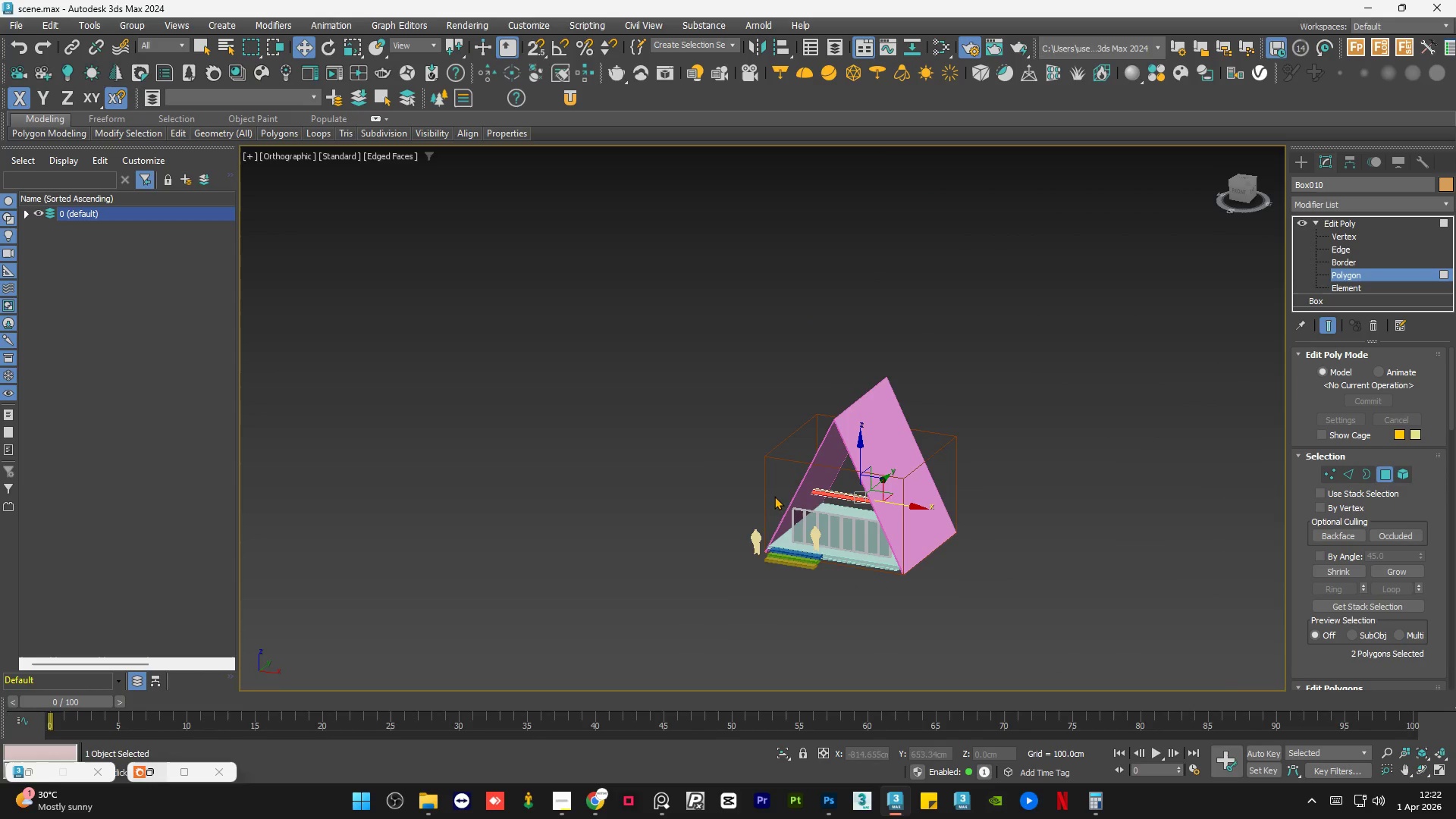 
scroll: coordinate [817, 497], scroll_direction: up, amount: 3.0
 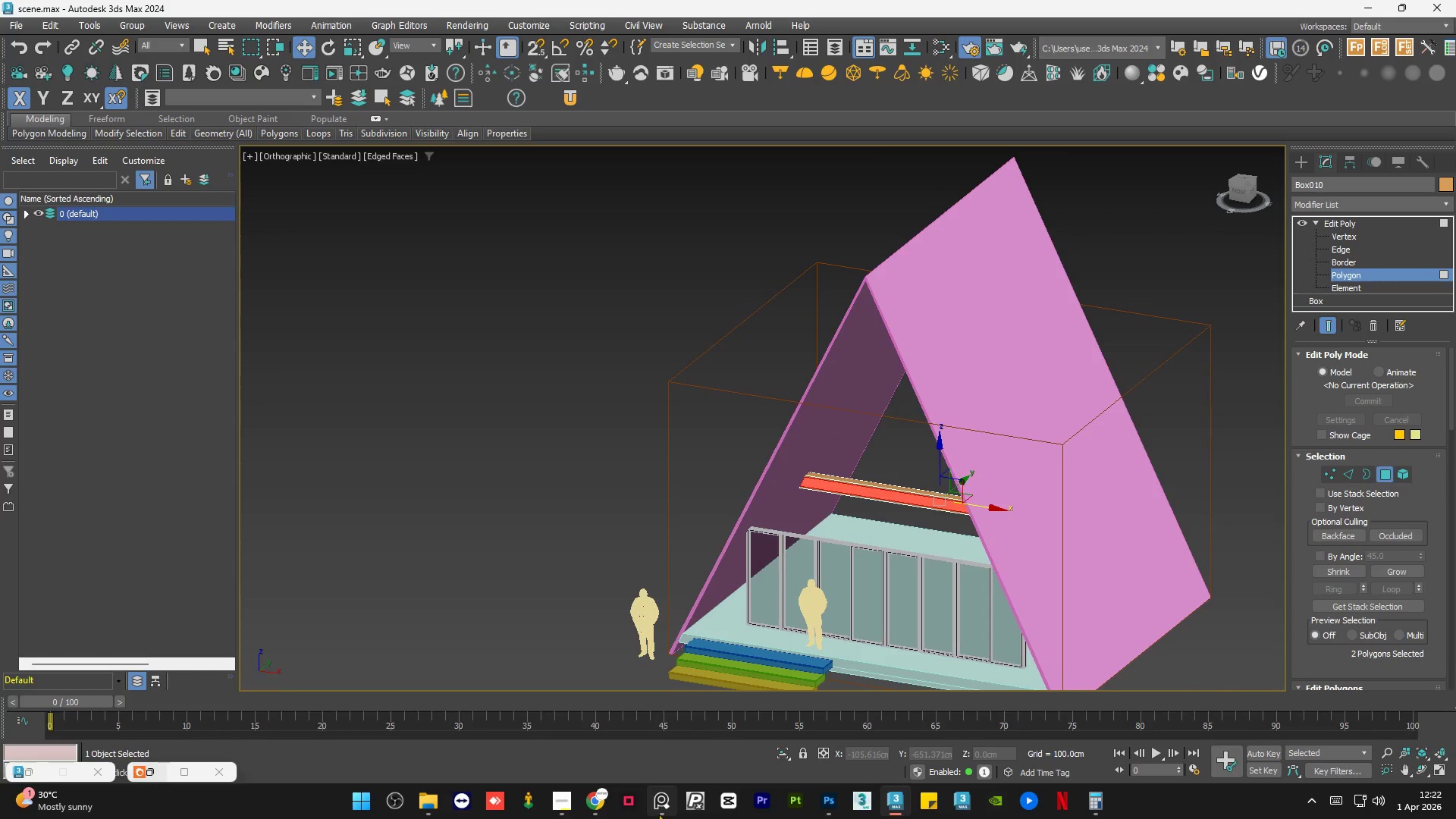 
left_click([660, 808])
 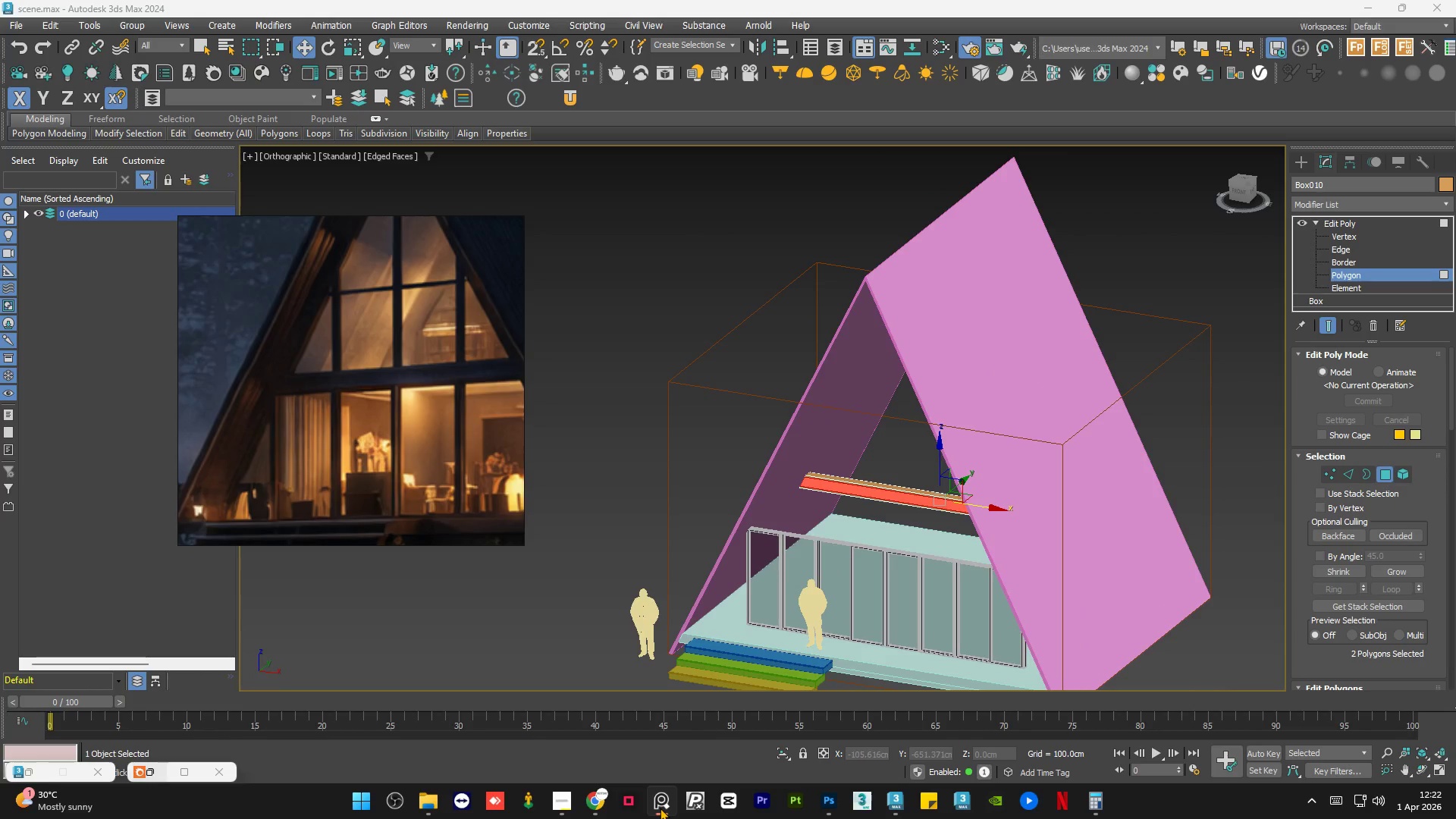 
wait(5.42)
 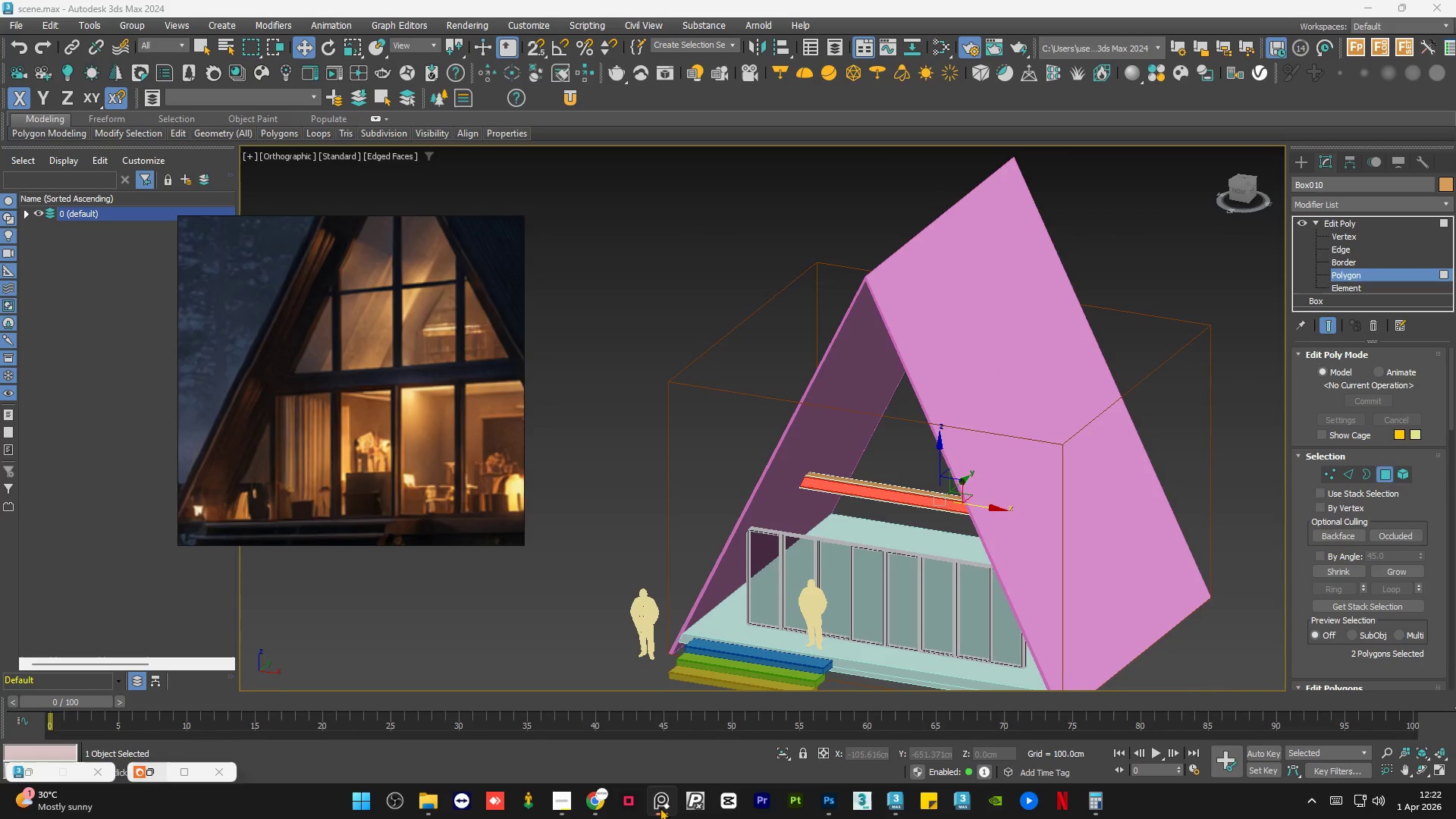 
left_click([660, 808])
 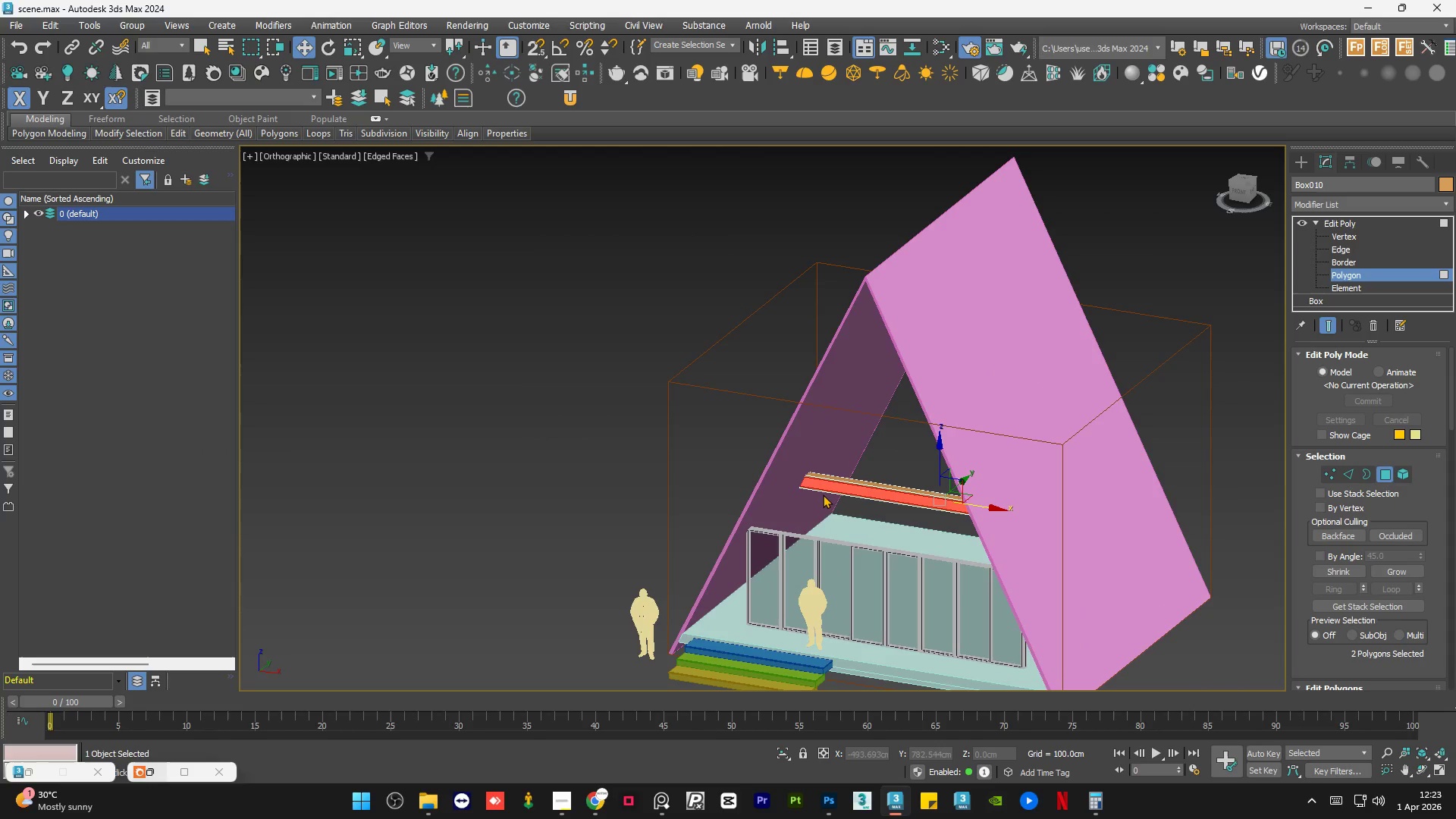 
scroll: coordinate [824, 492], scroll_direction: up, amount: 3.0
 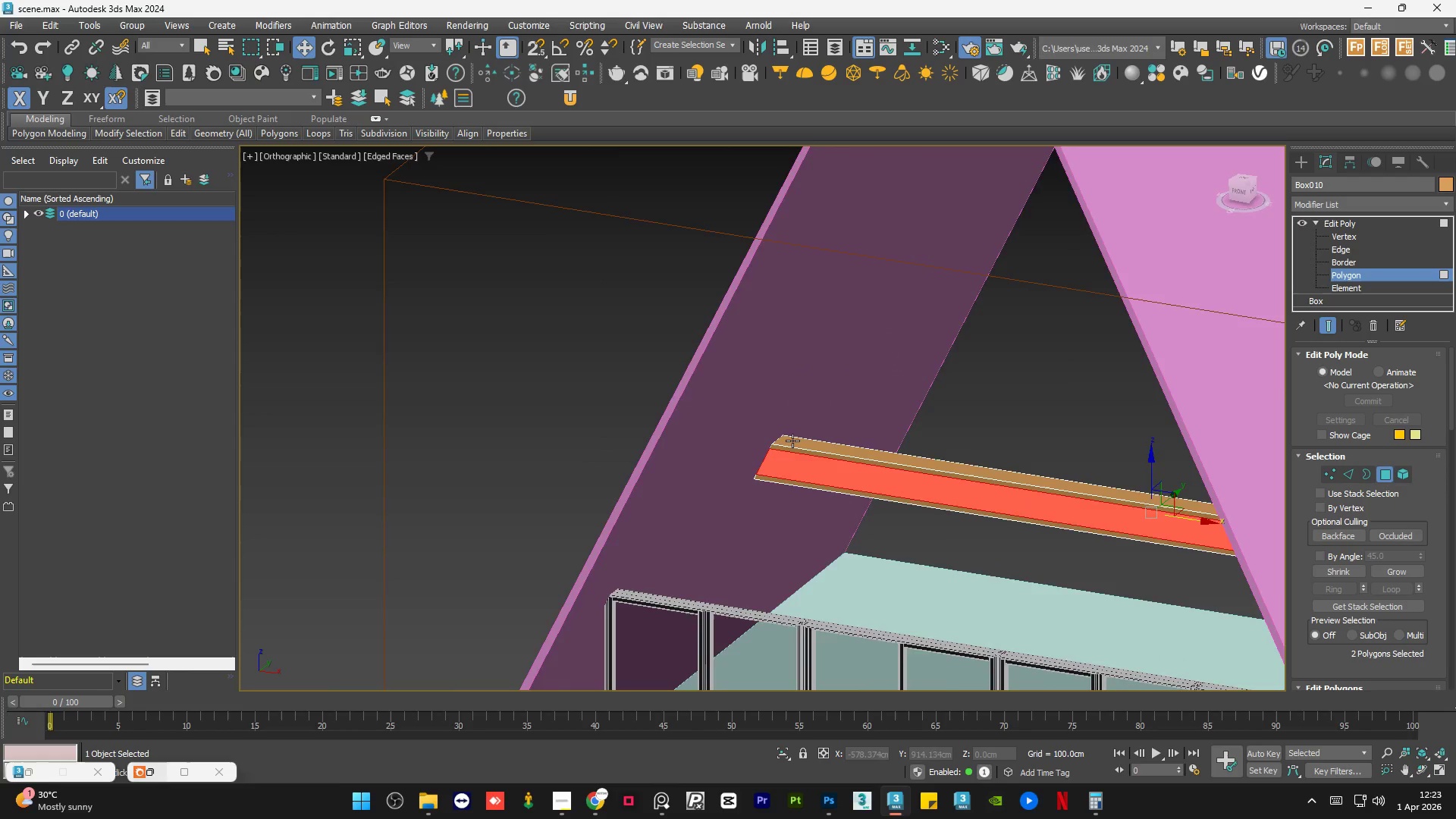 
scroll: coordinate [779, 448], scroll_direction: down, amount: 4.0
 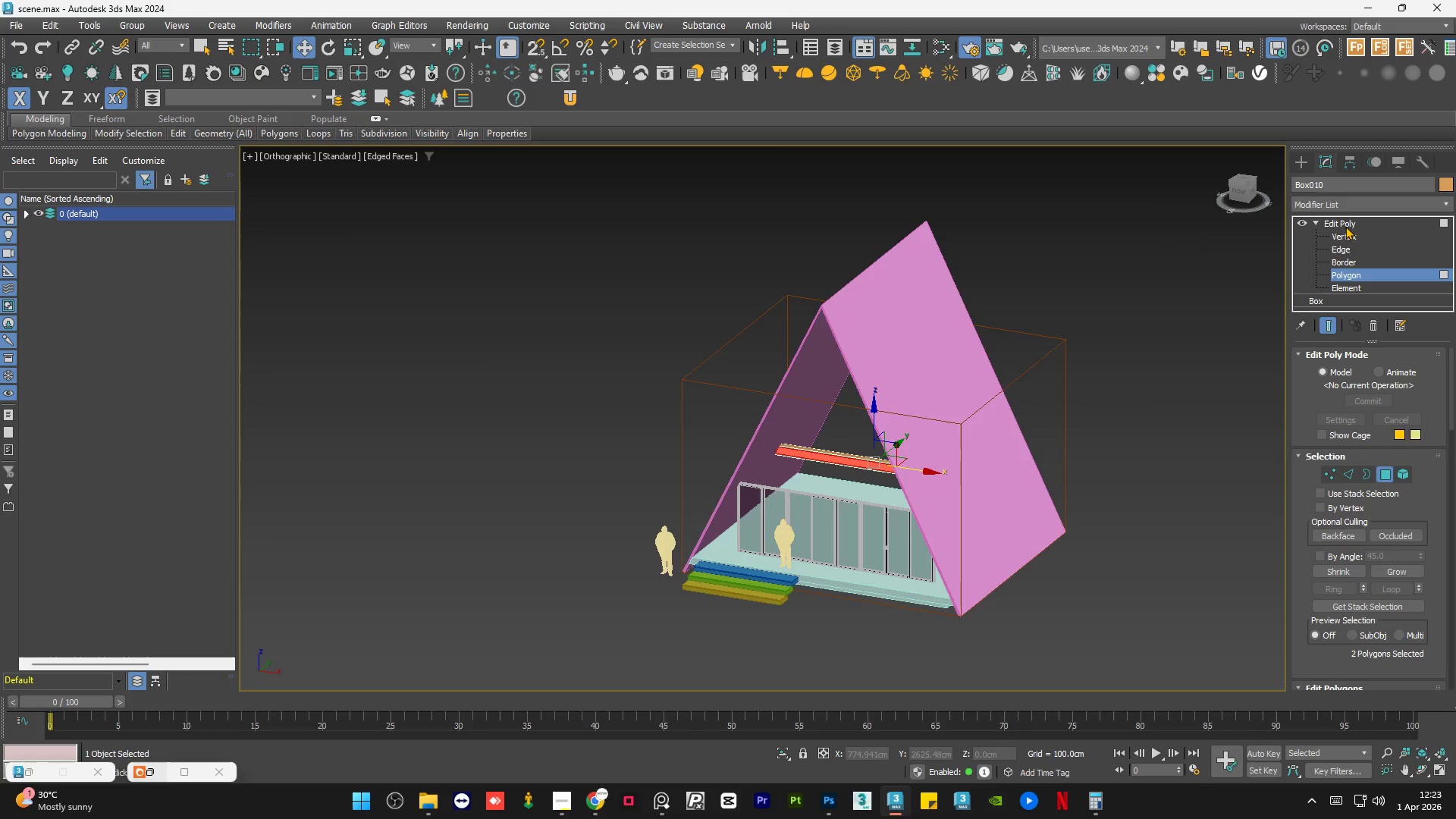 
left_click([1350, 220])
 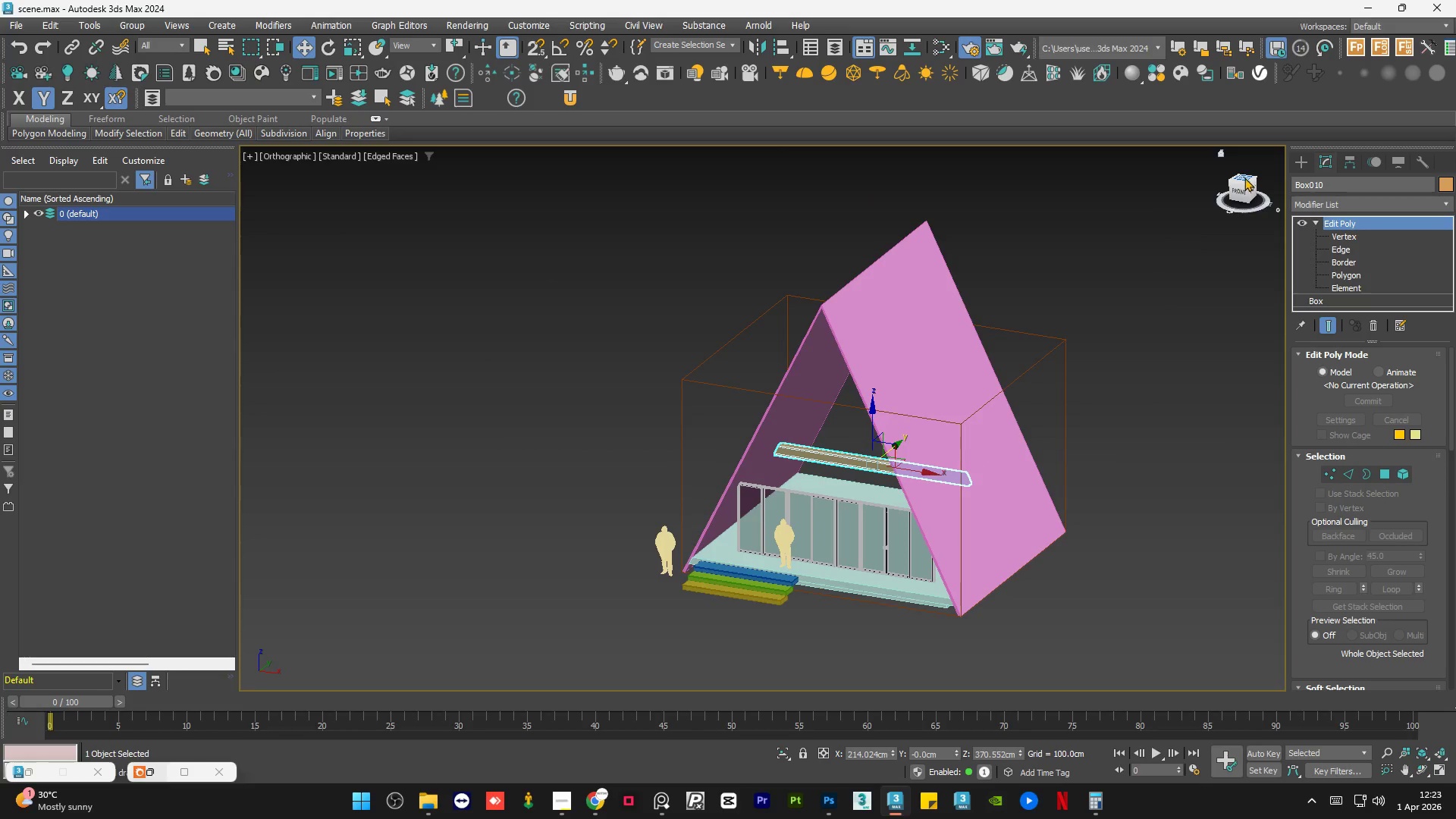 
left_click([1244, 177])
 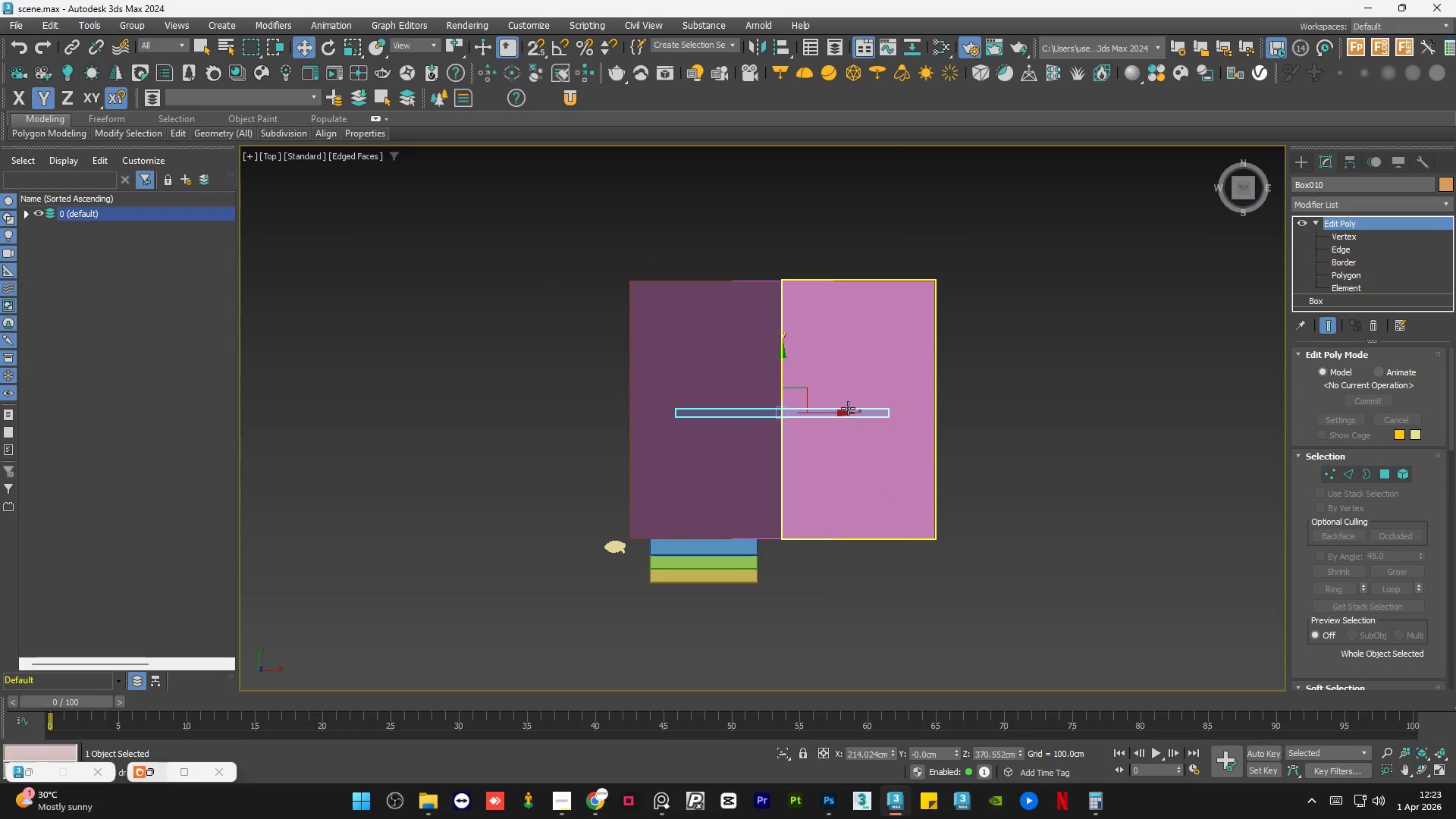 
key(F3)
 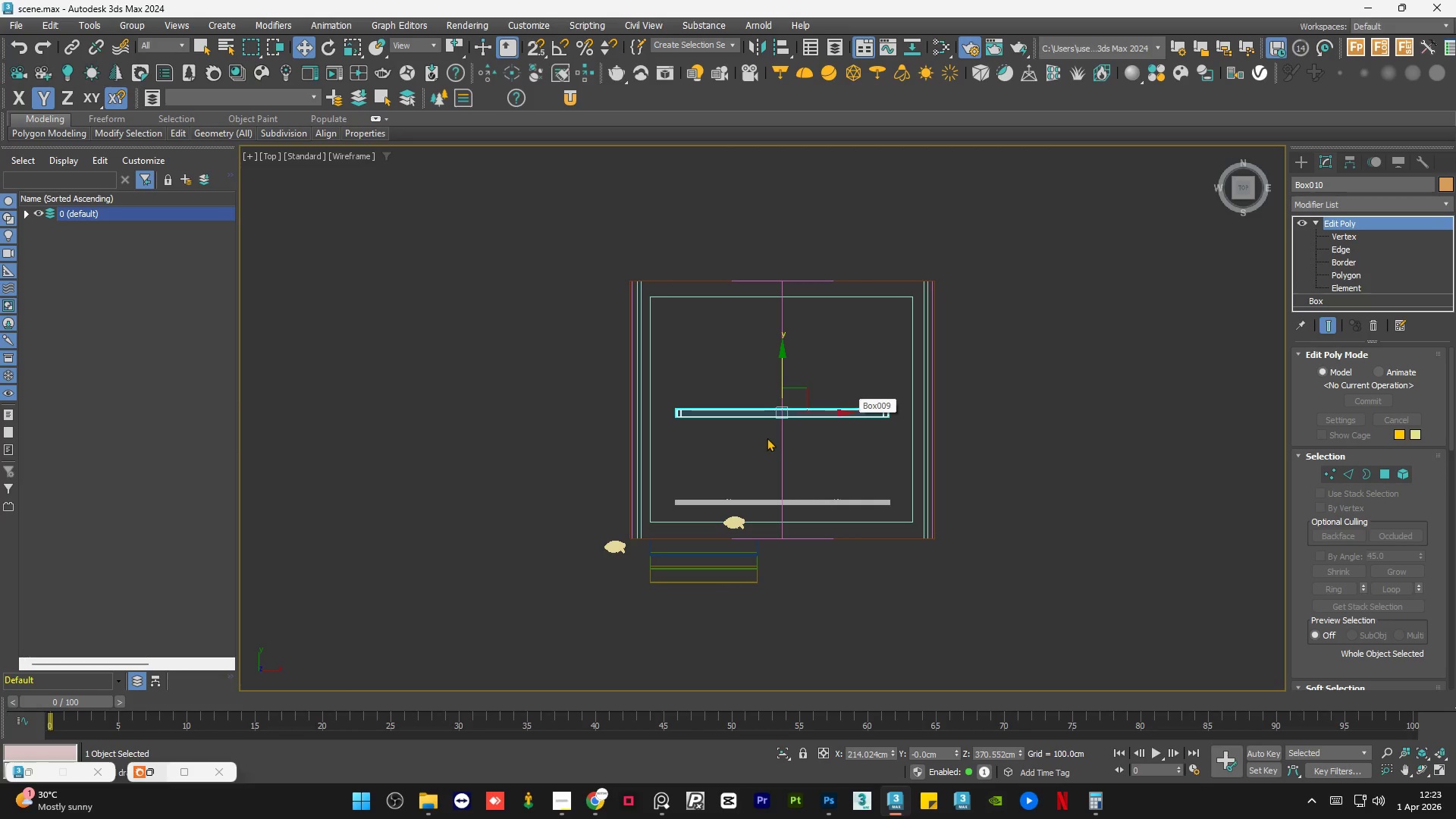 
scroll: coordinate [782, 425], scroll_direction: up, amount: 2.0
 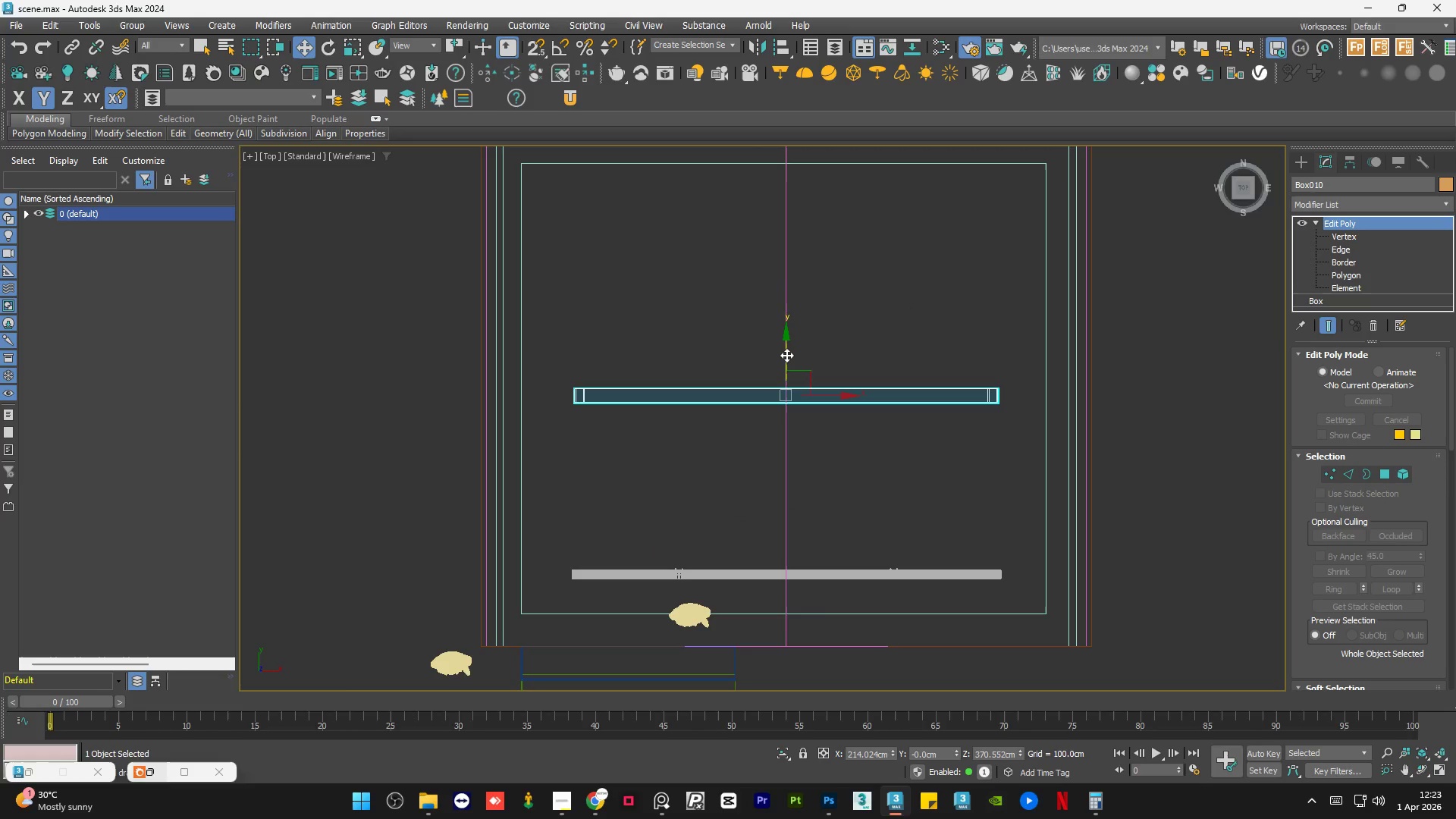 
left_click_drag(start_coordinate=[788, 355], to_coordinate=[801, 533])
 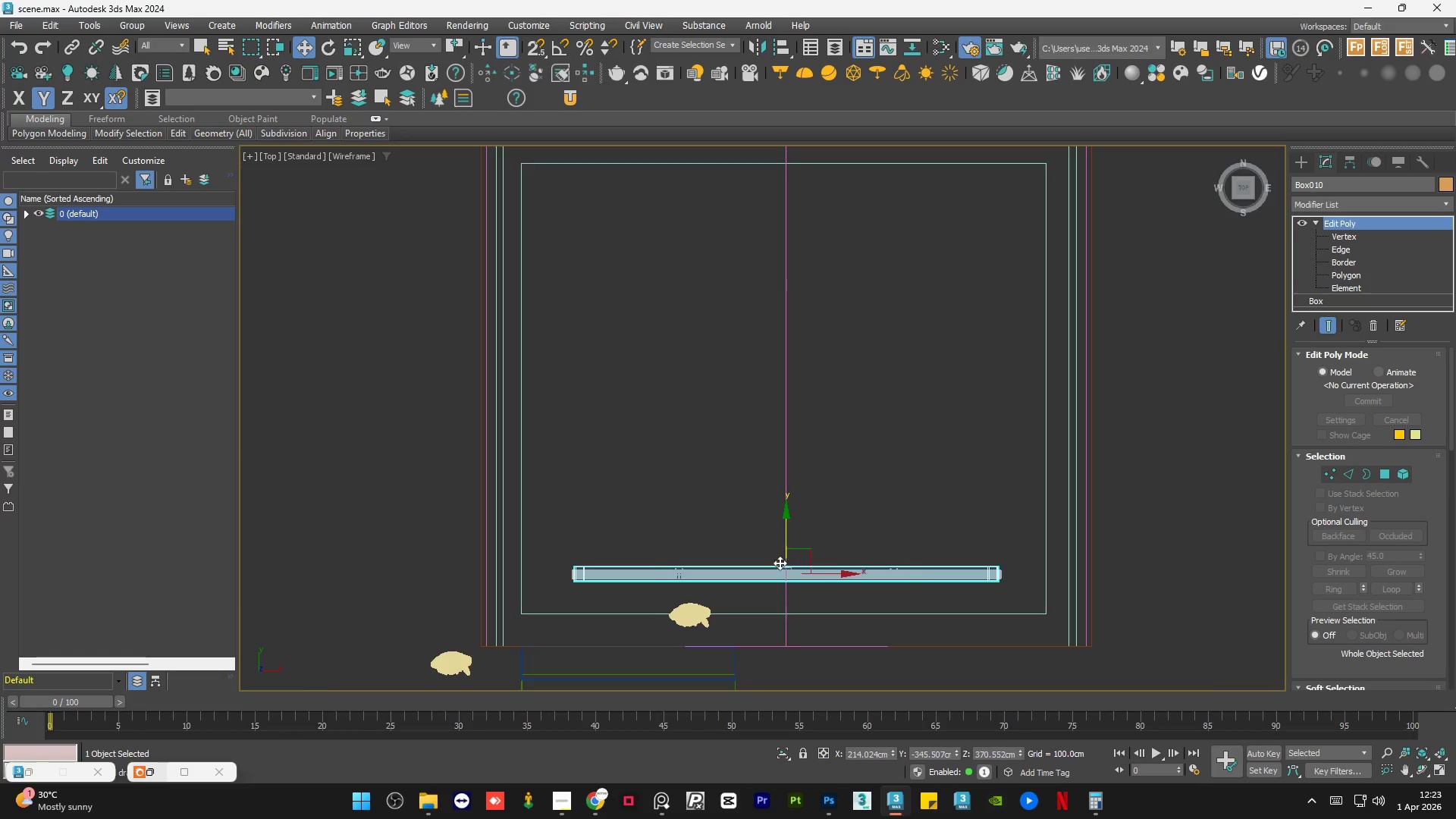 
scroll: coordinate [801, 607], scroll_direction: up, amount: 7.0
 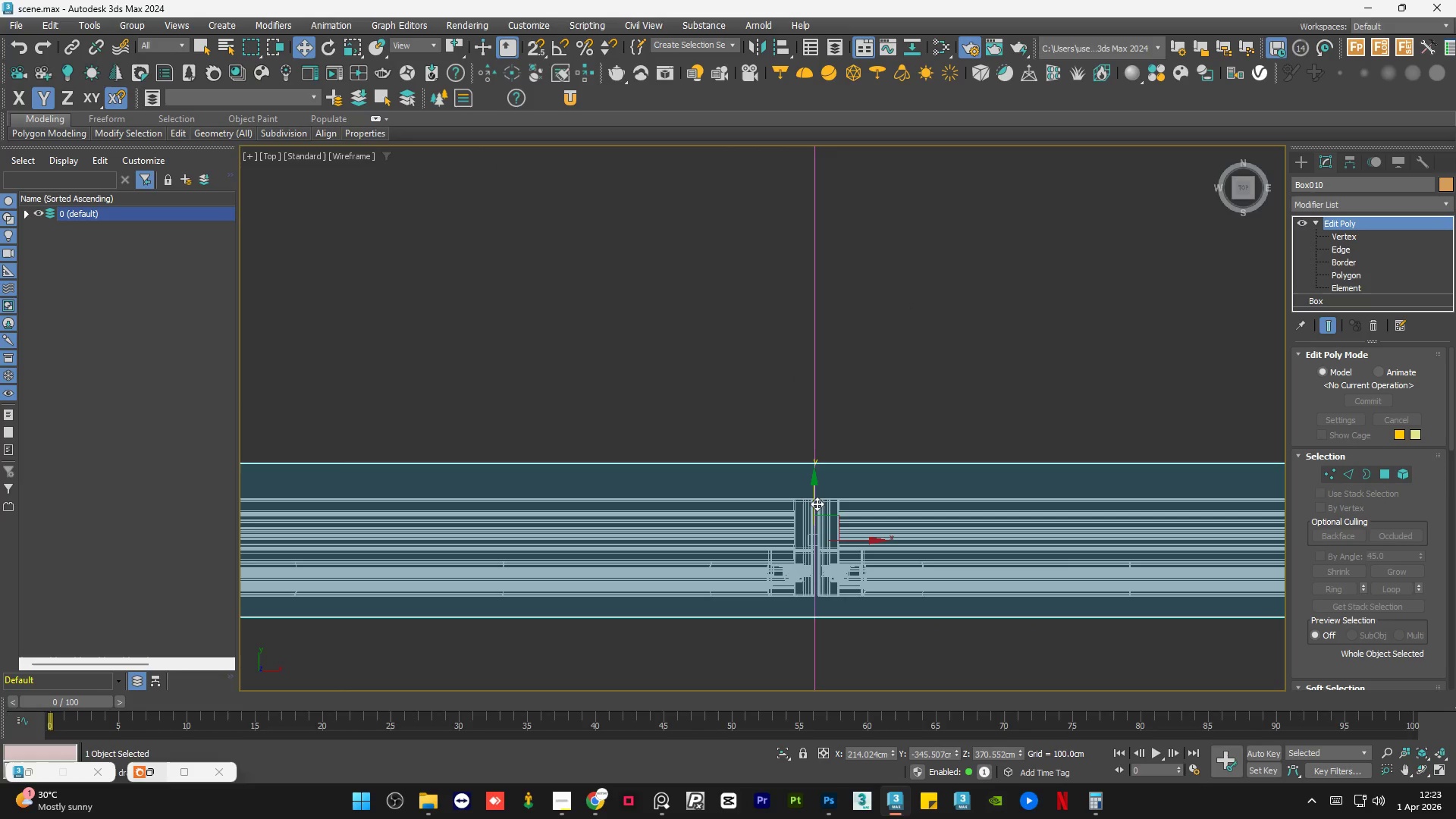 
left_click_drag(start_coordinate=[817, 503], to_coordinate=[824, 509])
 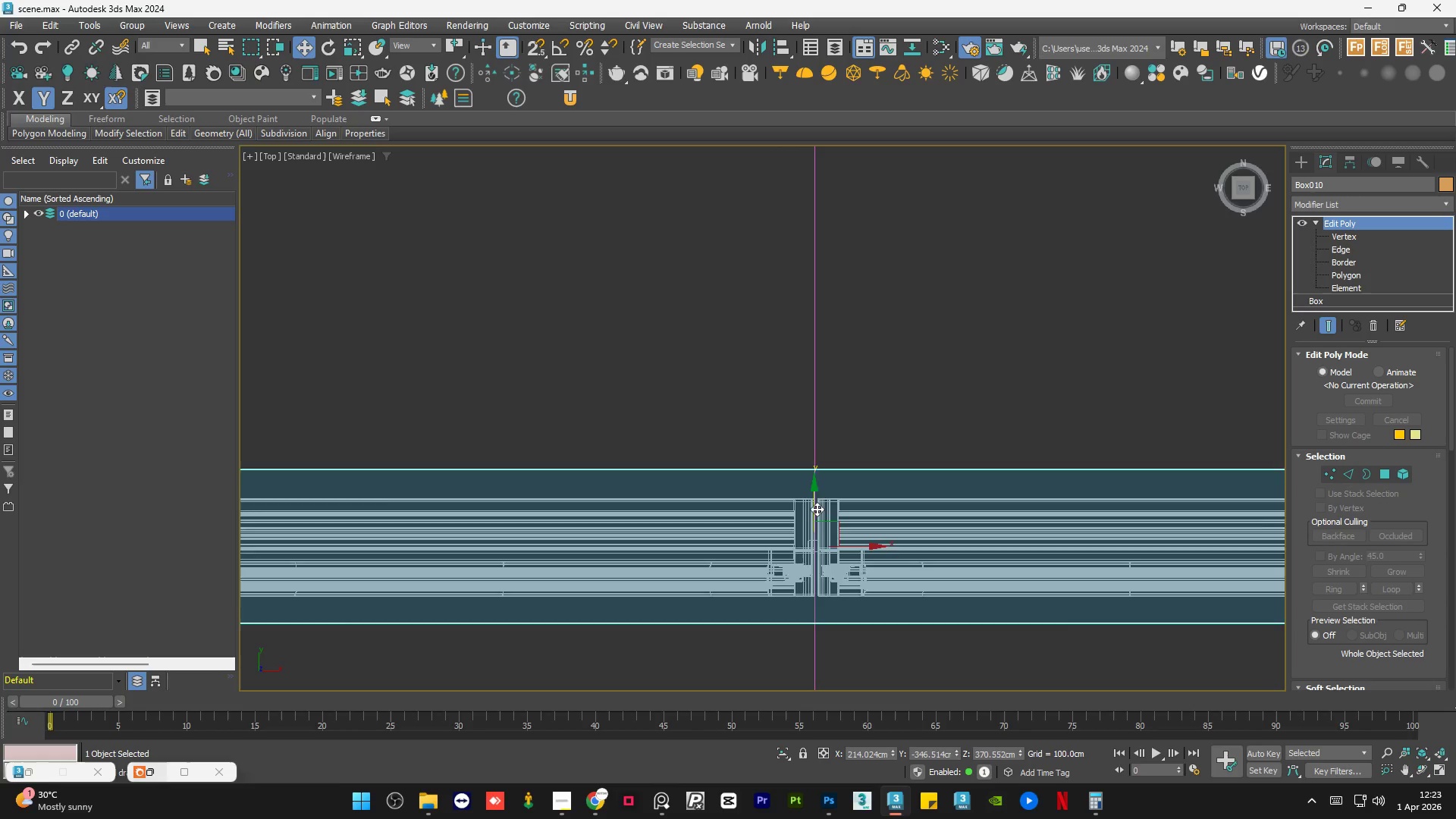 
scroll: coordinate [817, 510], scroll_direction: down, amount: 6.0
 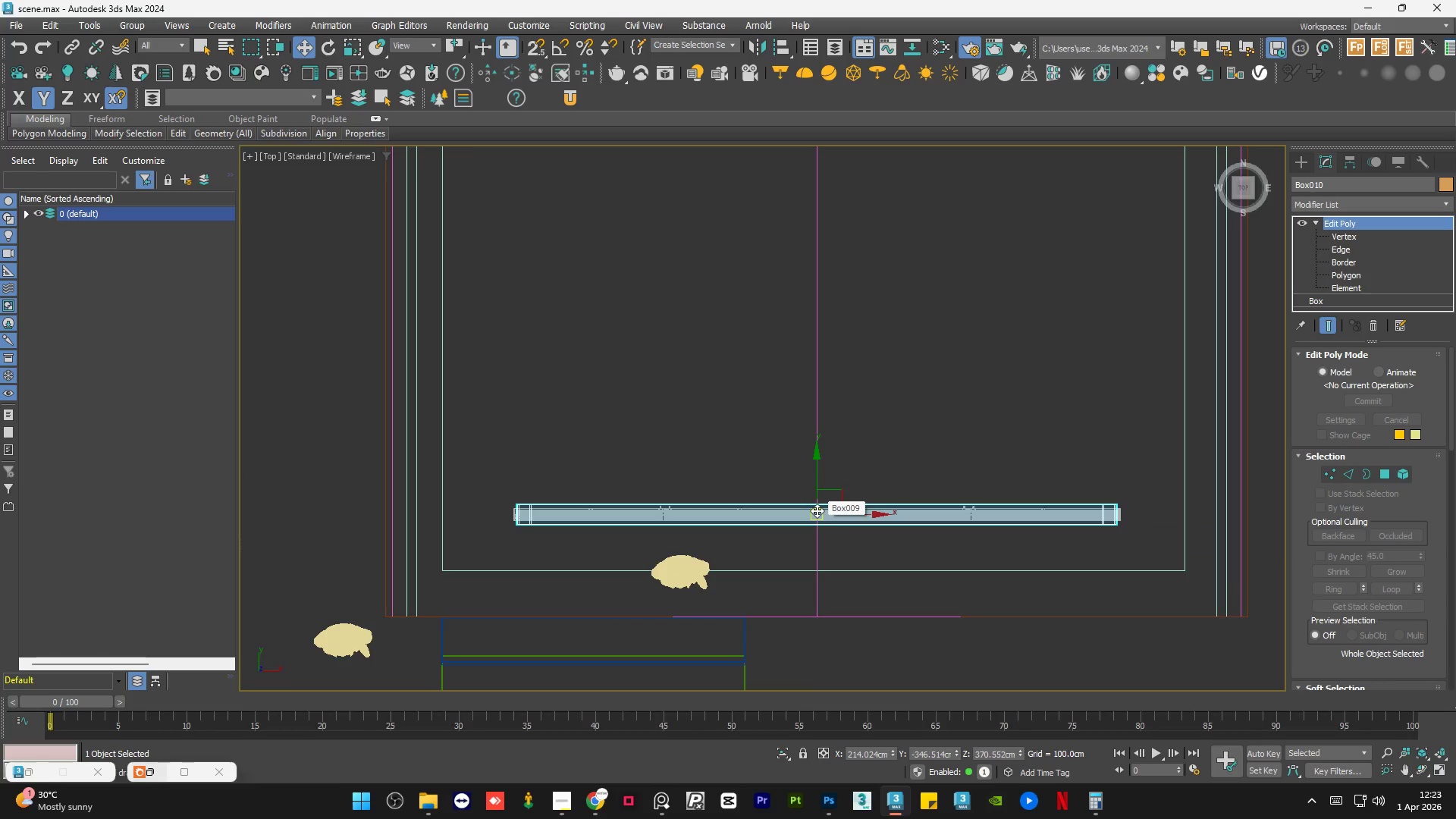 
hold_key(key=AltLeft, duration=0.36)
 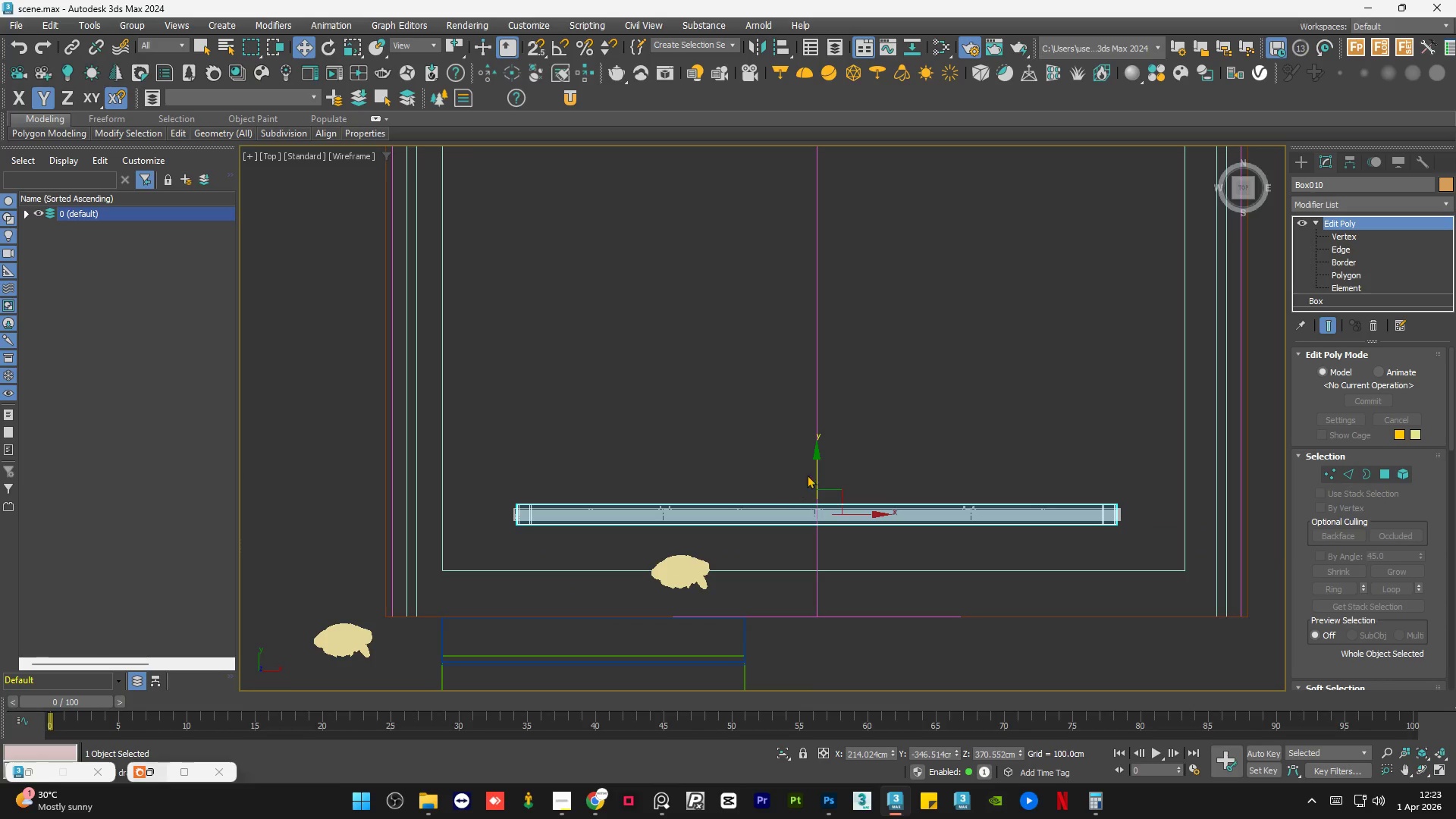 
left_click_drag(start_coordinate=[815, 469], to_coordinate=[814, 425])
 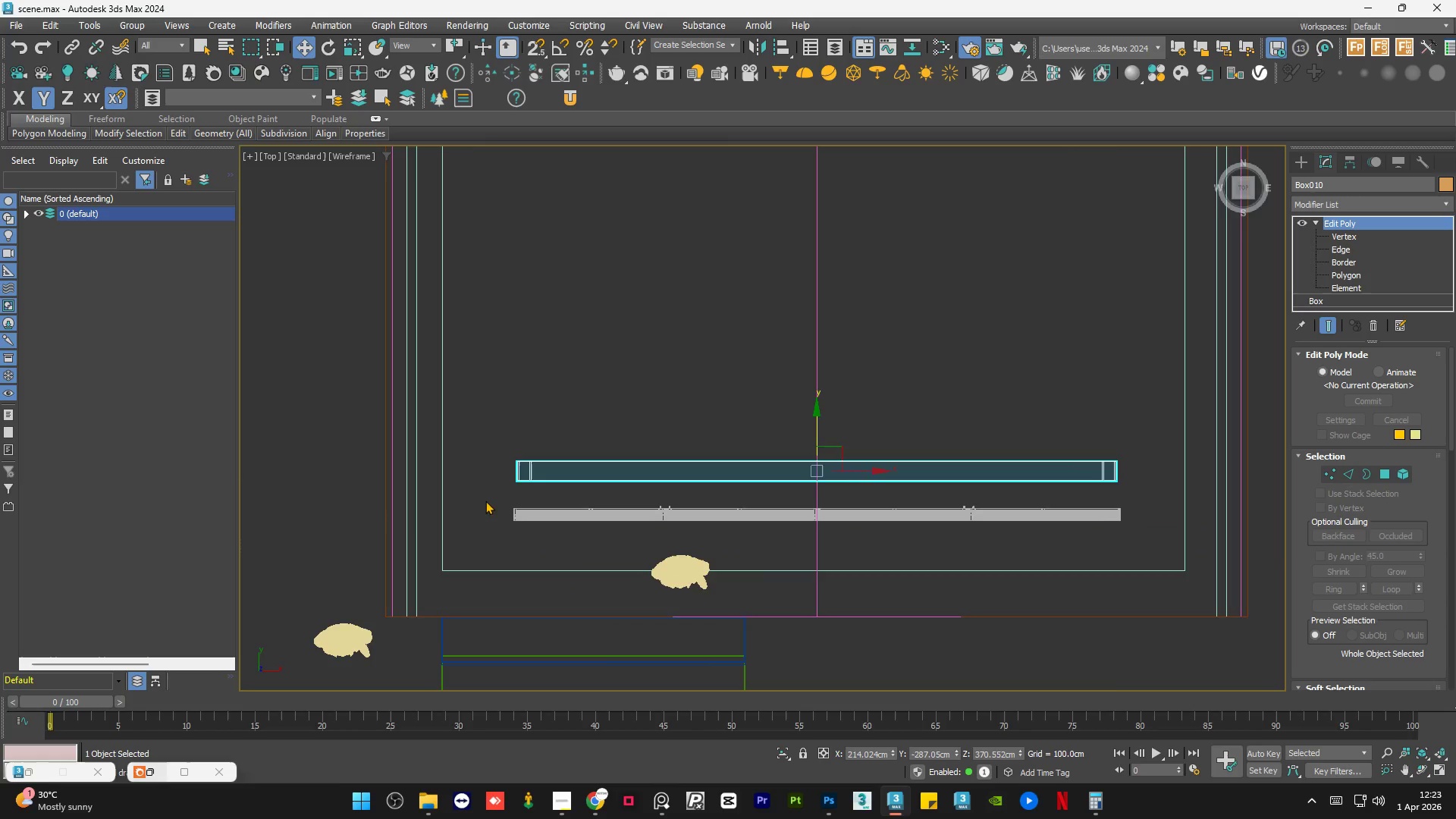 
scroll: coordinate [507, 514], scroll_direction: up, amount: 9.0
 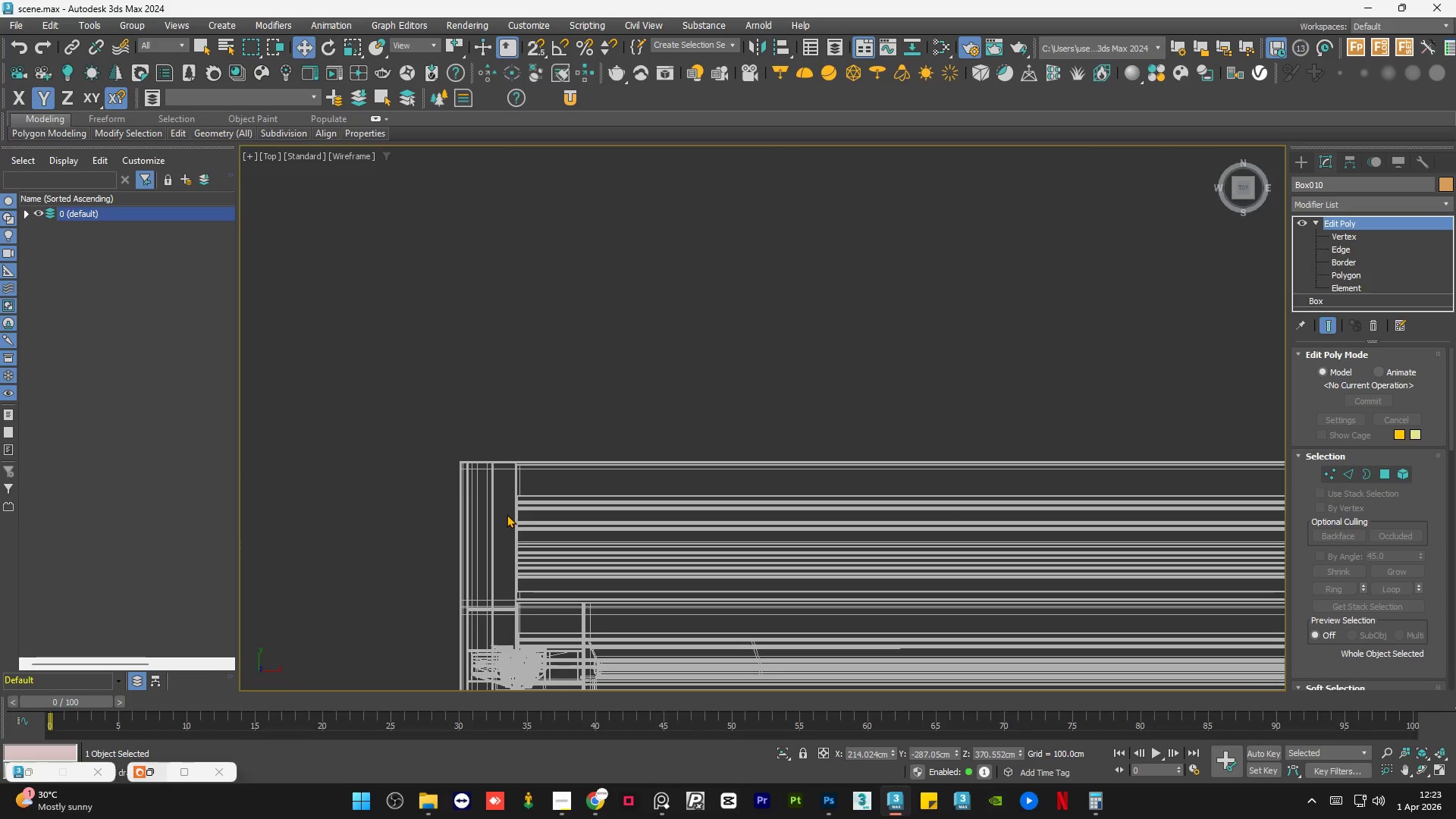 
scroll: coordinate [723, 519], scroll_direction: down, amount: 8.0
 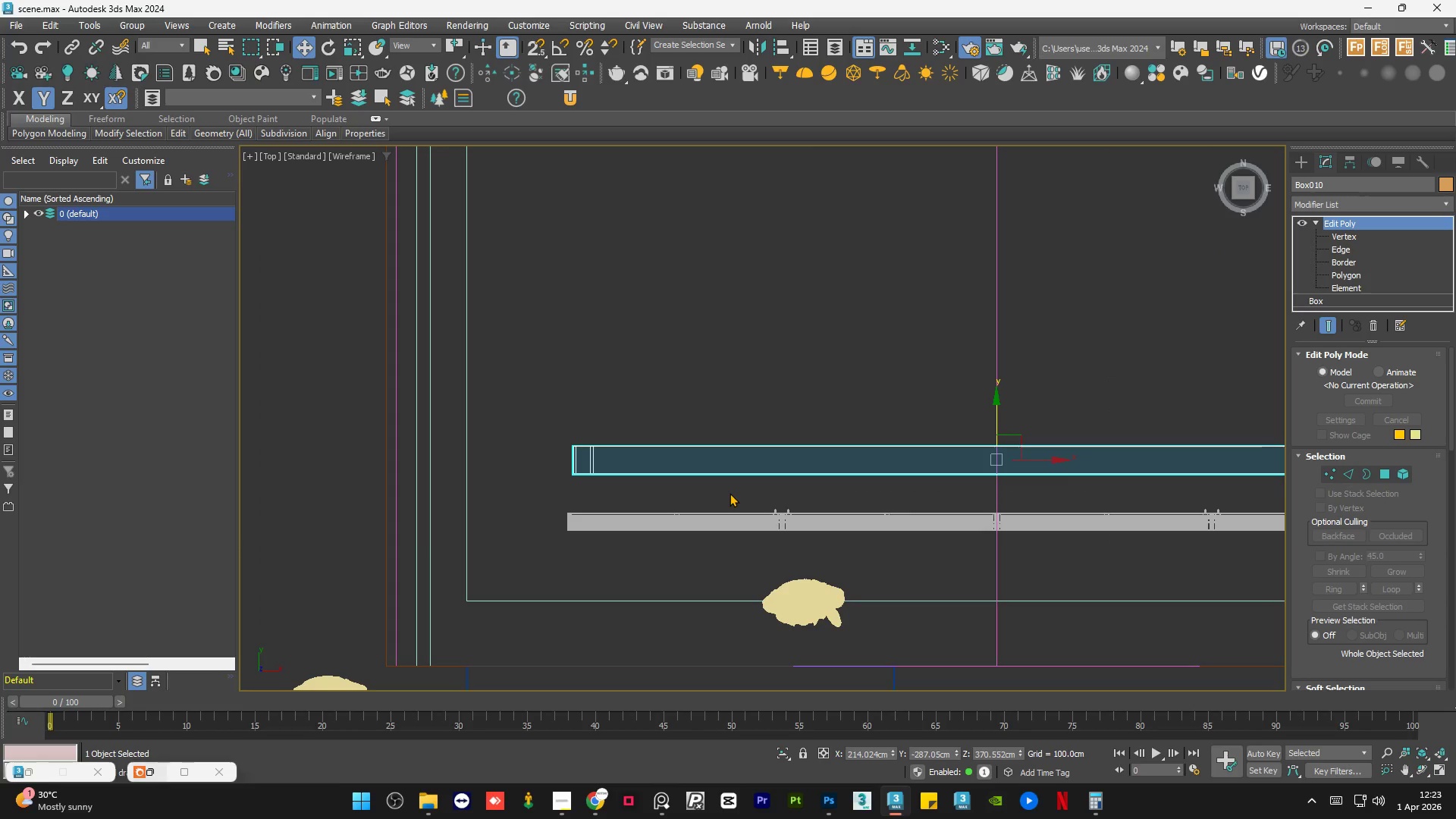 
key(S)
 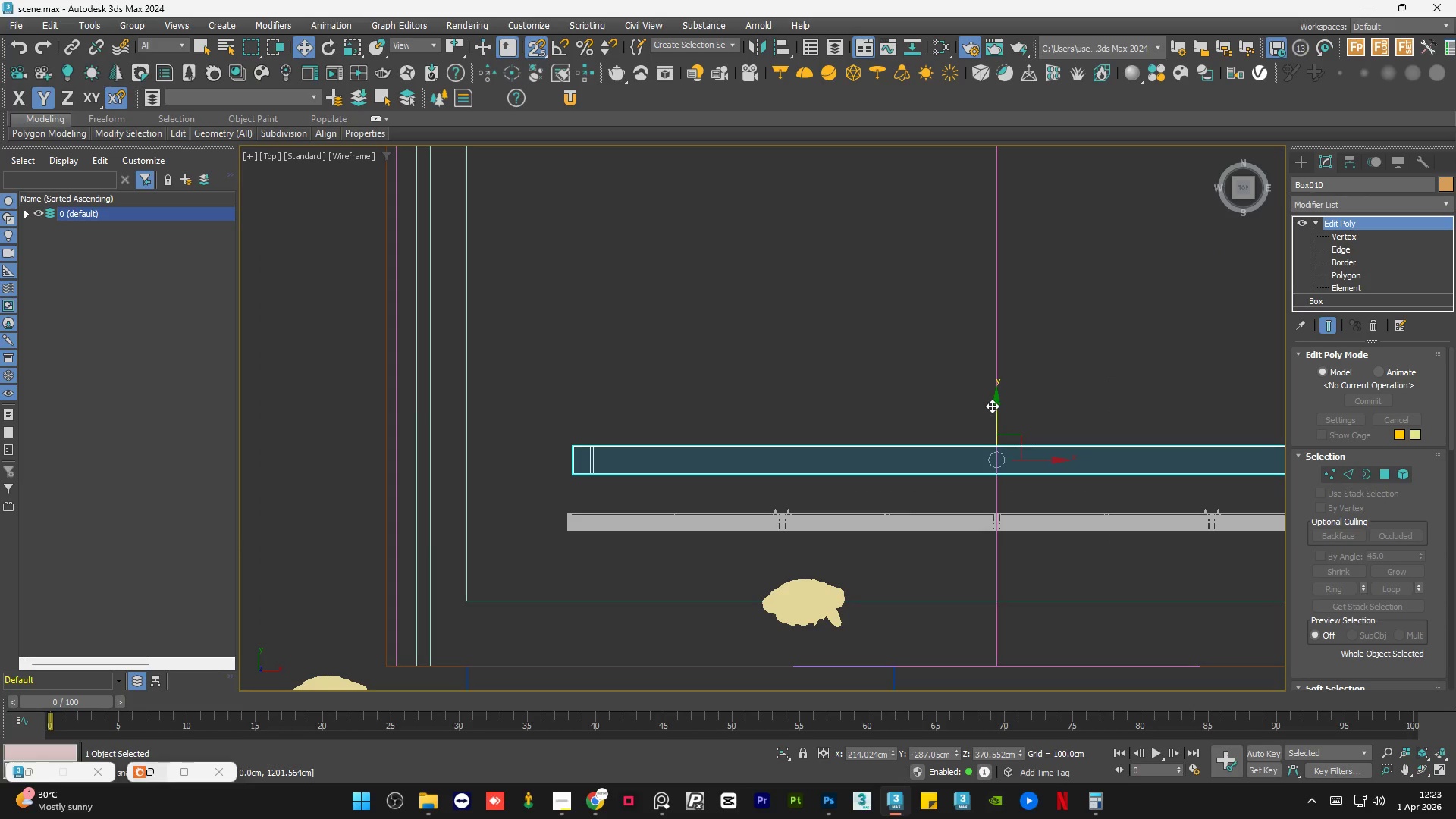 
left_click_drag(start_coordinate=[995, 406], to_coordinate=[551, 529])
 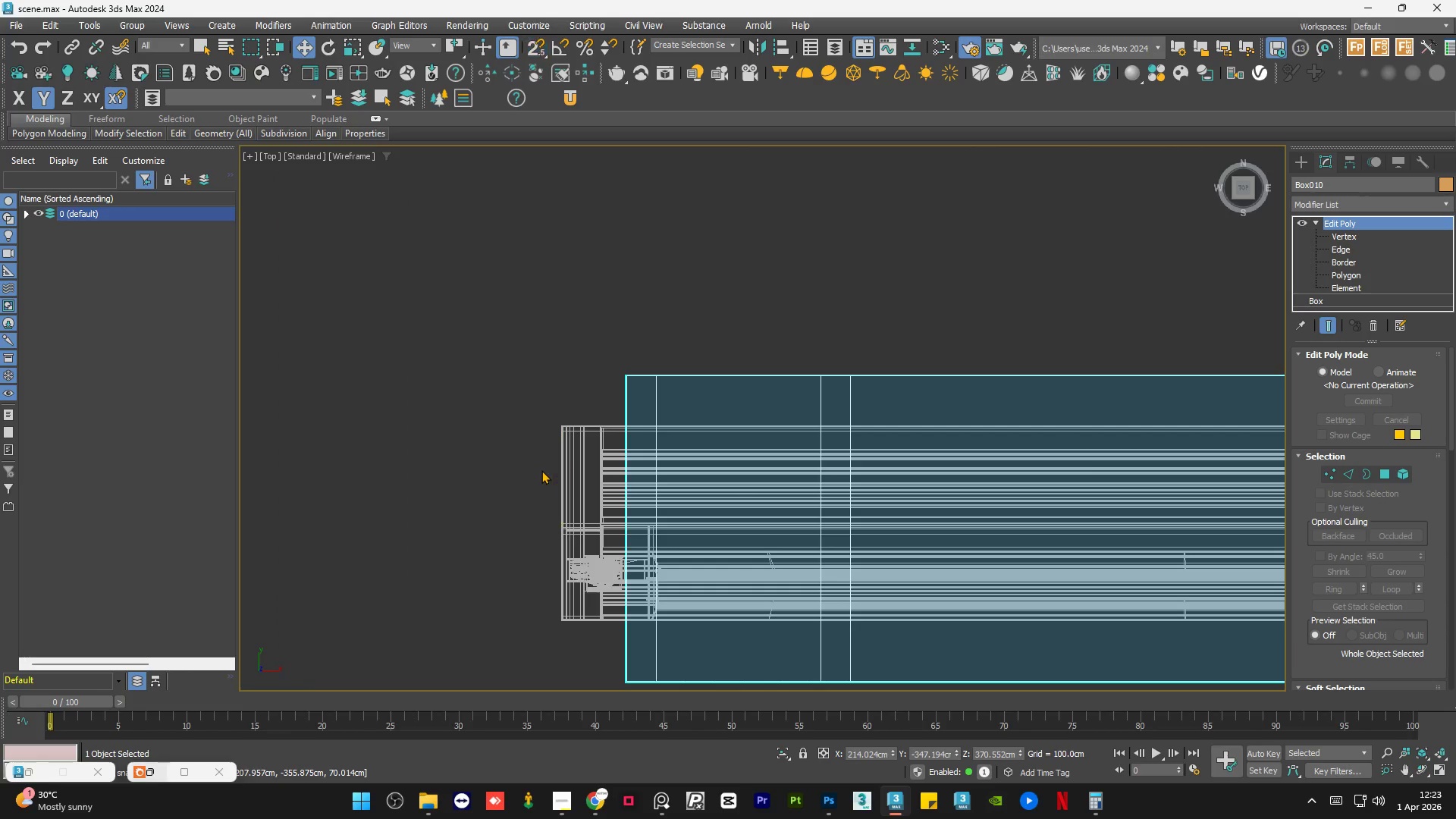 
scroll: coordinate [563, 523], scroll_direction: up, amount: 11.0
 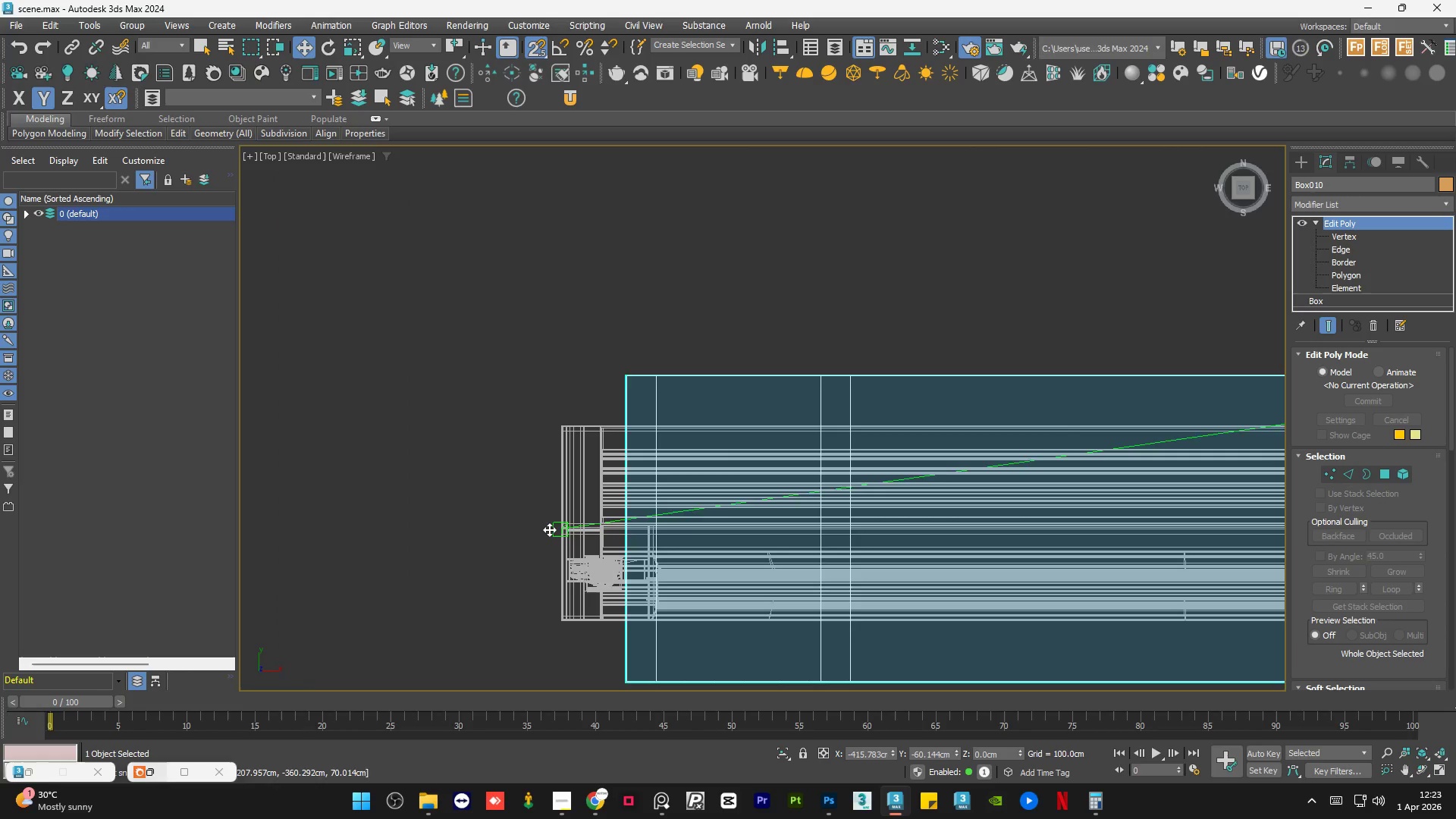 
key(S)
 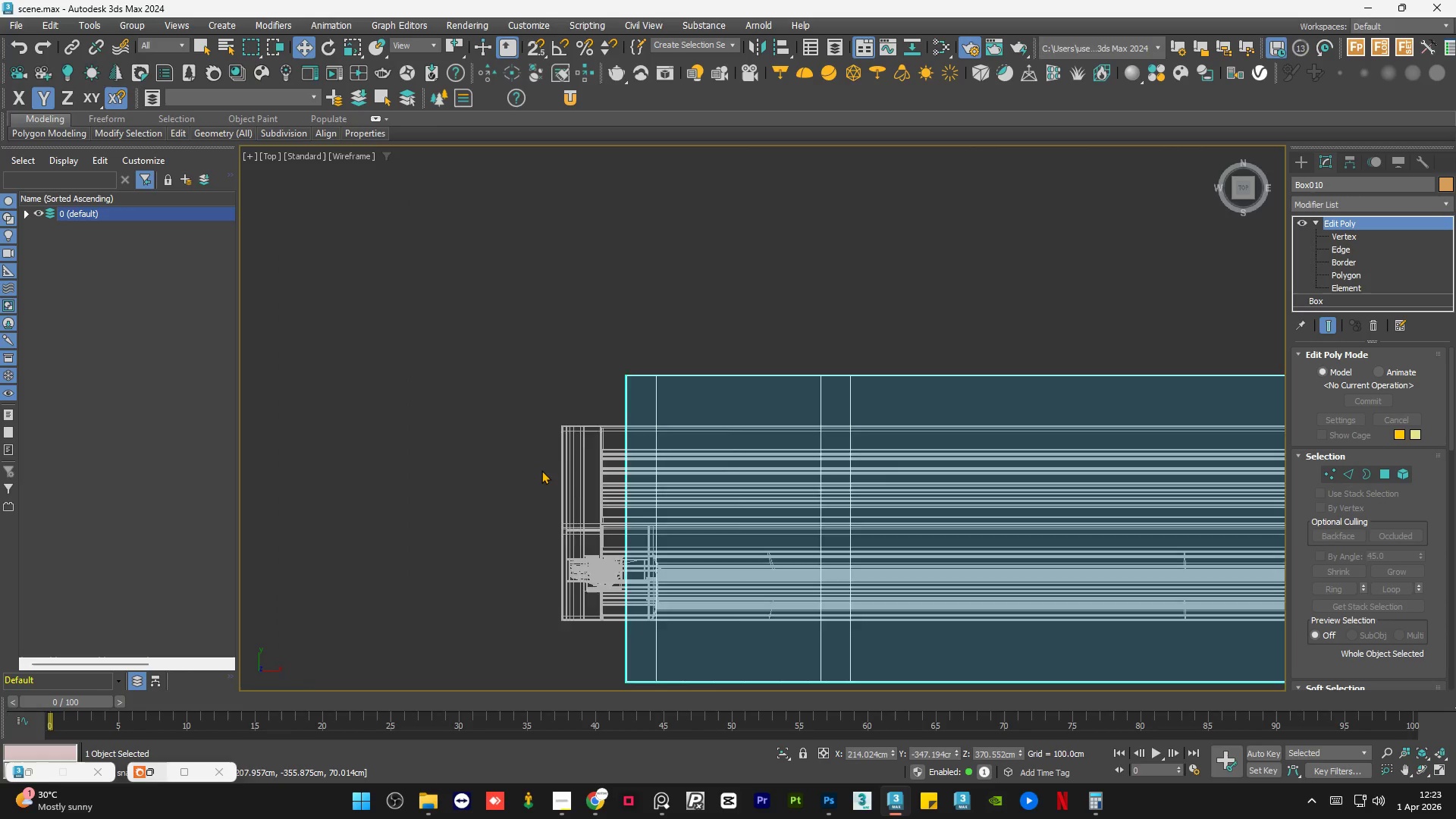 
scroll: coordinate [541, 470], scroll_direction: down, amount: 1.0
 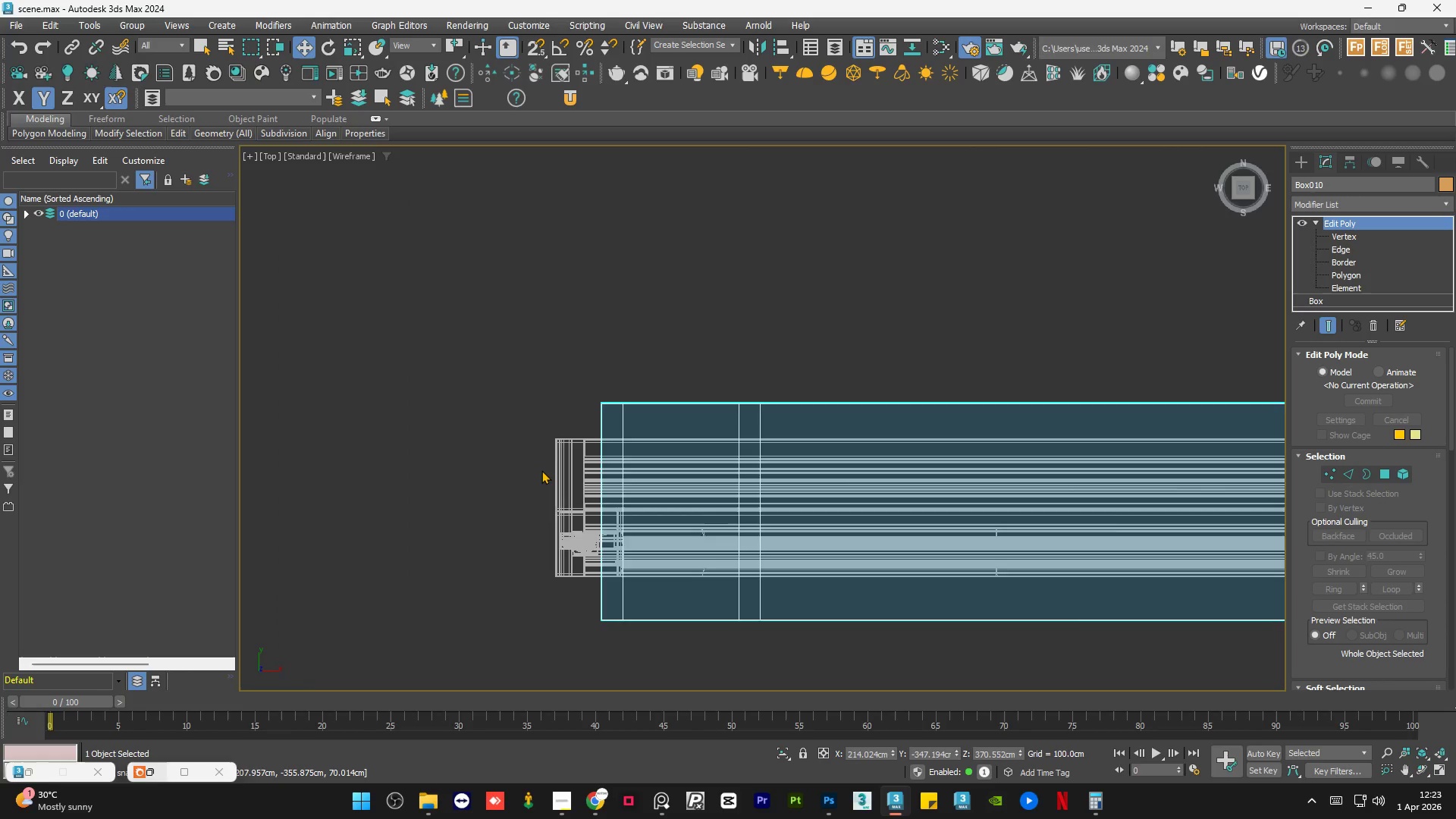 
hold_key(key=AltLeft, duration=1.08)
 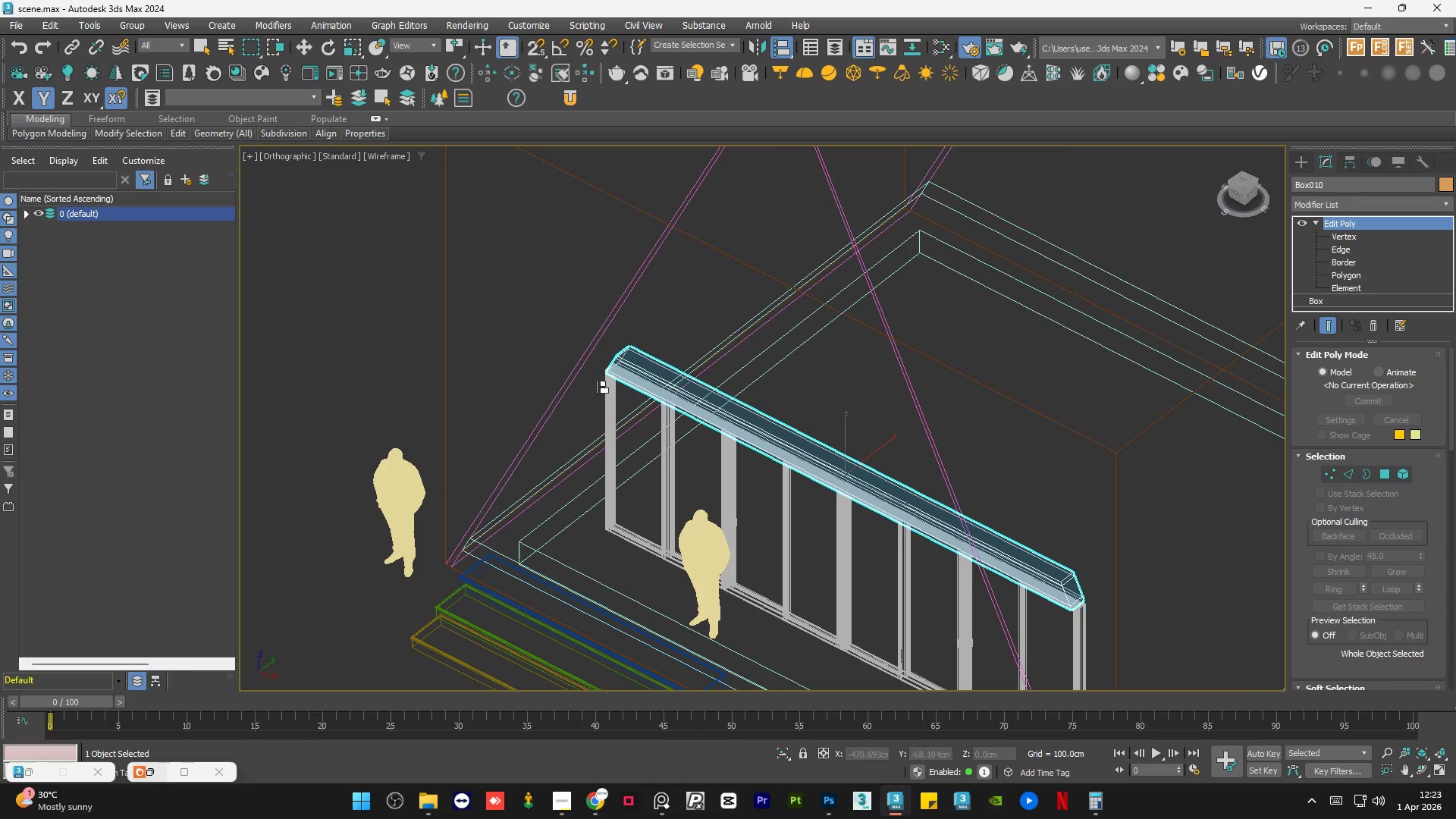 
scroll: coordinate [540, 472], scroll_direction: down, amount: 7.0
 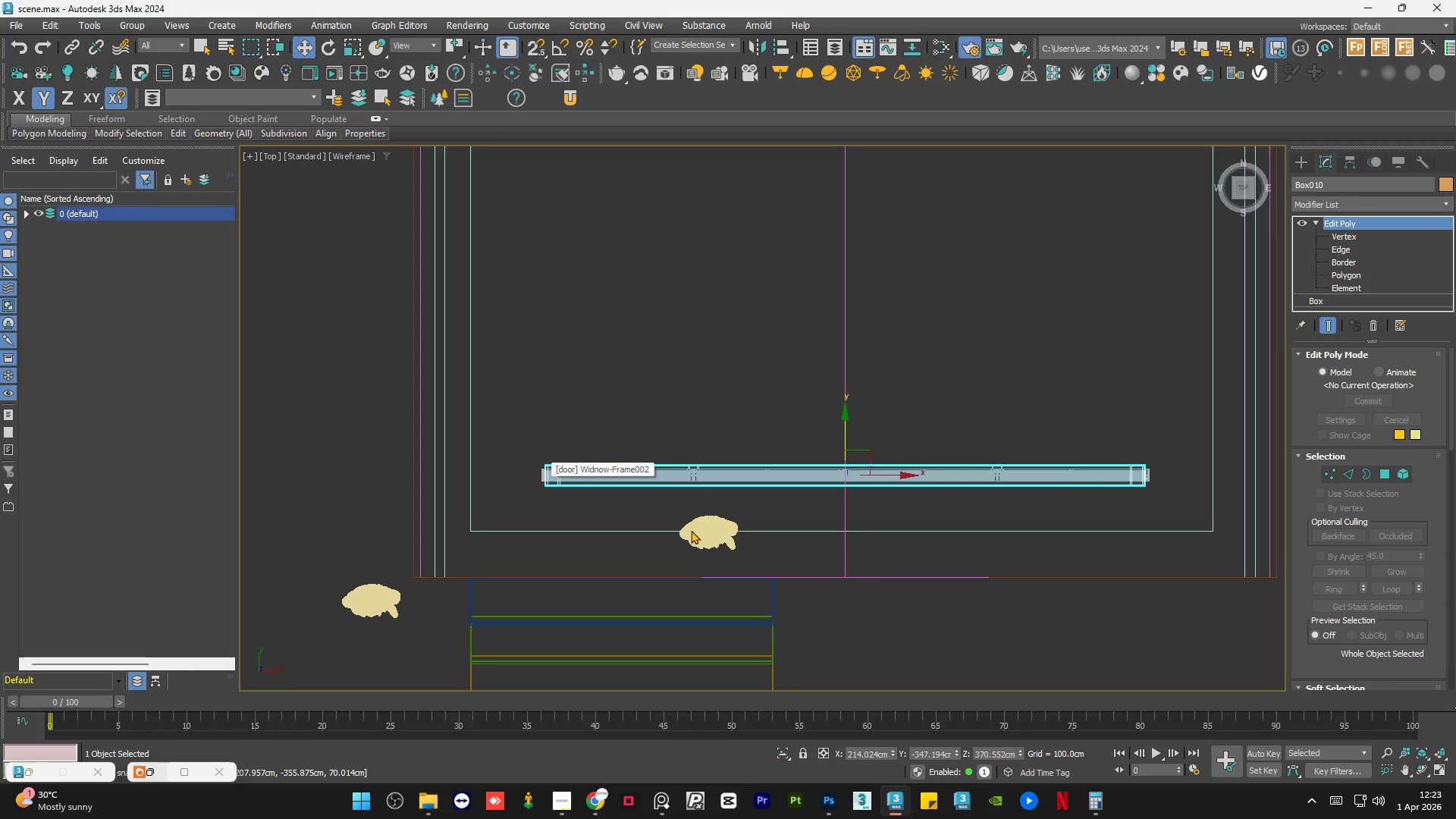 
left_click([607, 408])
 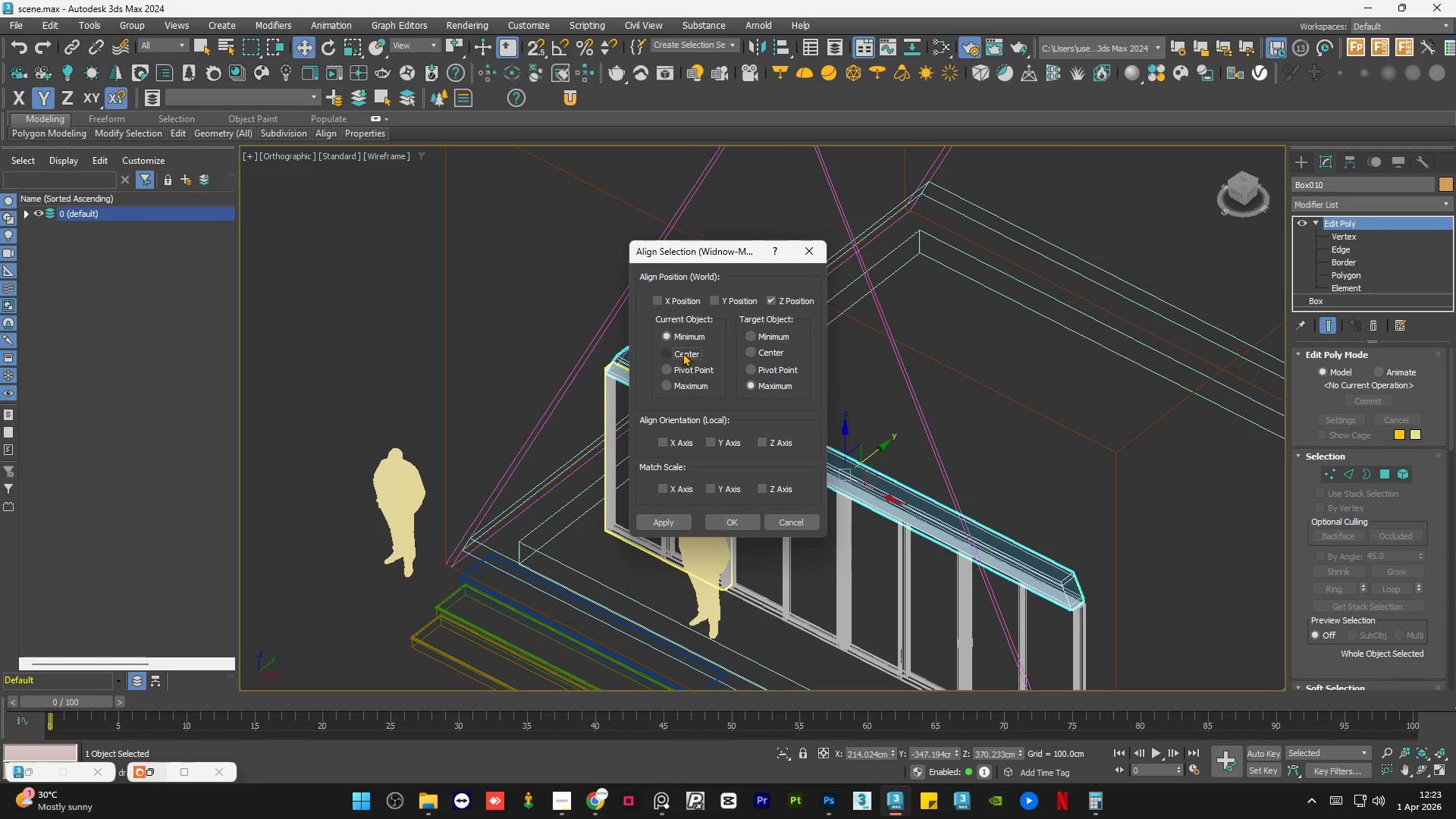 
double_click([769, 351])
 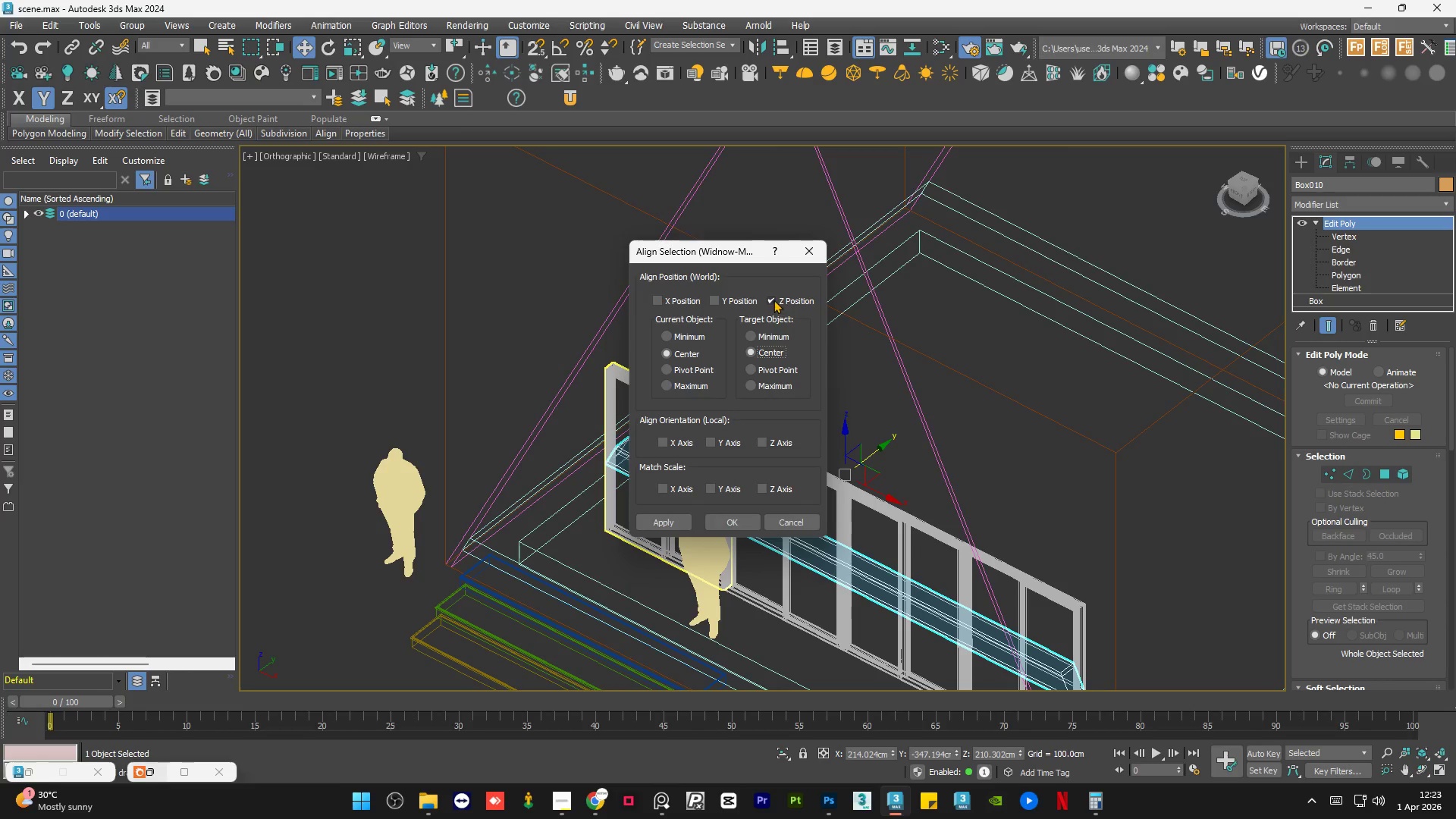 
triple_click([774, 299])
 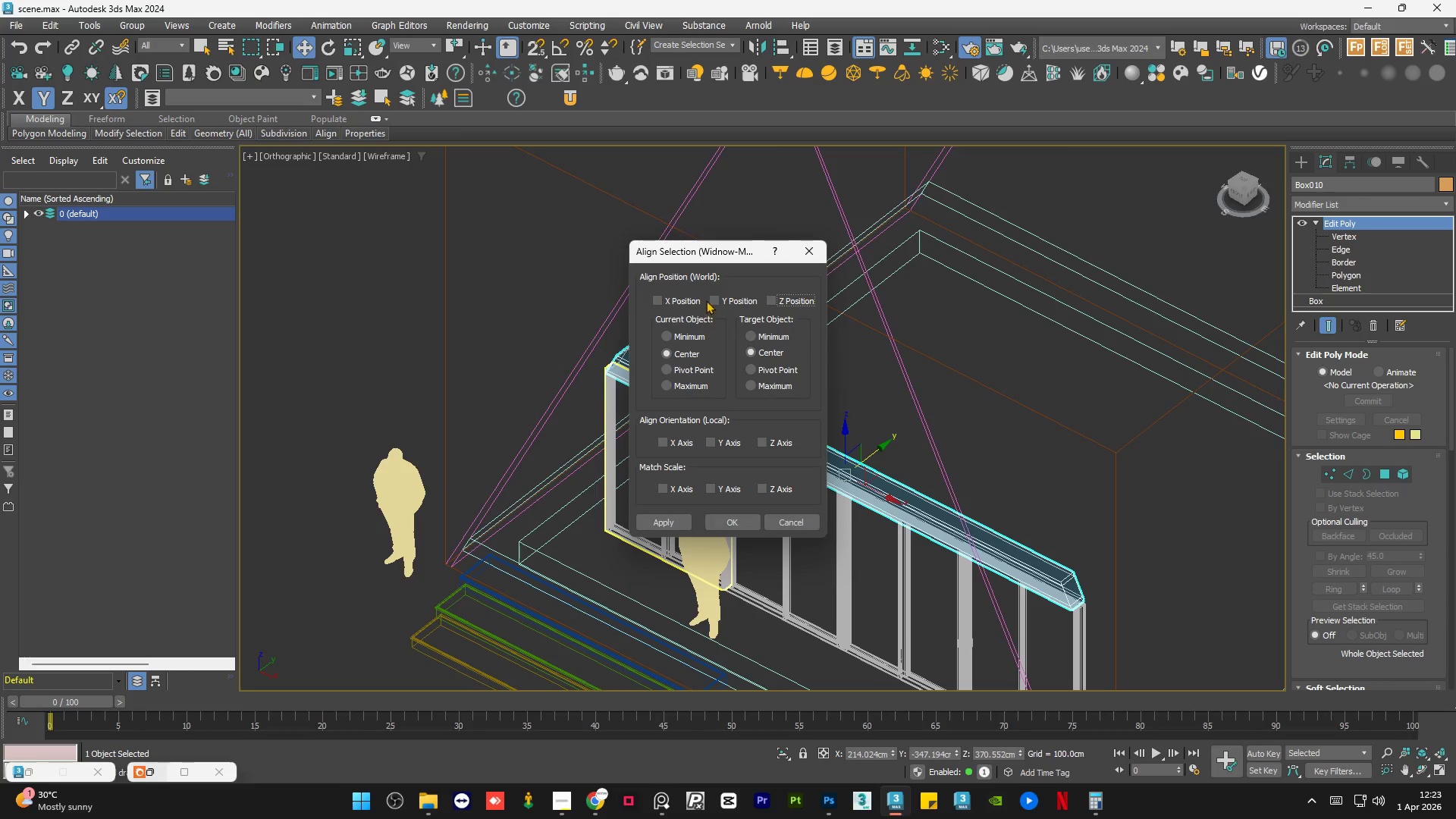 
left_click([716, 297])
 